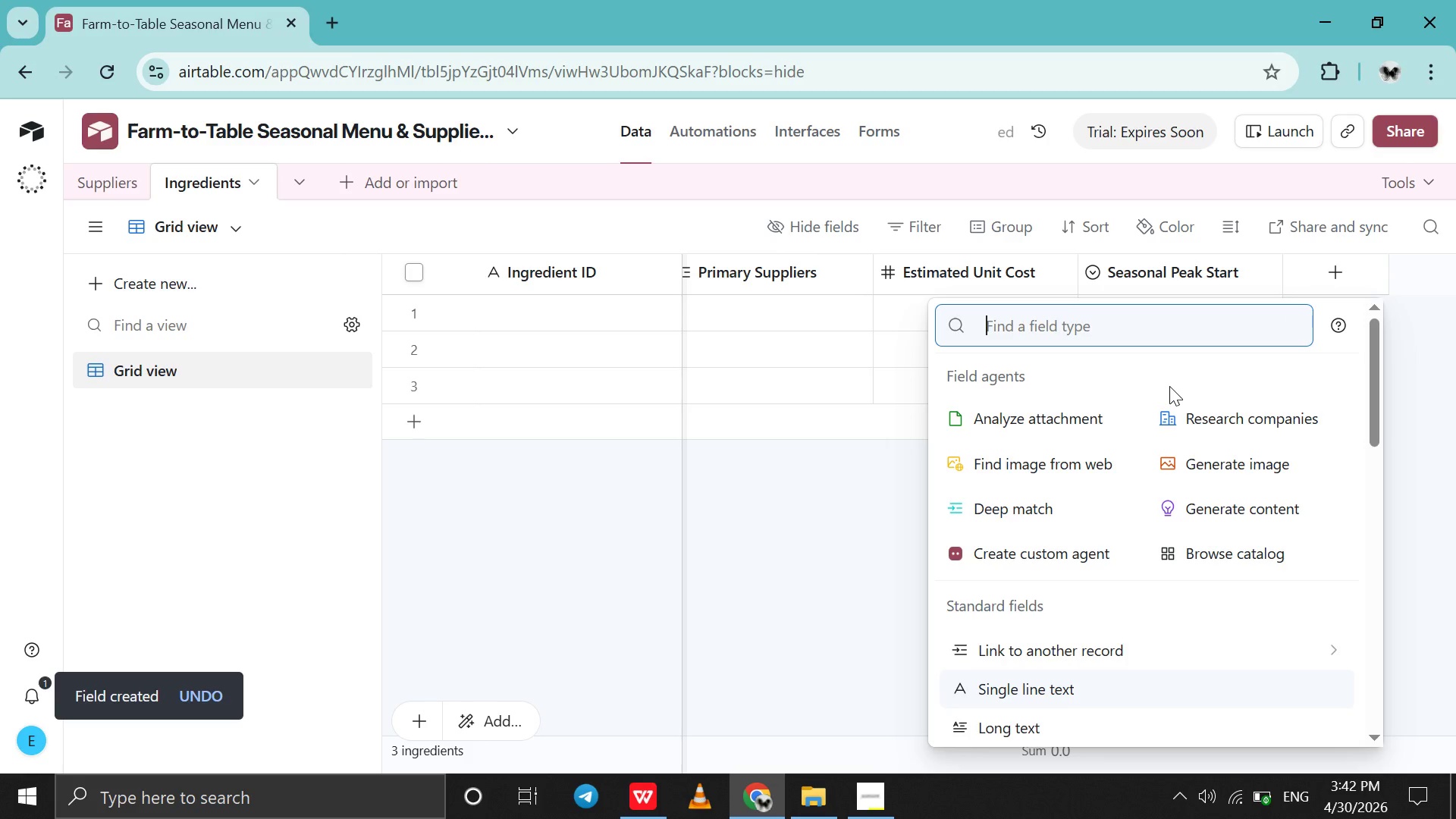 
type(sing)
 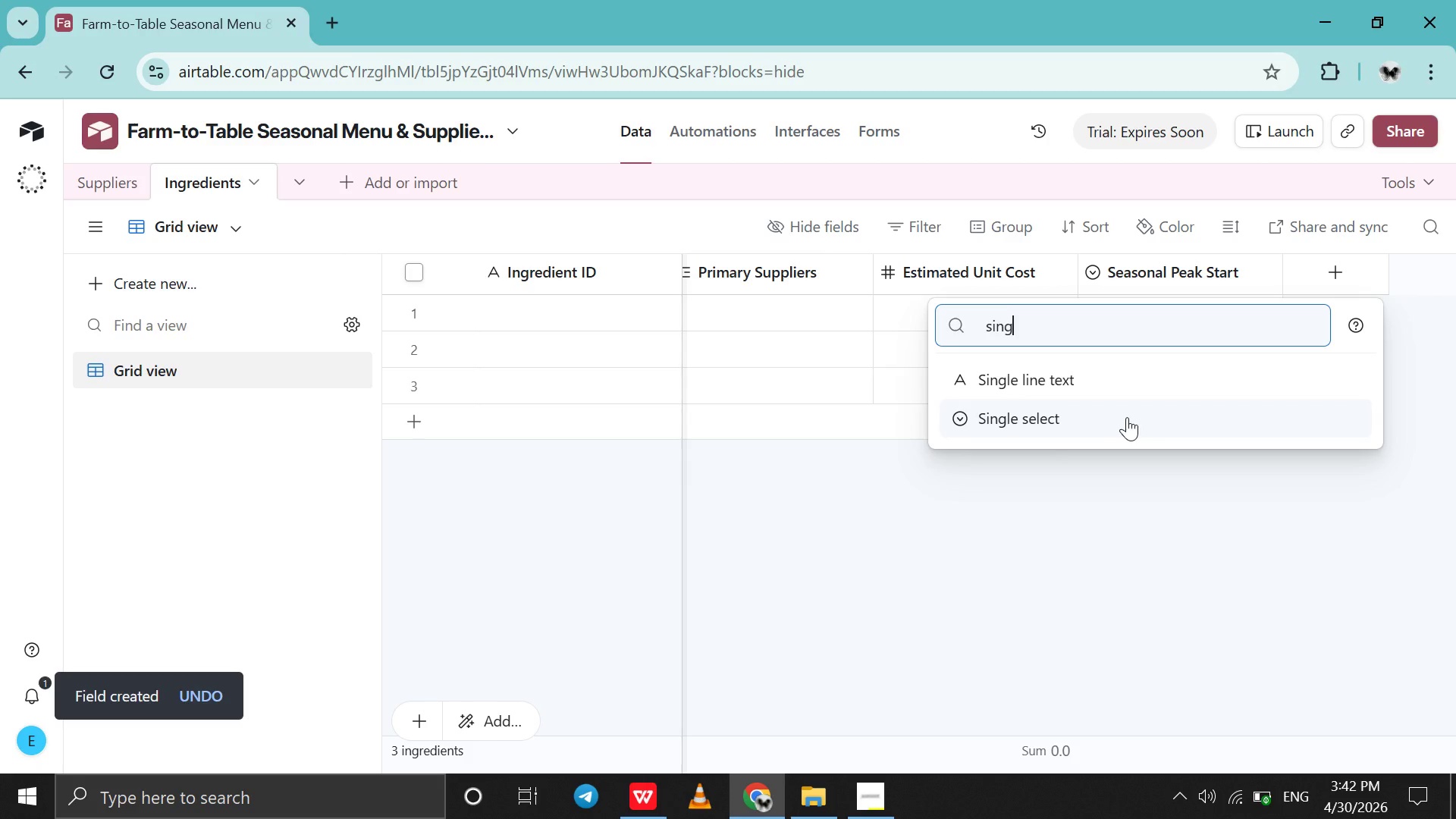 
left_click([1127, 417])
 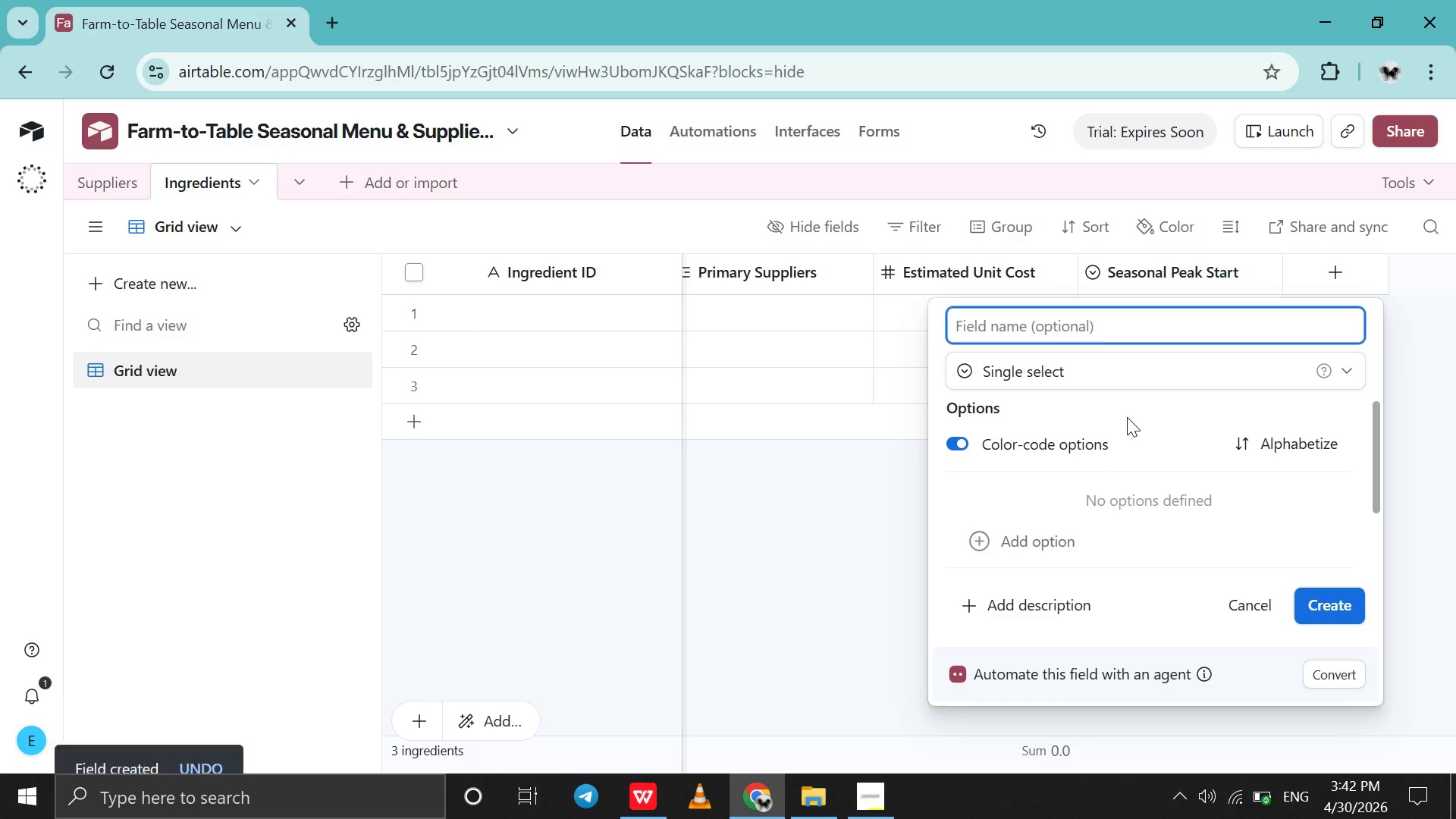 
type(Sa)
key(Backspace)
type(easonal )
 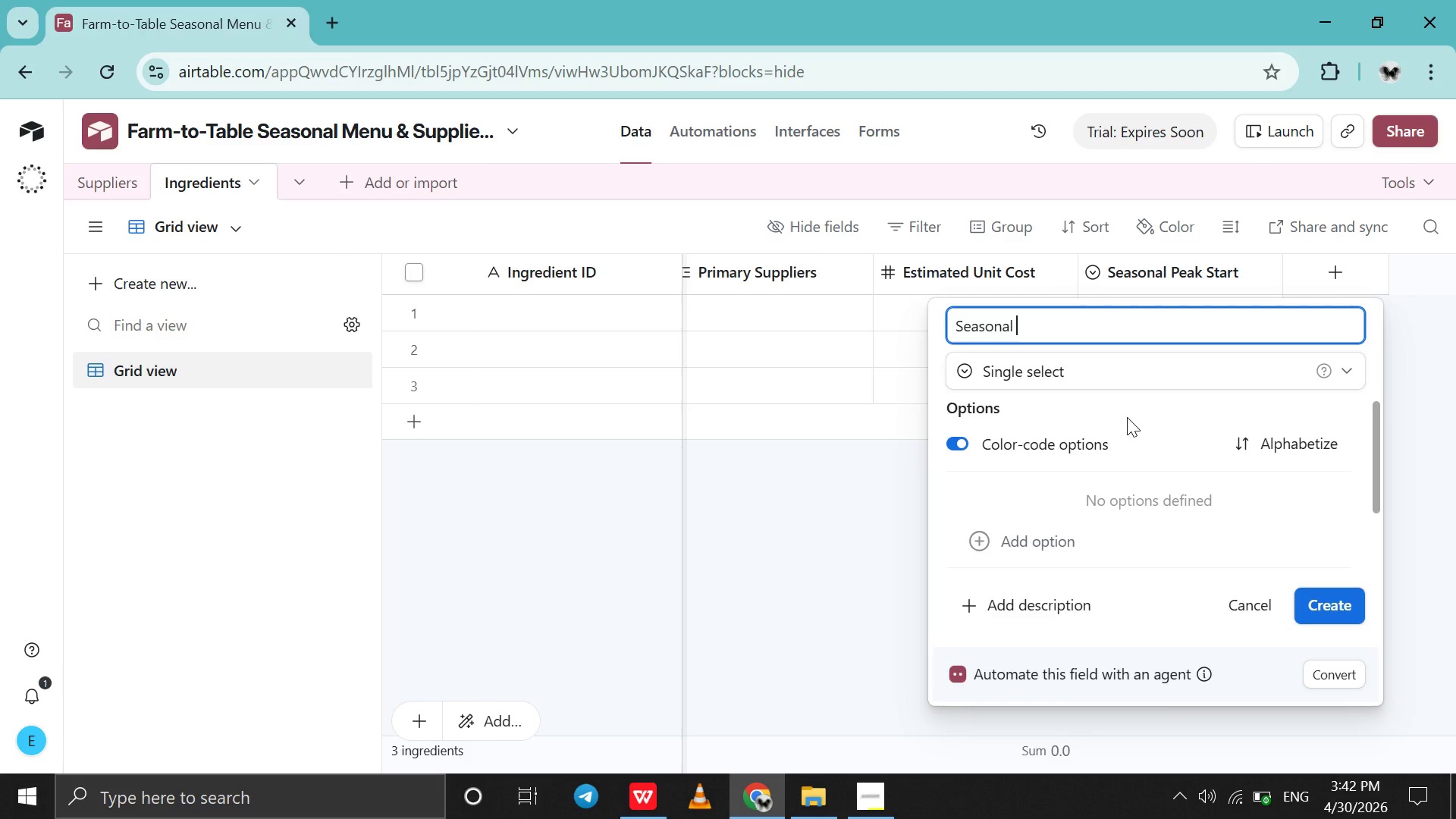 
hold_key(key=ShiftLeft, duration=1.2)
 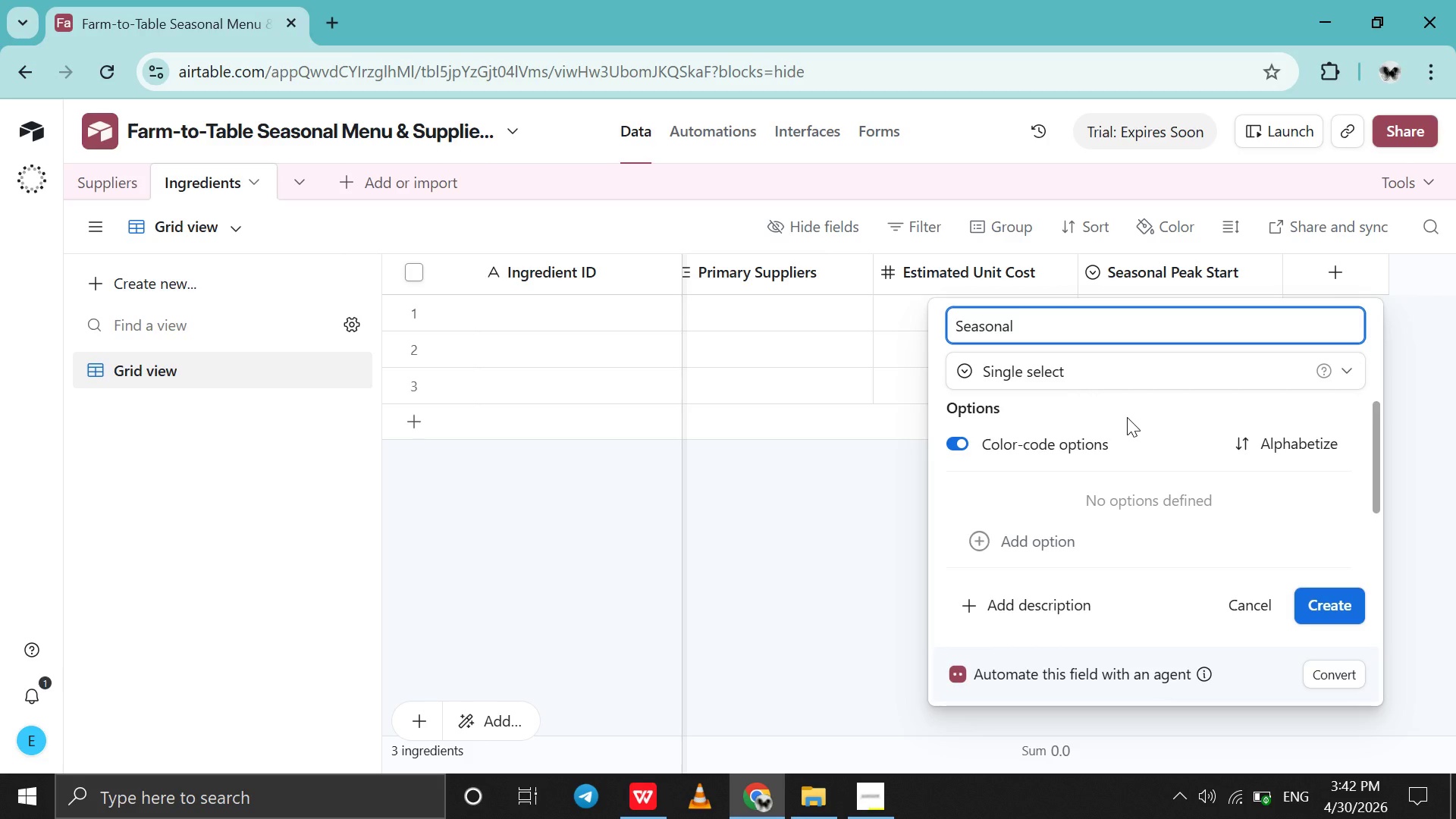 
type(Peak End)
 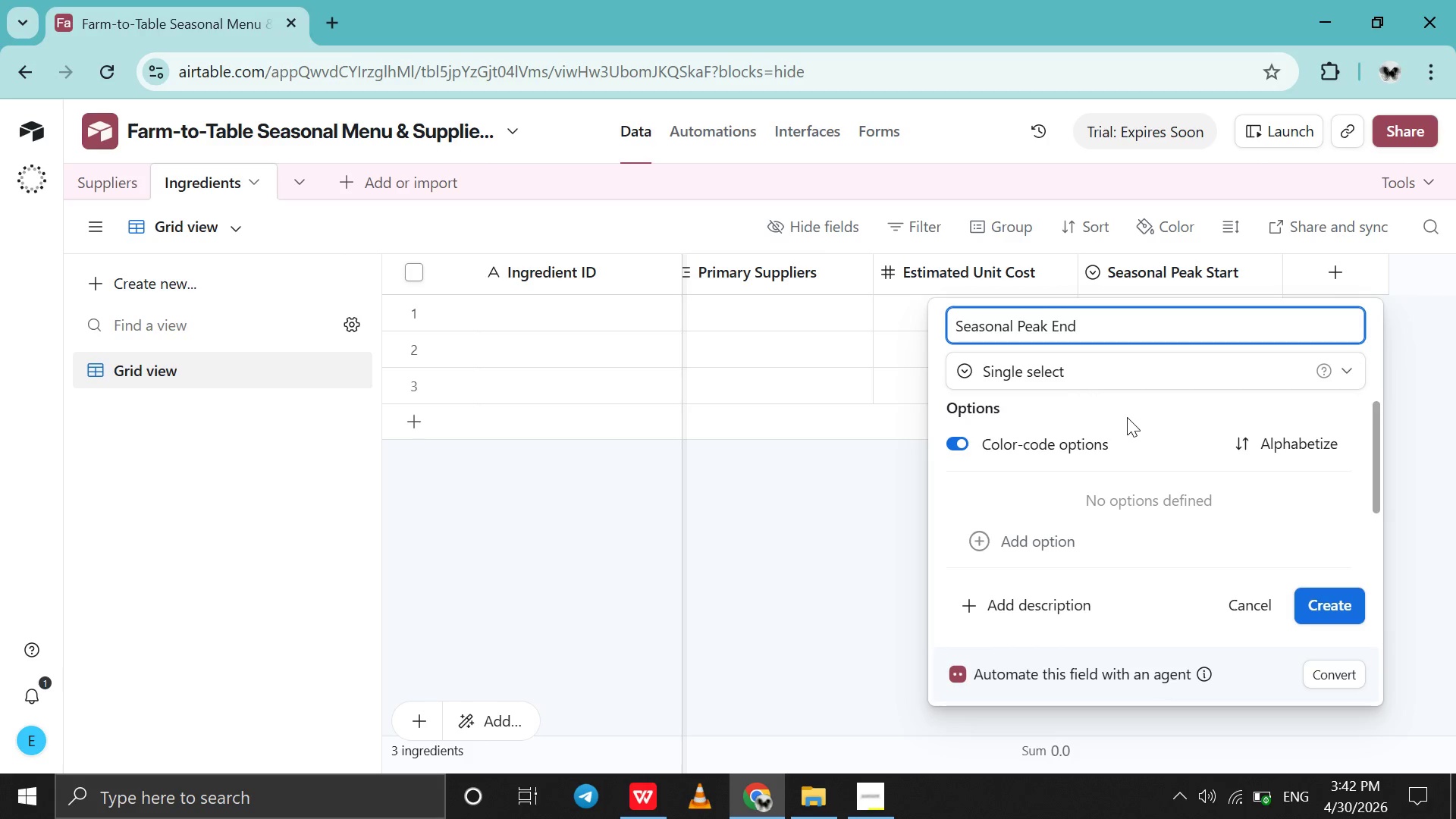 
left_click([1059, 522])
 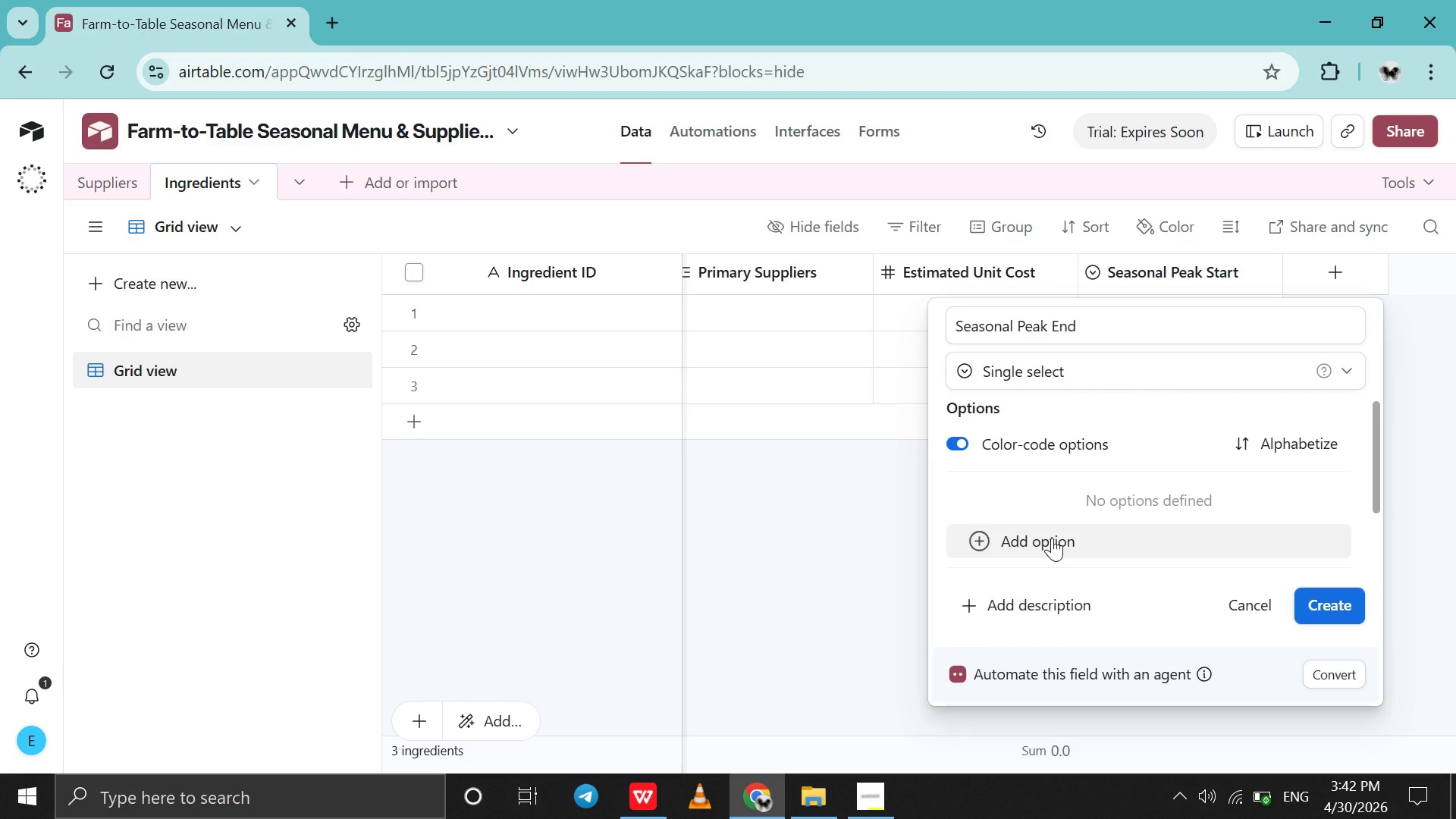 
left_click([1052, 538])
 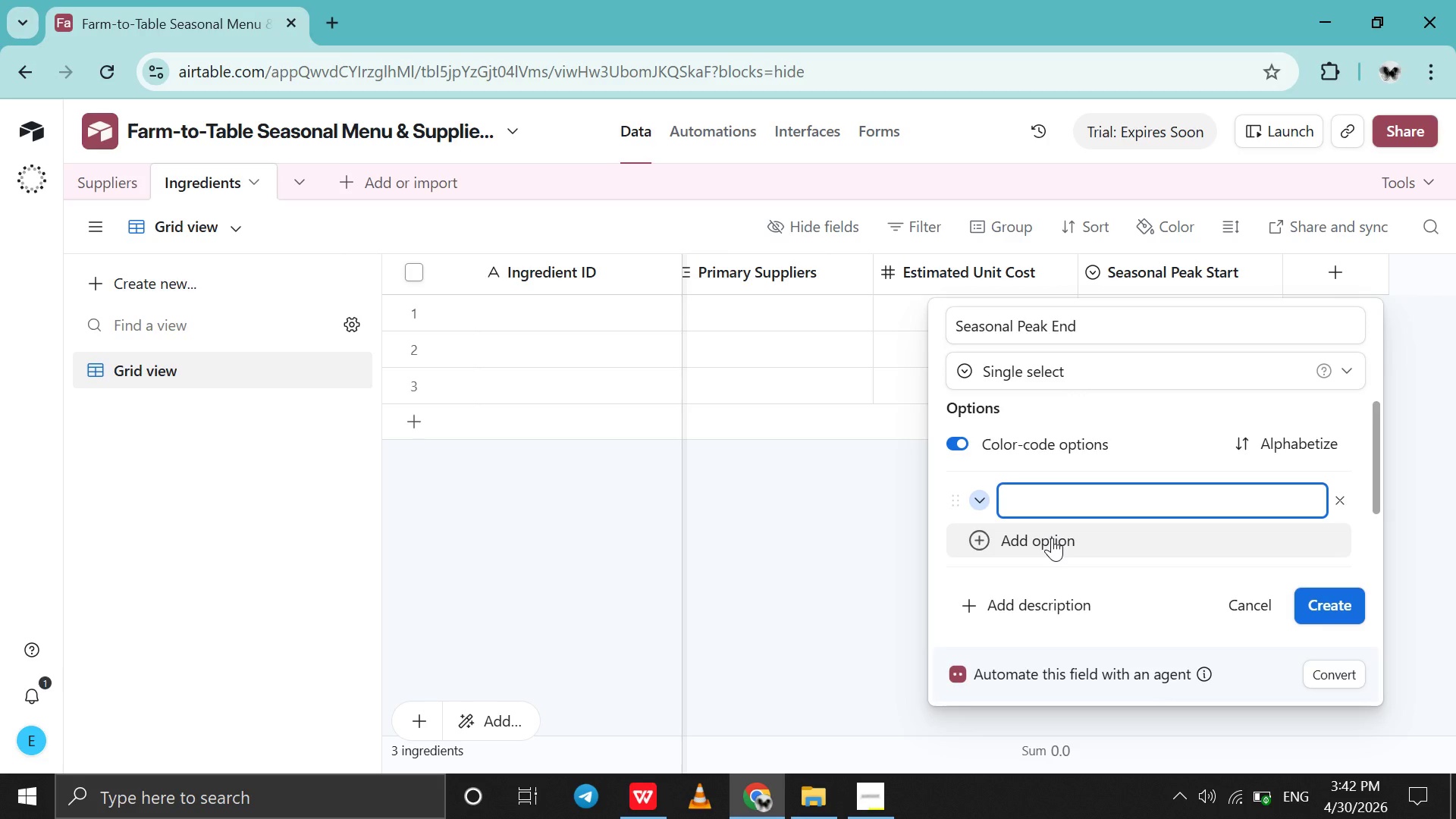 
type(S)
key(Backspace)
type(January )
key(Backspace)
 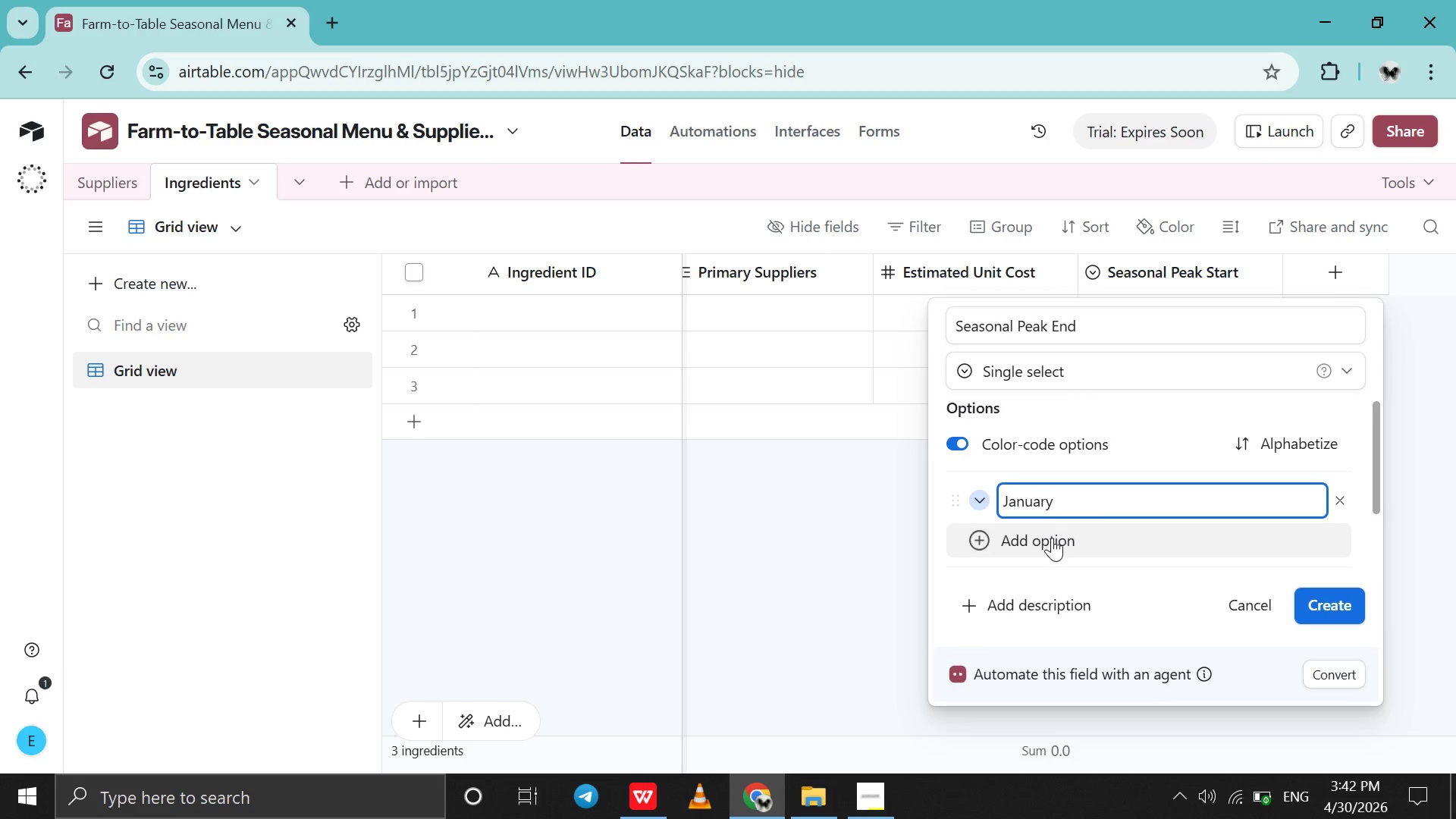 
key(Shift+Enter)
 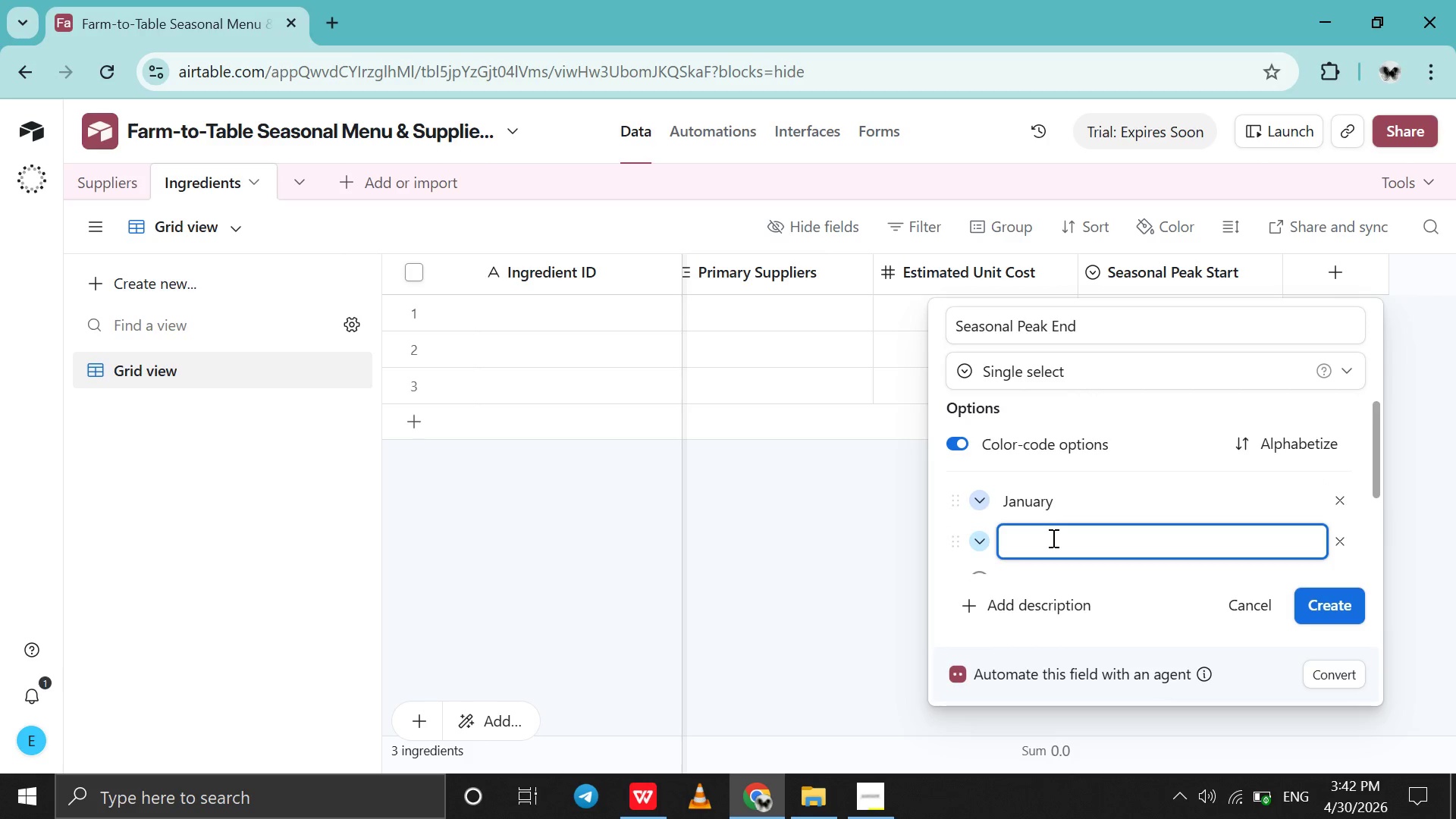 
type(February )
key(Backspace)
 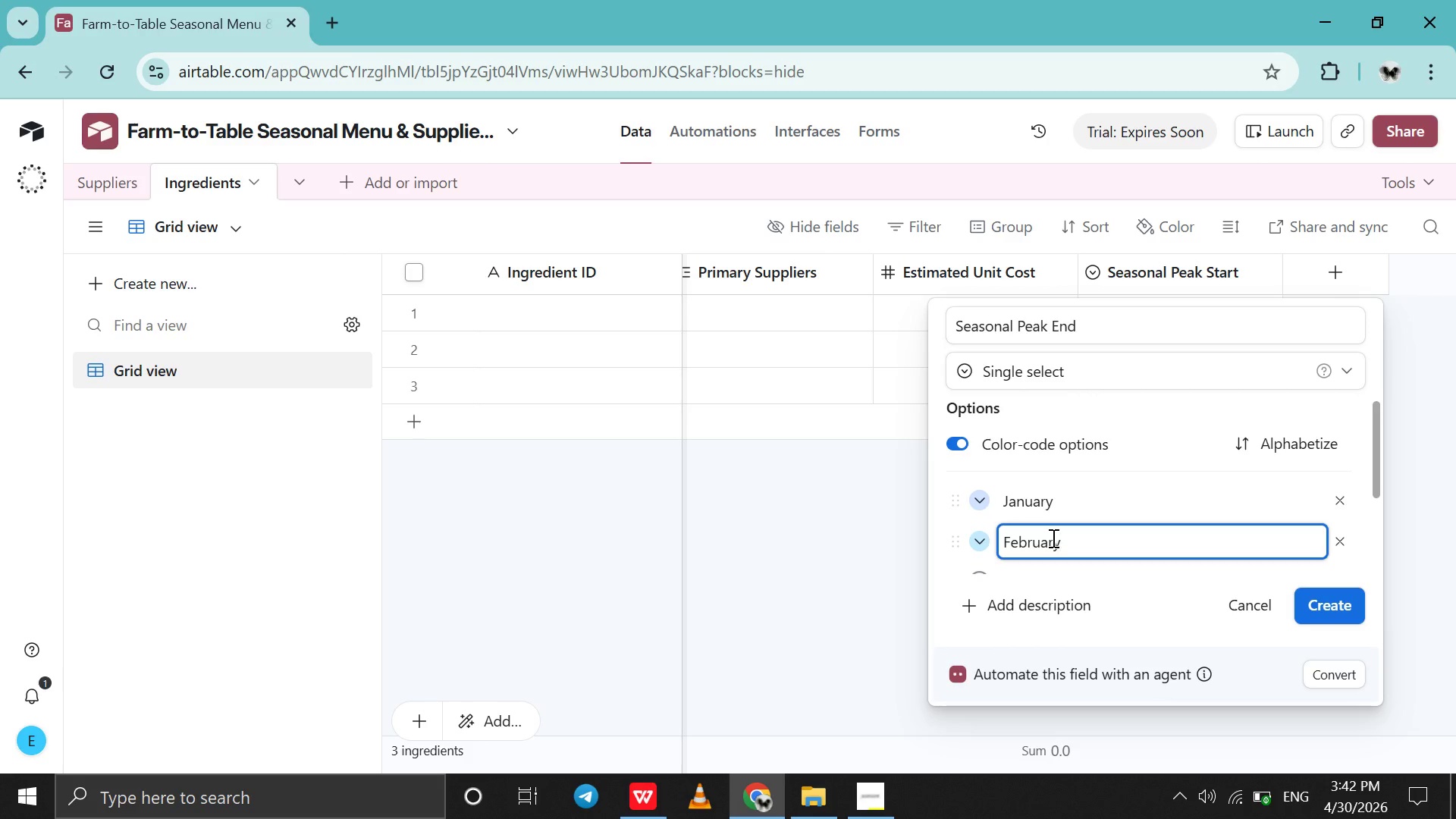 
key(Shift+Enter)
 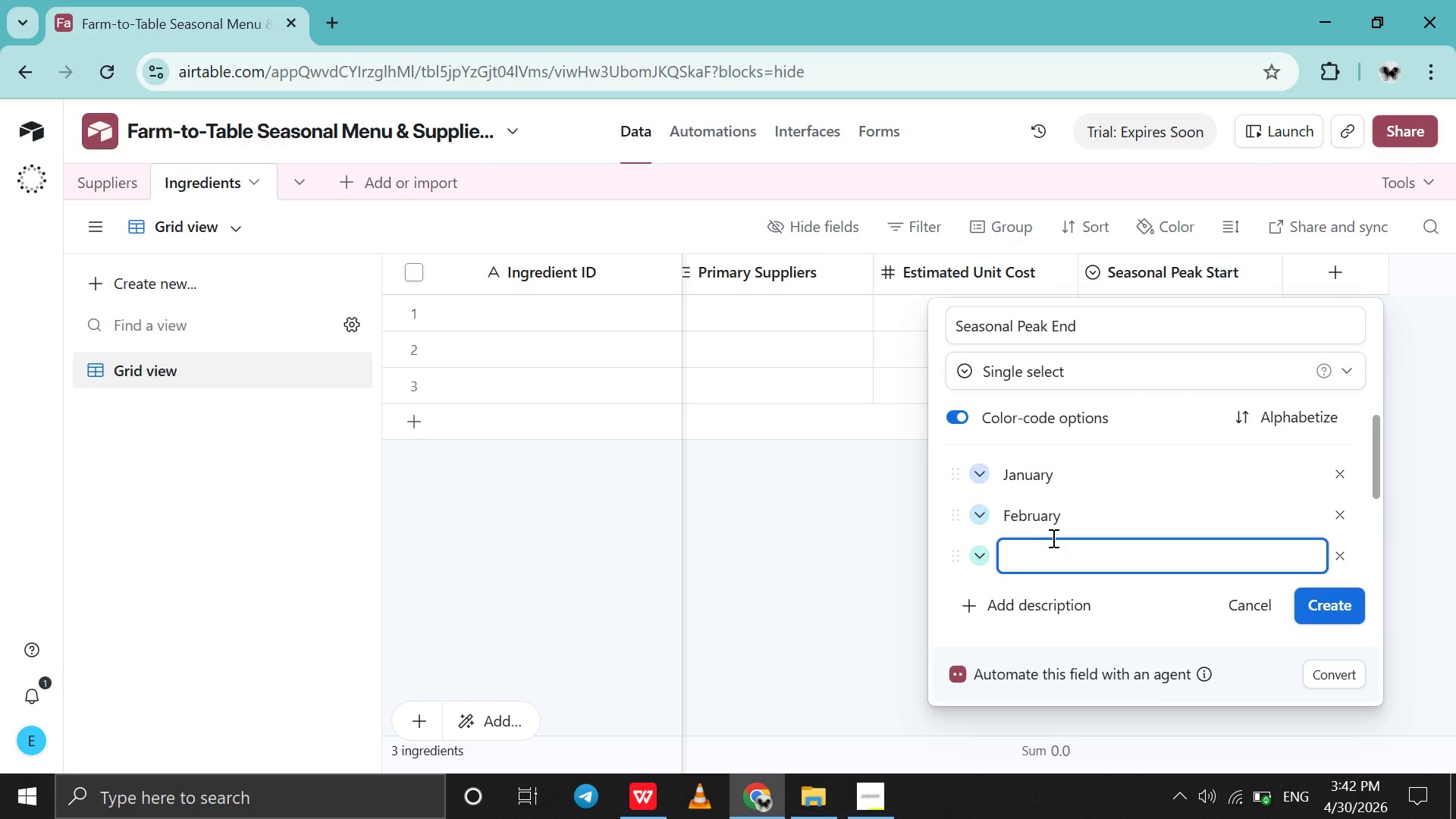 
type(March )
key(Backspace)
 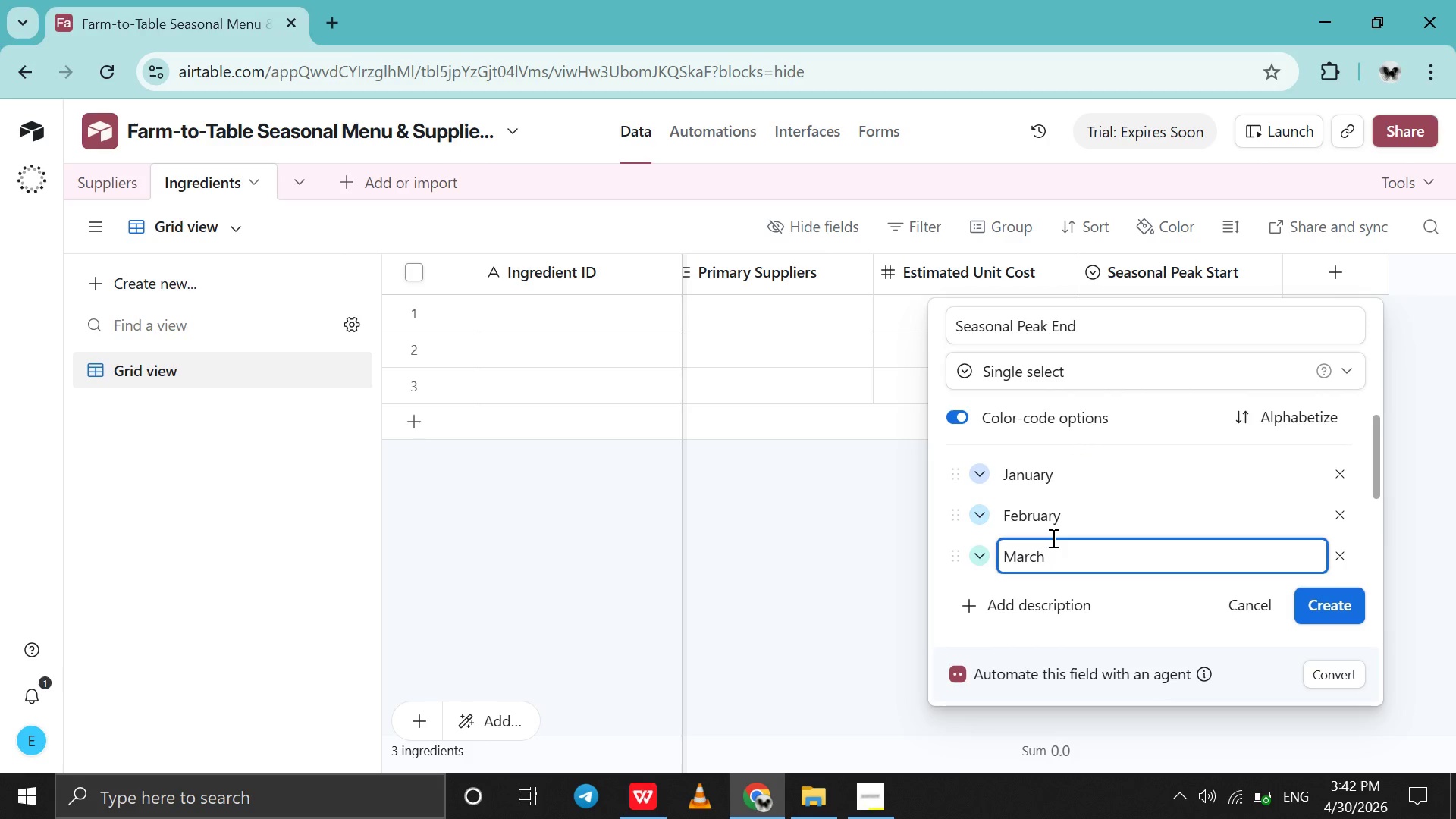 
key(Shift+Enter)
 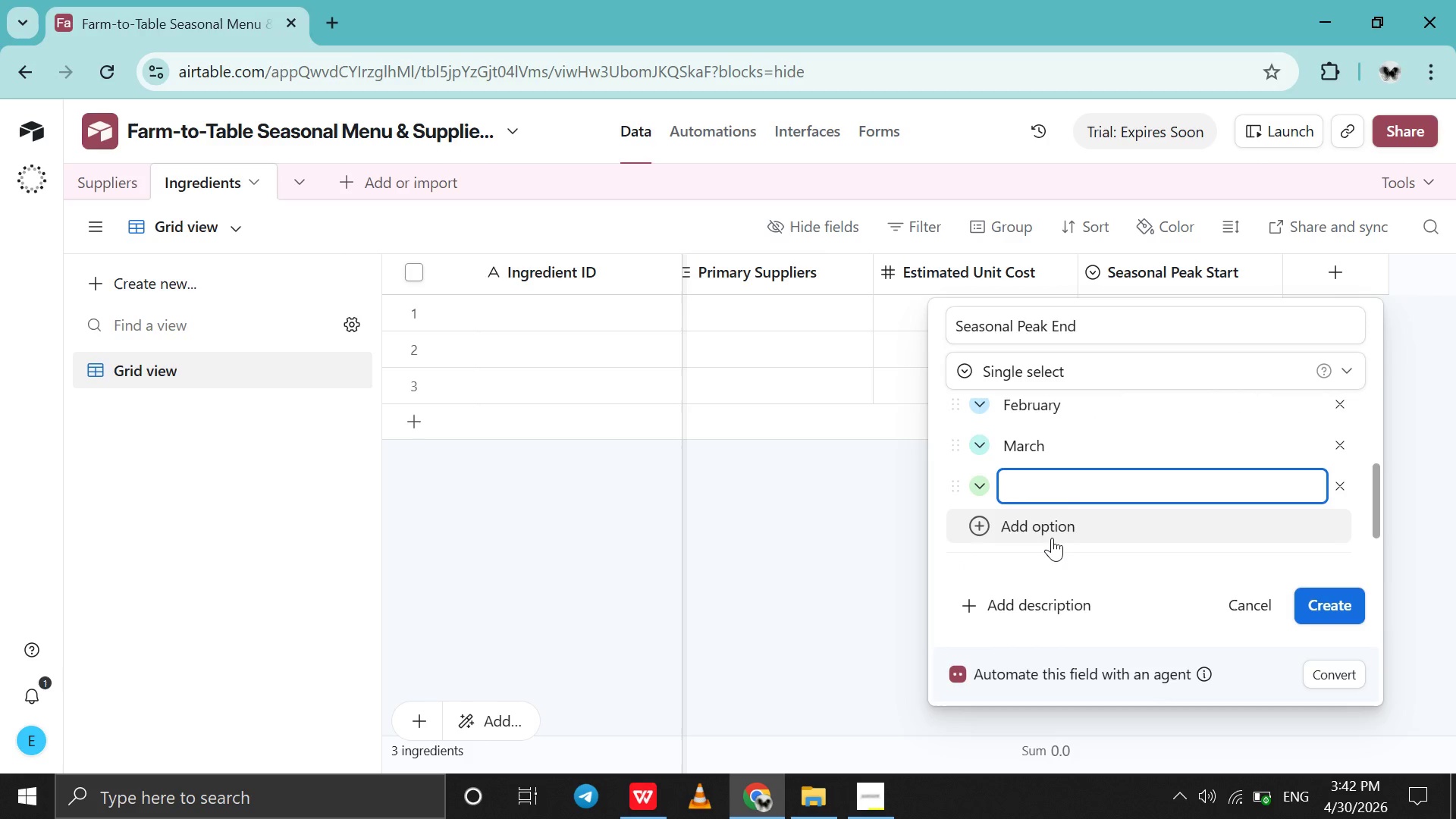 
type(April )
key(Backspace)
 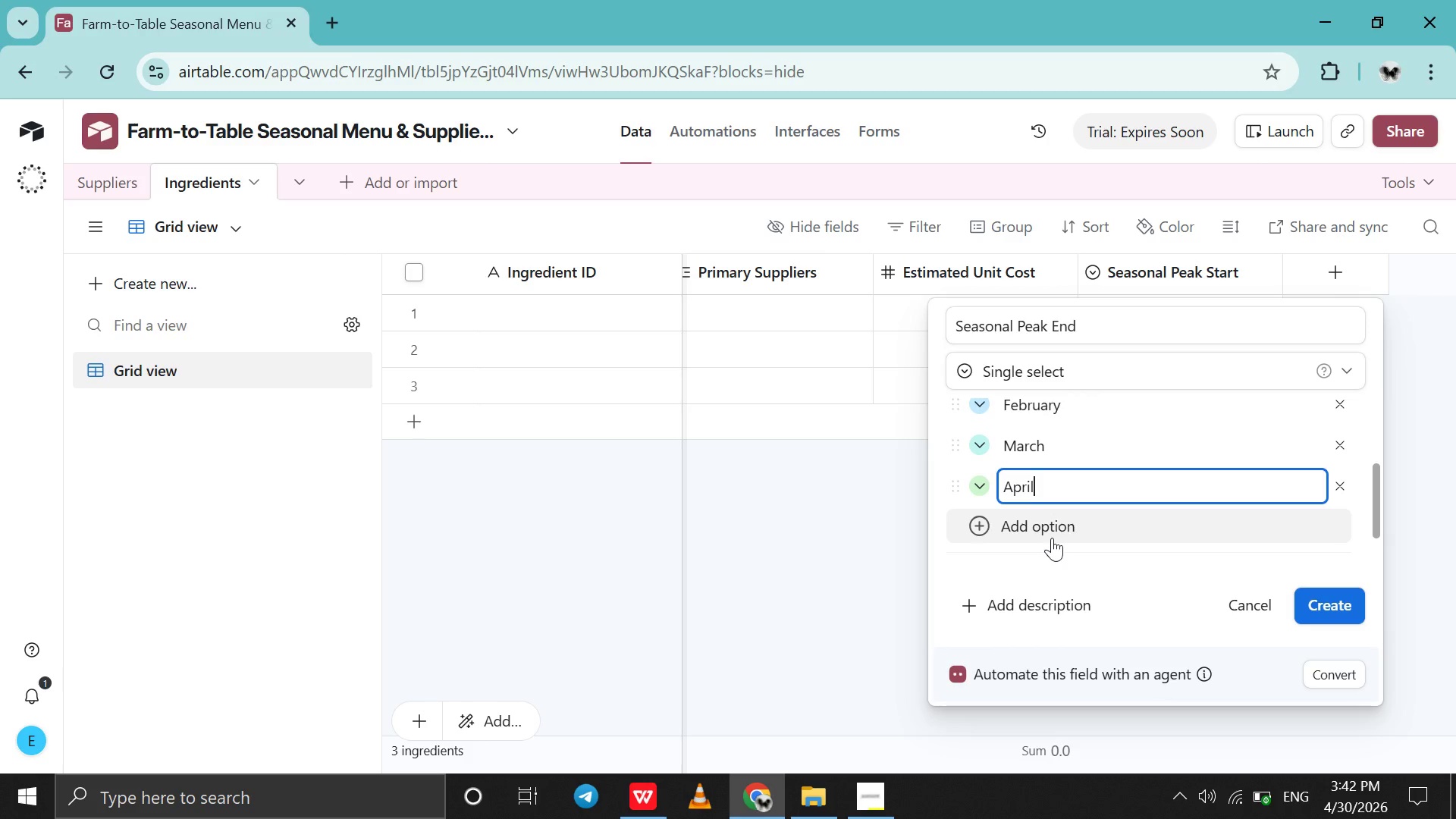 
key(Shift+Enter)
 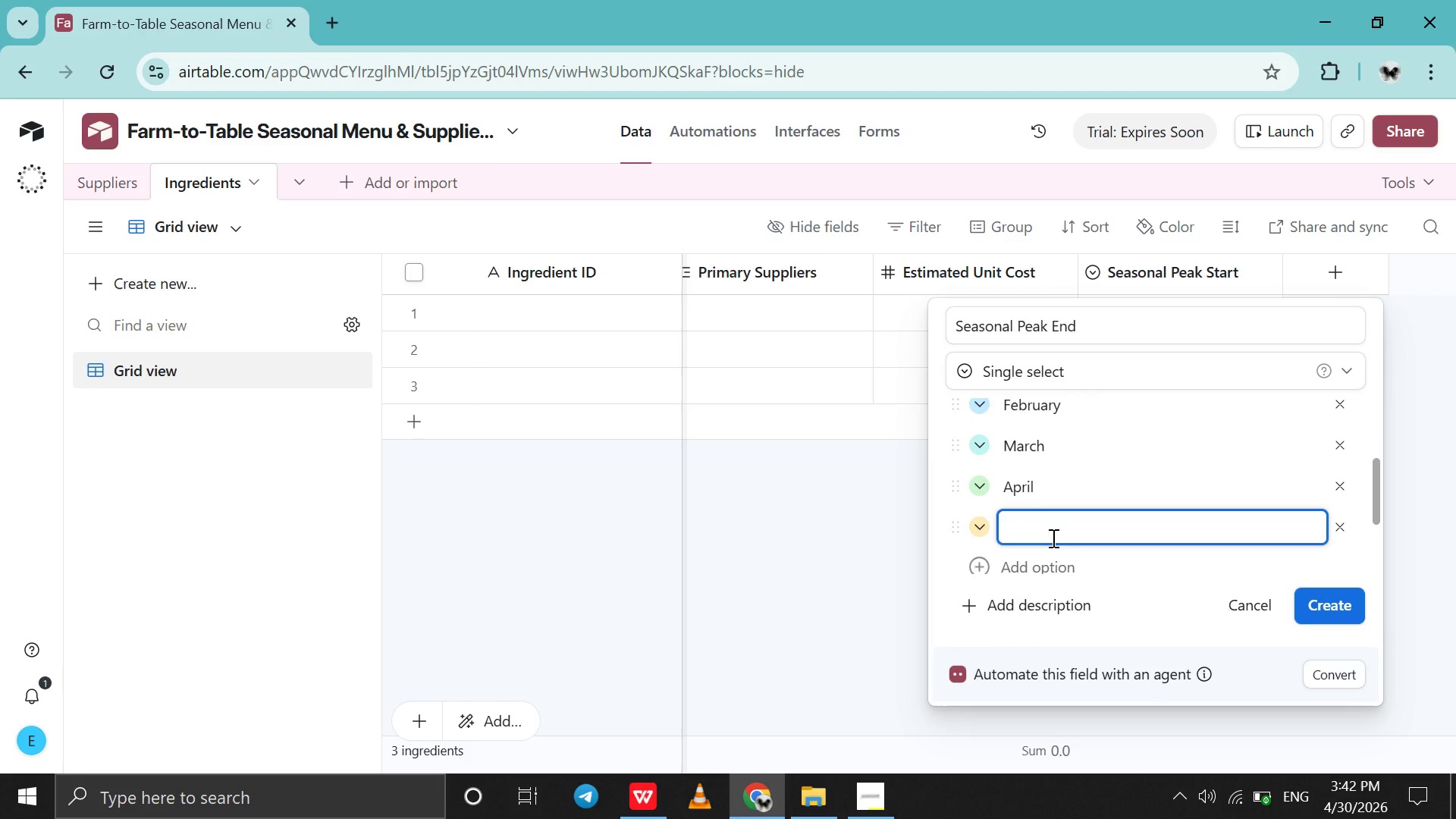 
hold_key(key=ShiftLeft, duration=0.73)
 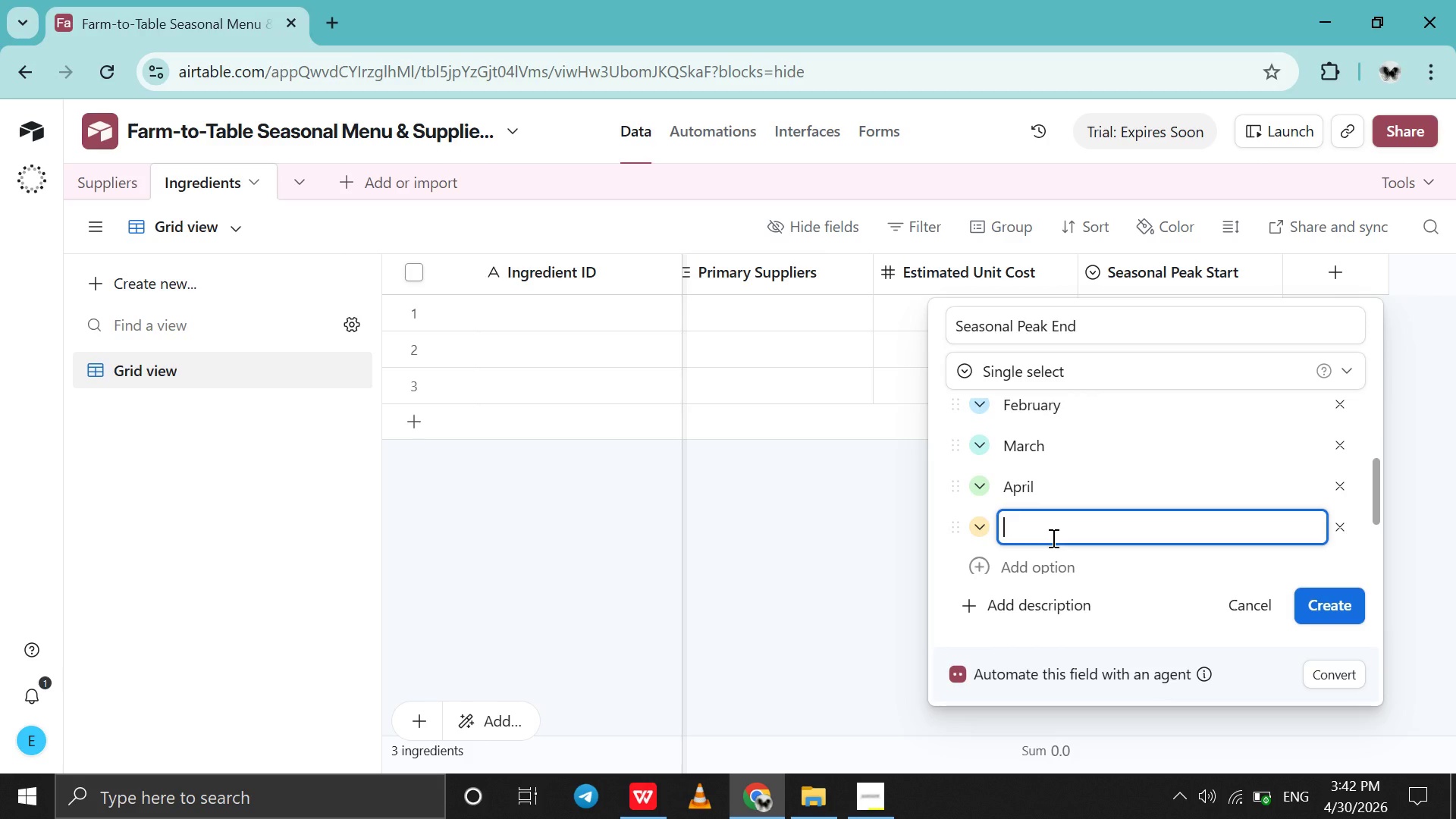 
type(May )
 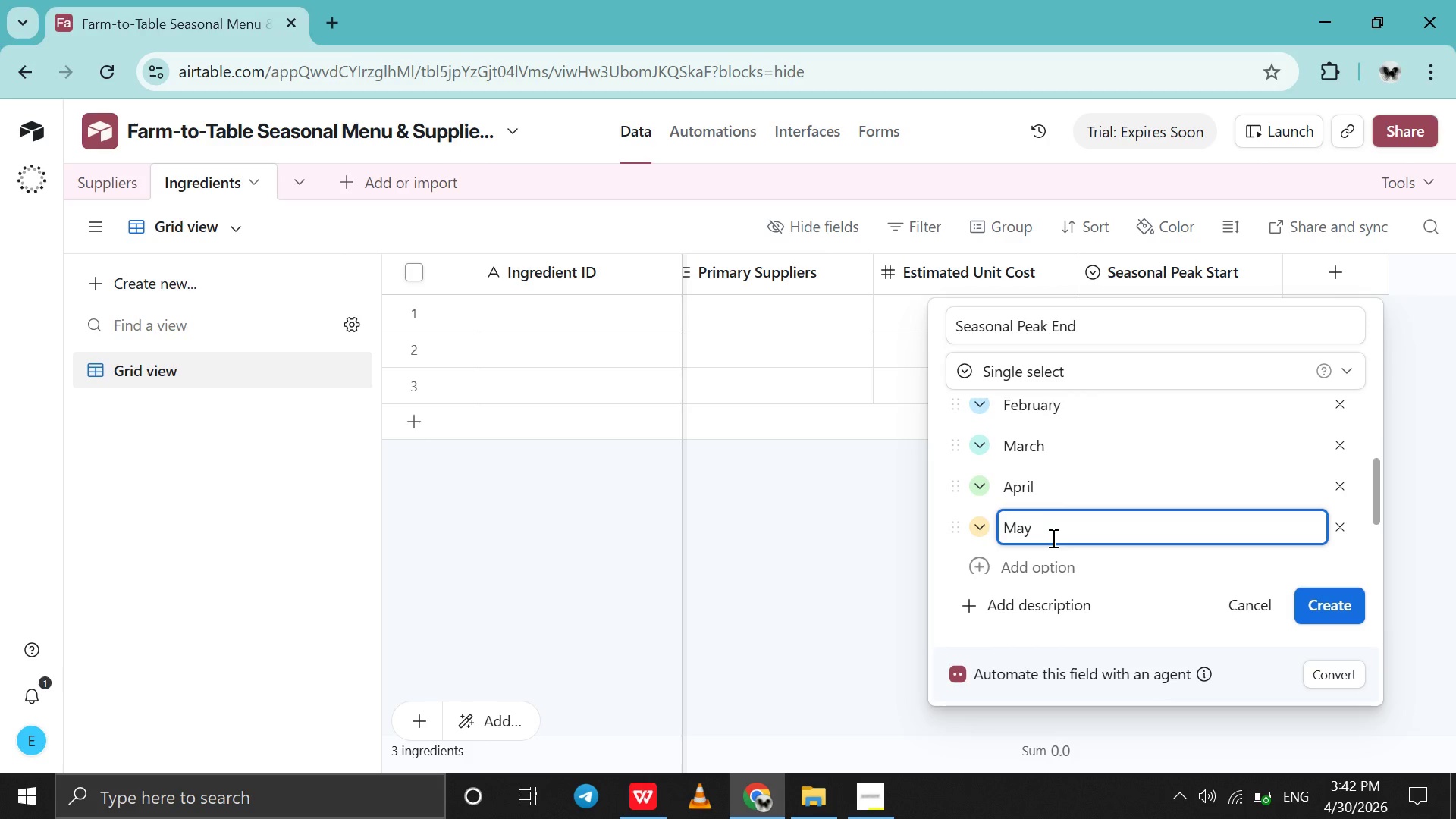 
key(Shift+Enter)
 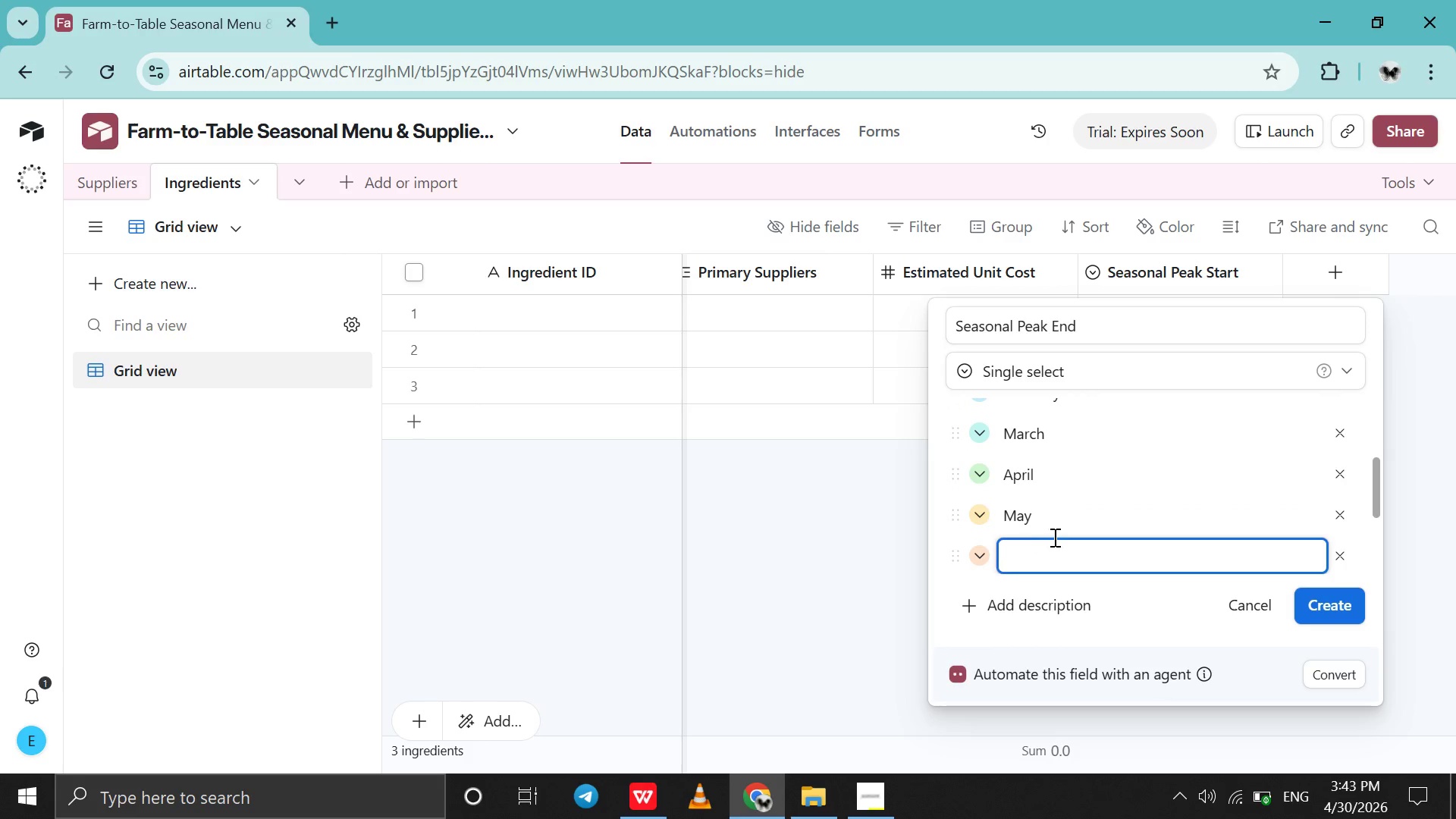 
left_click([1062, 529])
 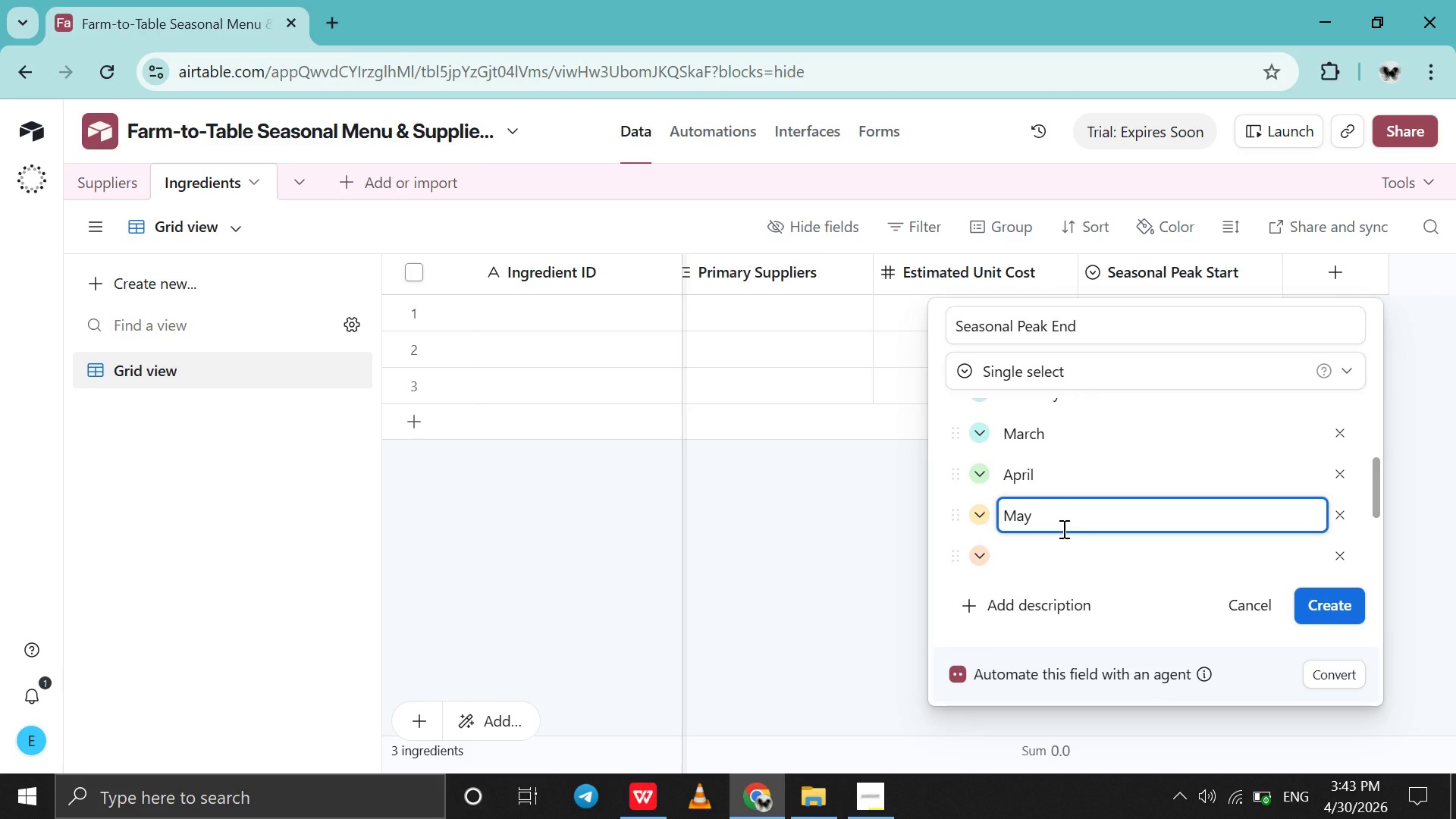 
key(Backspace)
 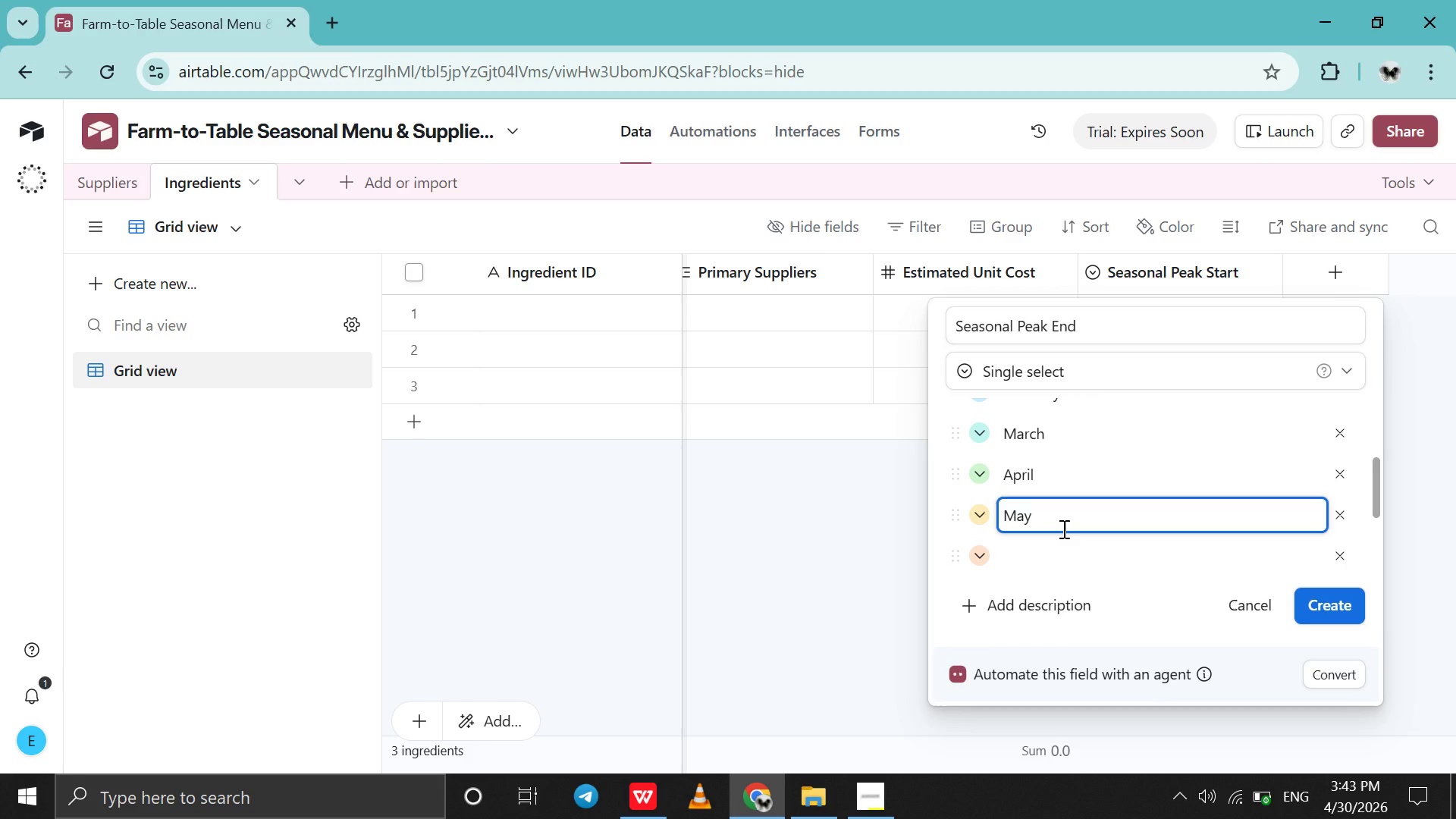 
key(ArrowDown)
 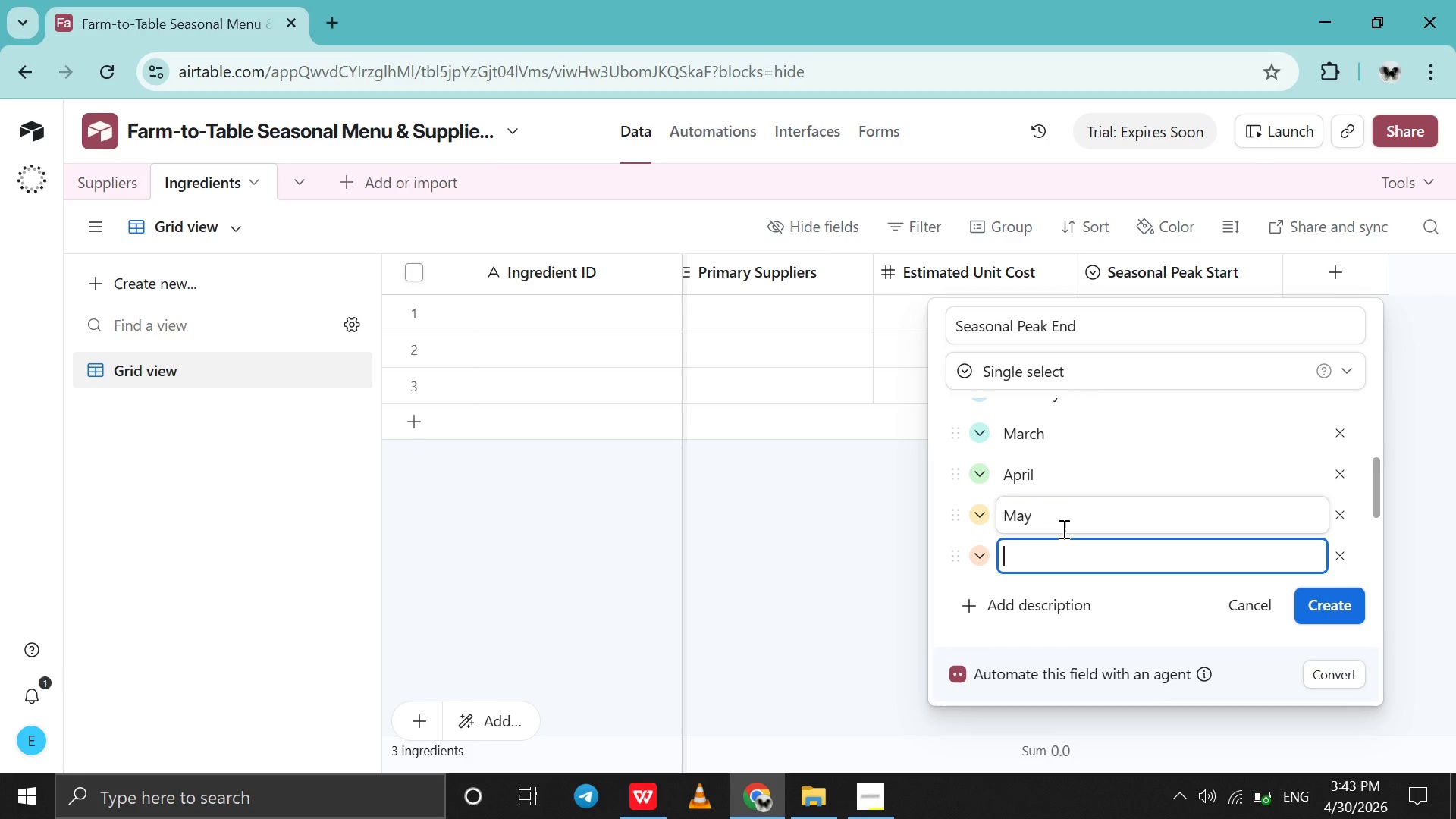 
type(June)
 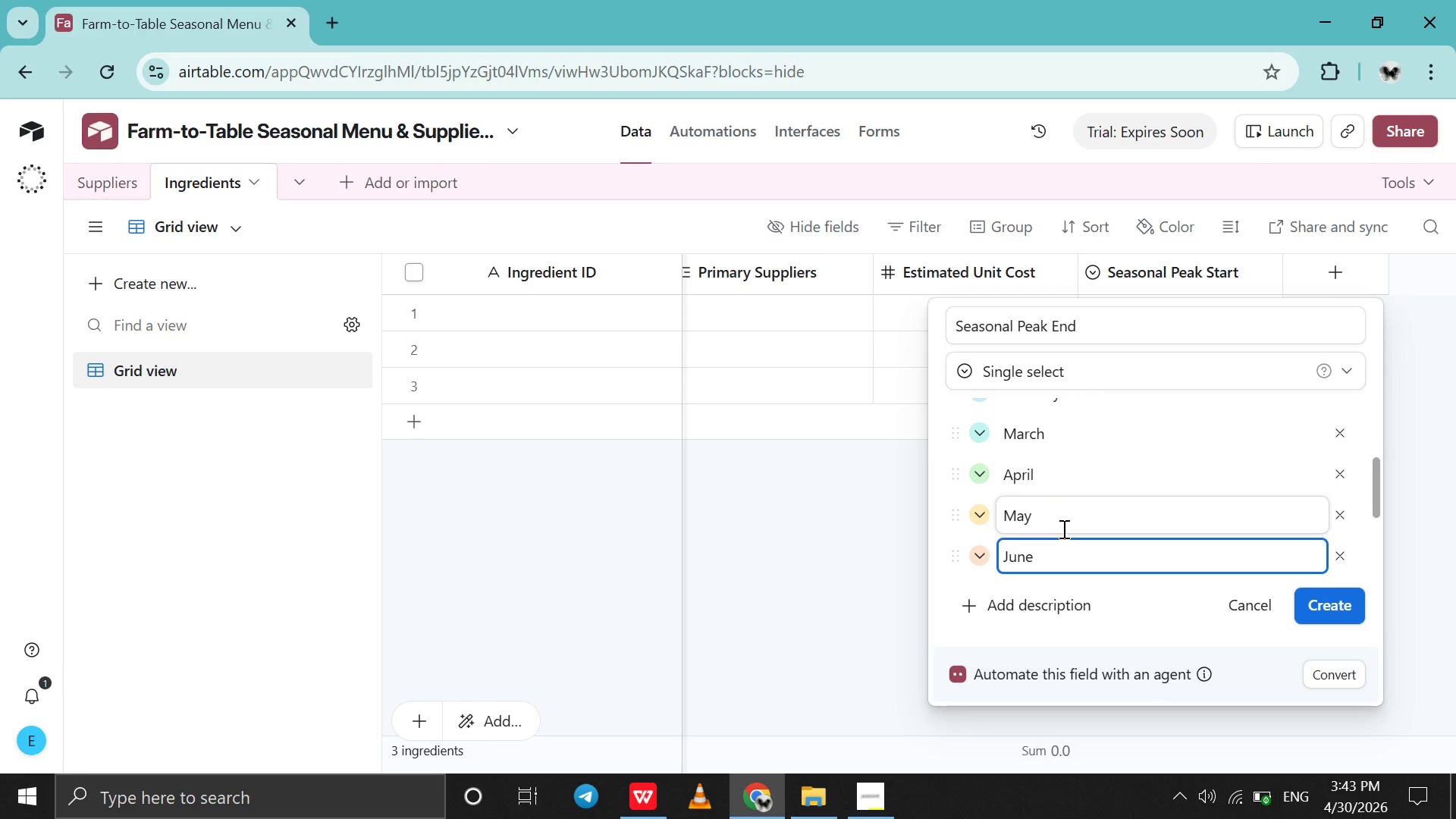 
key(Shift+Enter)
 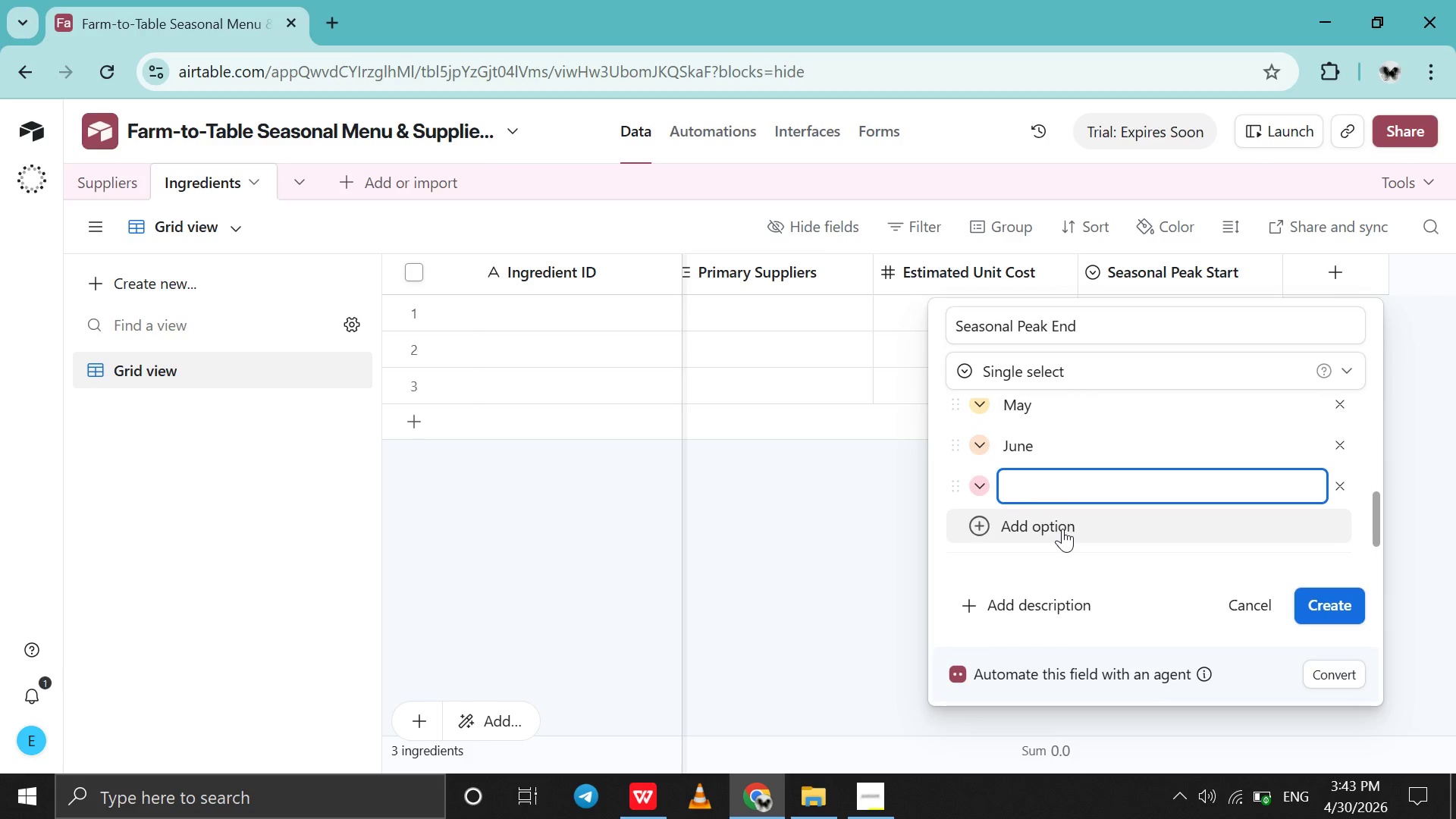 
type(July )
key(Backspace)
 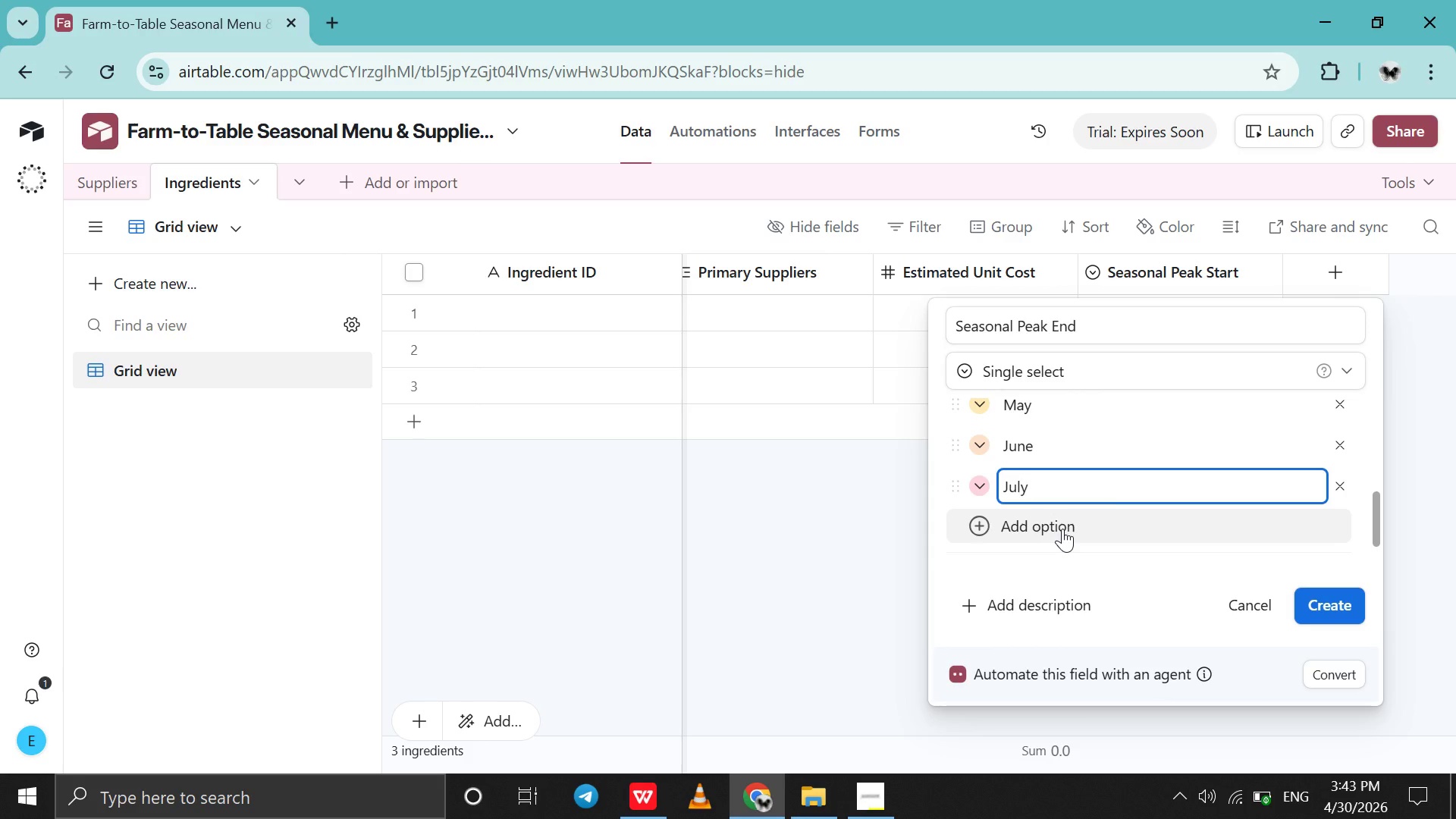 
key(Shift+Enter)
 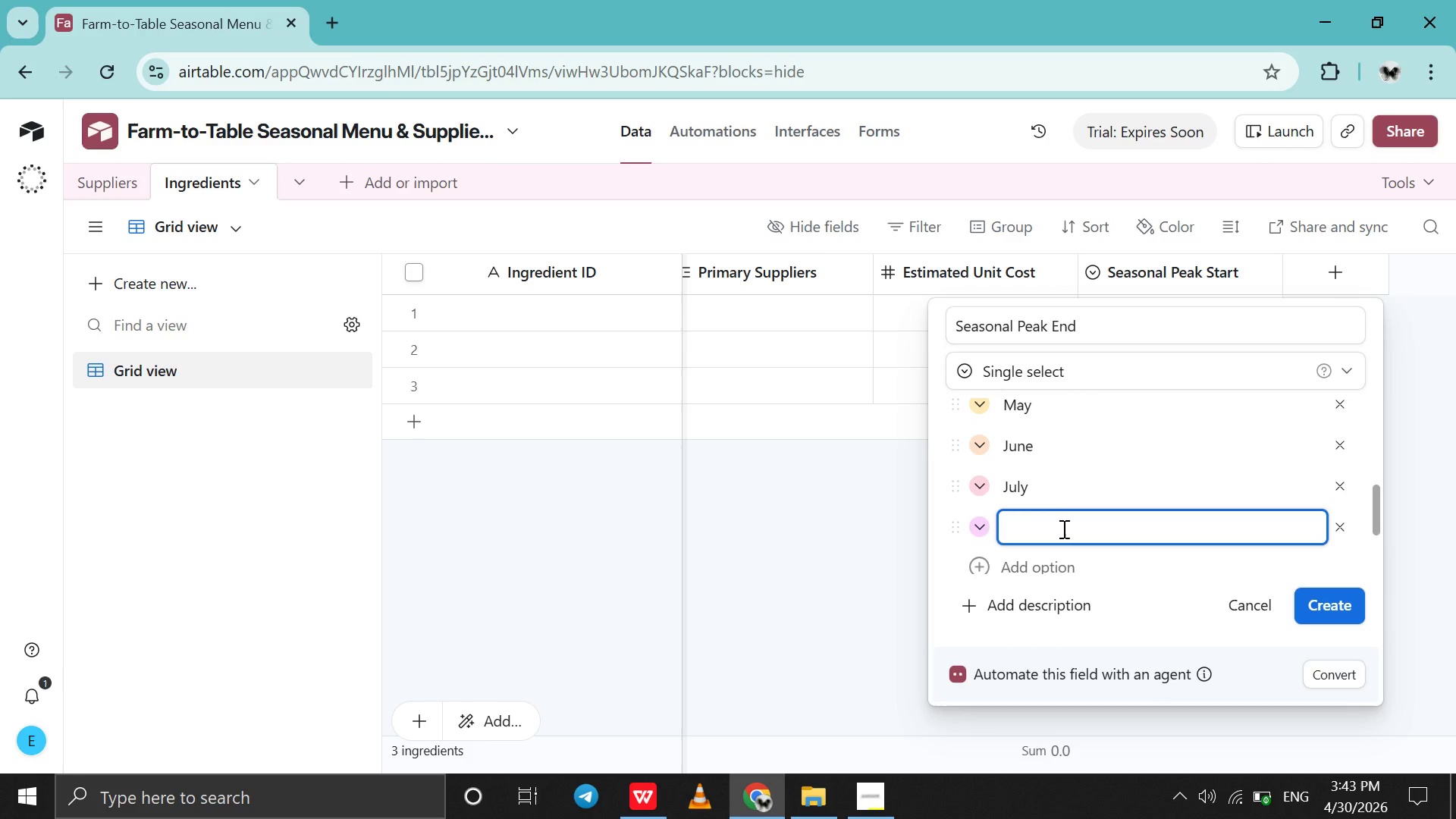 
type(Au  )
key(Backspace)
key(Backspace)
type(g )
key(Backspace)
type(e )
key(Backspace)
type(s  )
key(Backspace)
type(t )
key(Backspace)
key(Backspace)
key(Backspace)
type(t )
key(Backspace)
key(Backspace)
key(Backspace)
key(Backspace)
type(ust )
key(Backspace)
 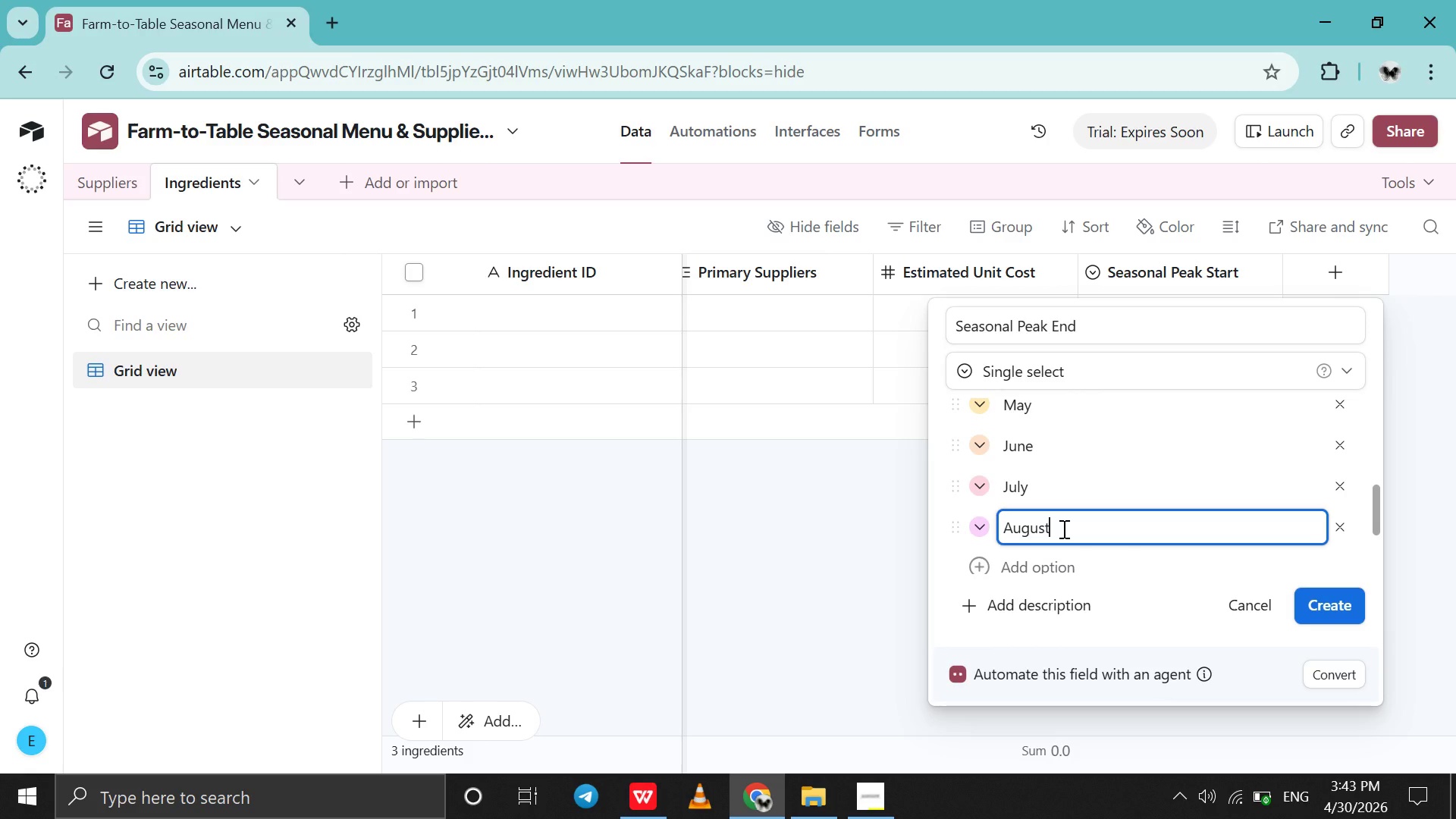 
key(Shift+Enter)
 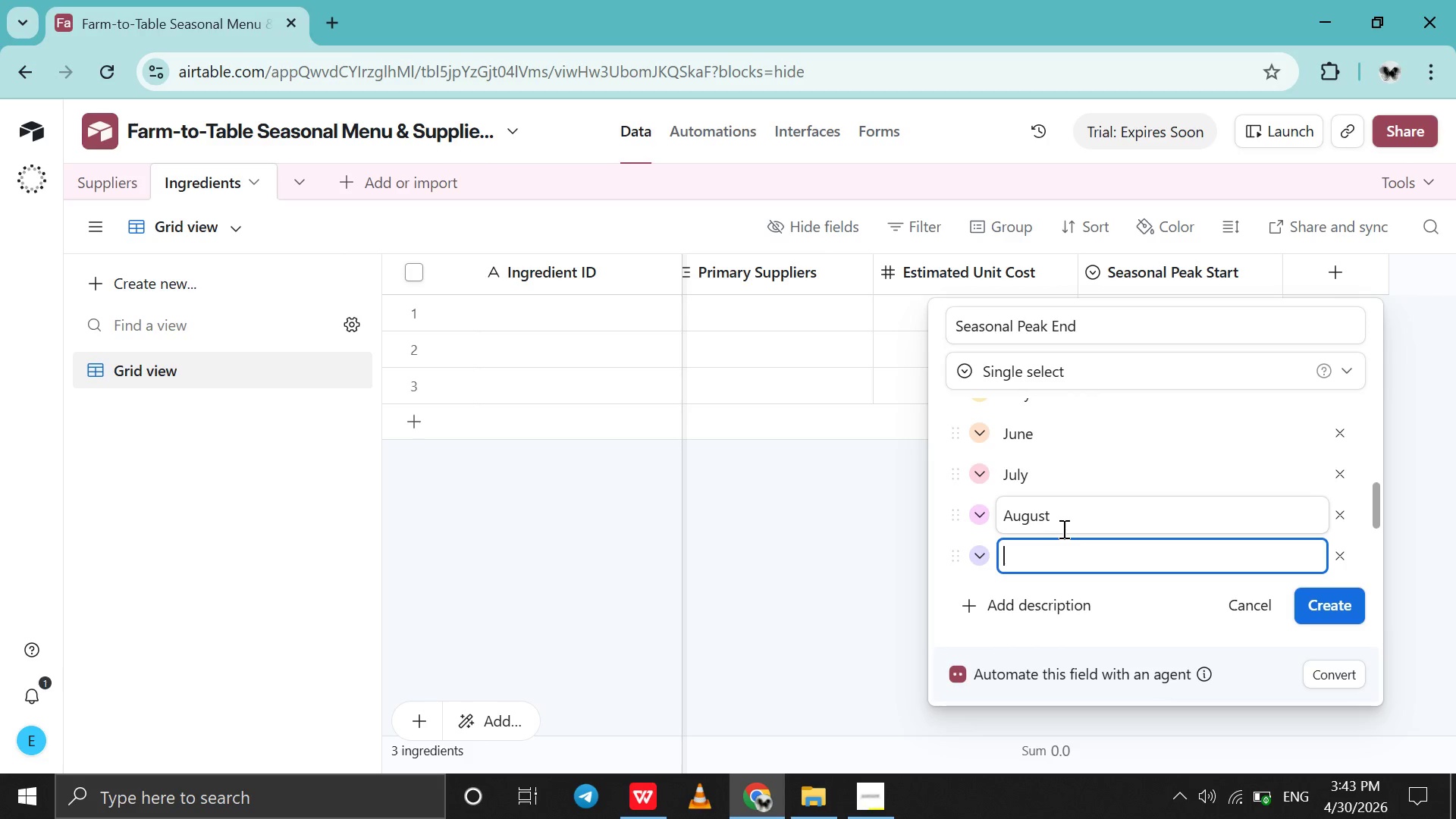 
type(Sept \)
key(Backspace)
key(Backspace)
type(e )
key(Backspace)
type(mber )
key(Backspace)
 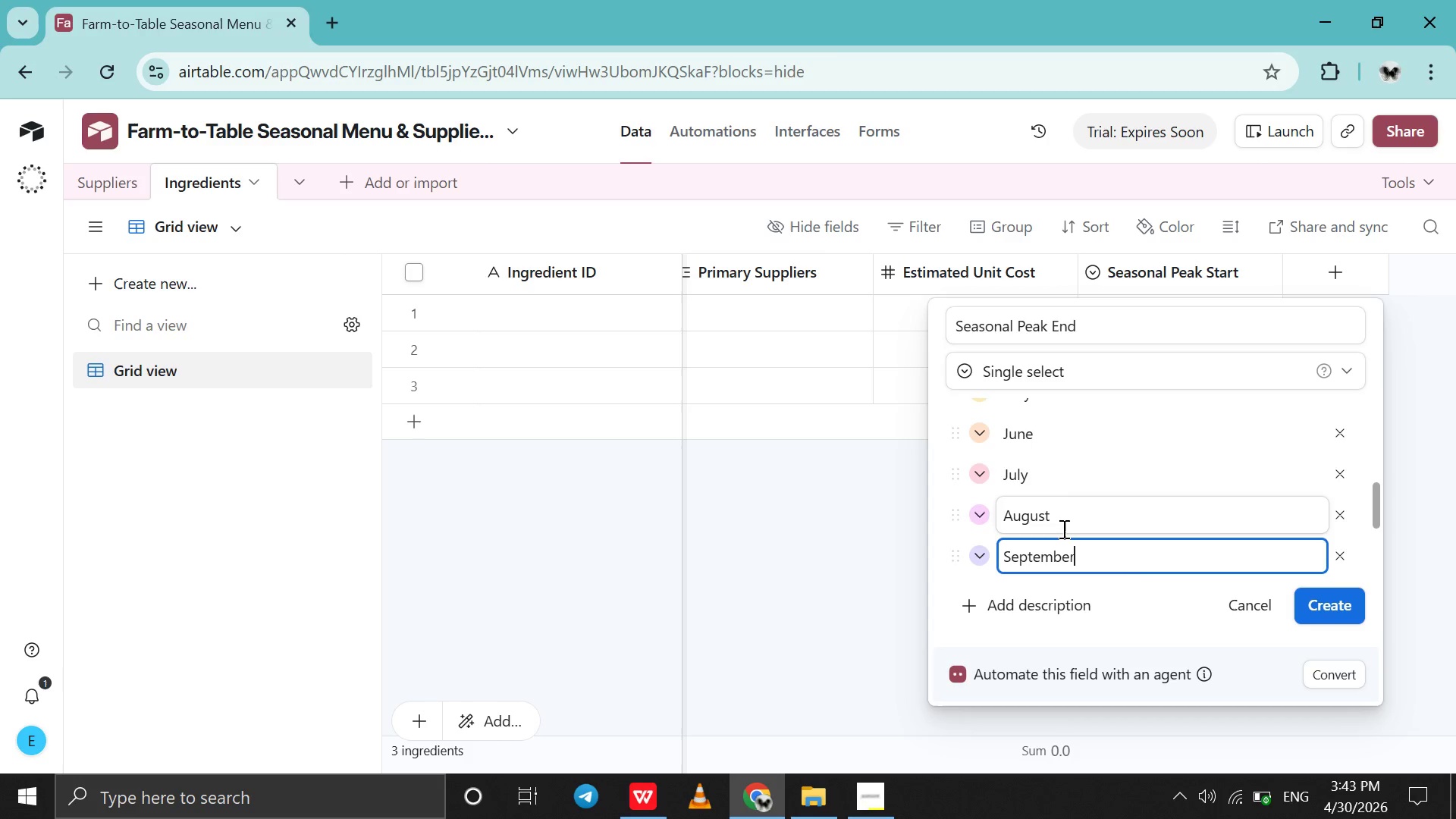 
key(Shift+Enter)
 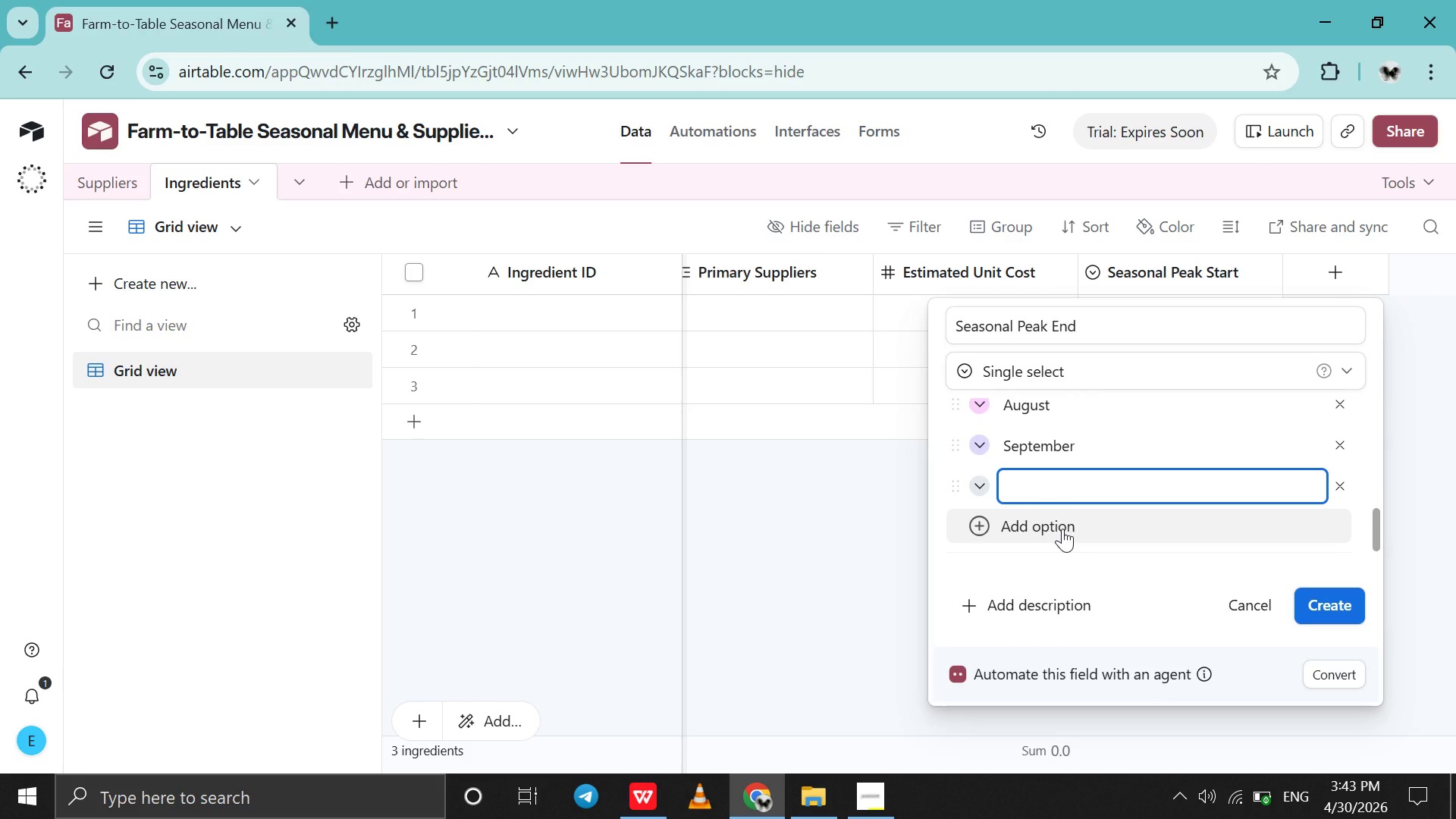 
hold_key(key=ShiftLeft, duration=1.5)
 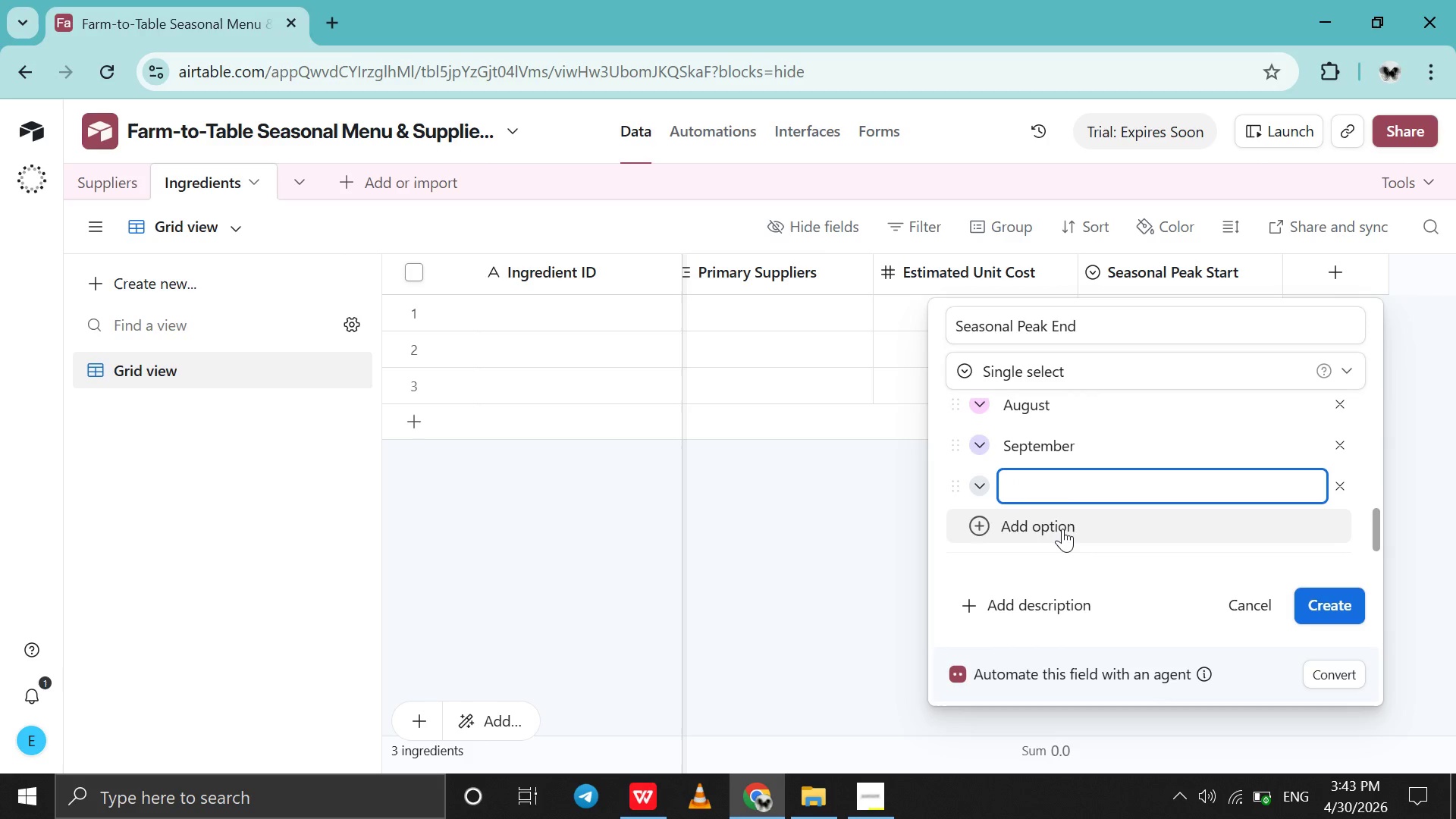 
type(October )
key(Backspace)
 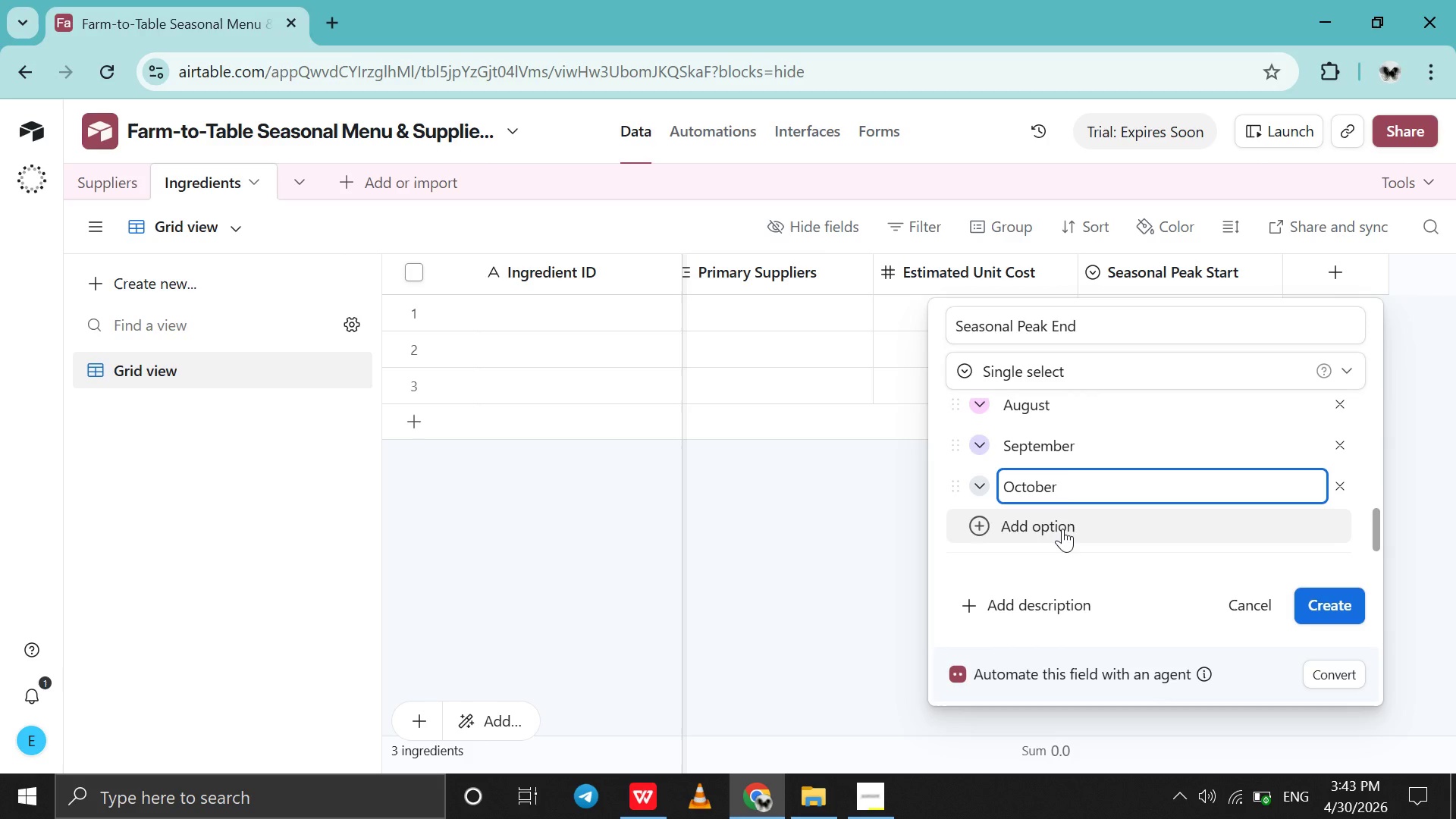 
key(Shift+Enter)
 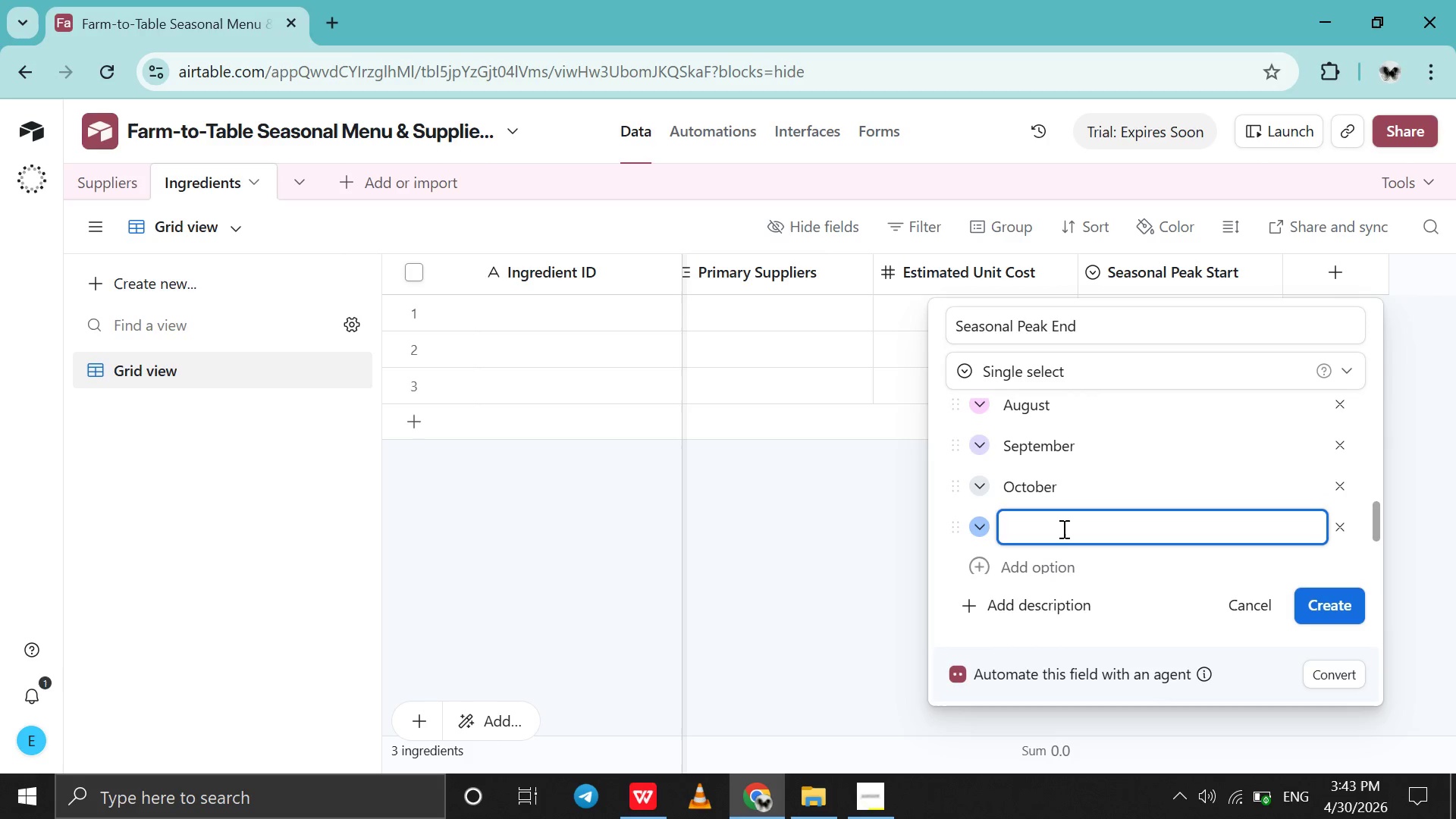 
type(November )
key(Backspace)
 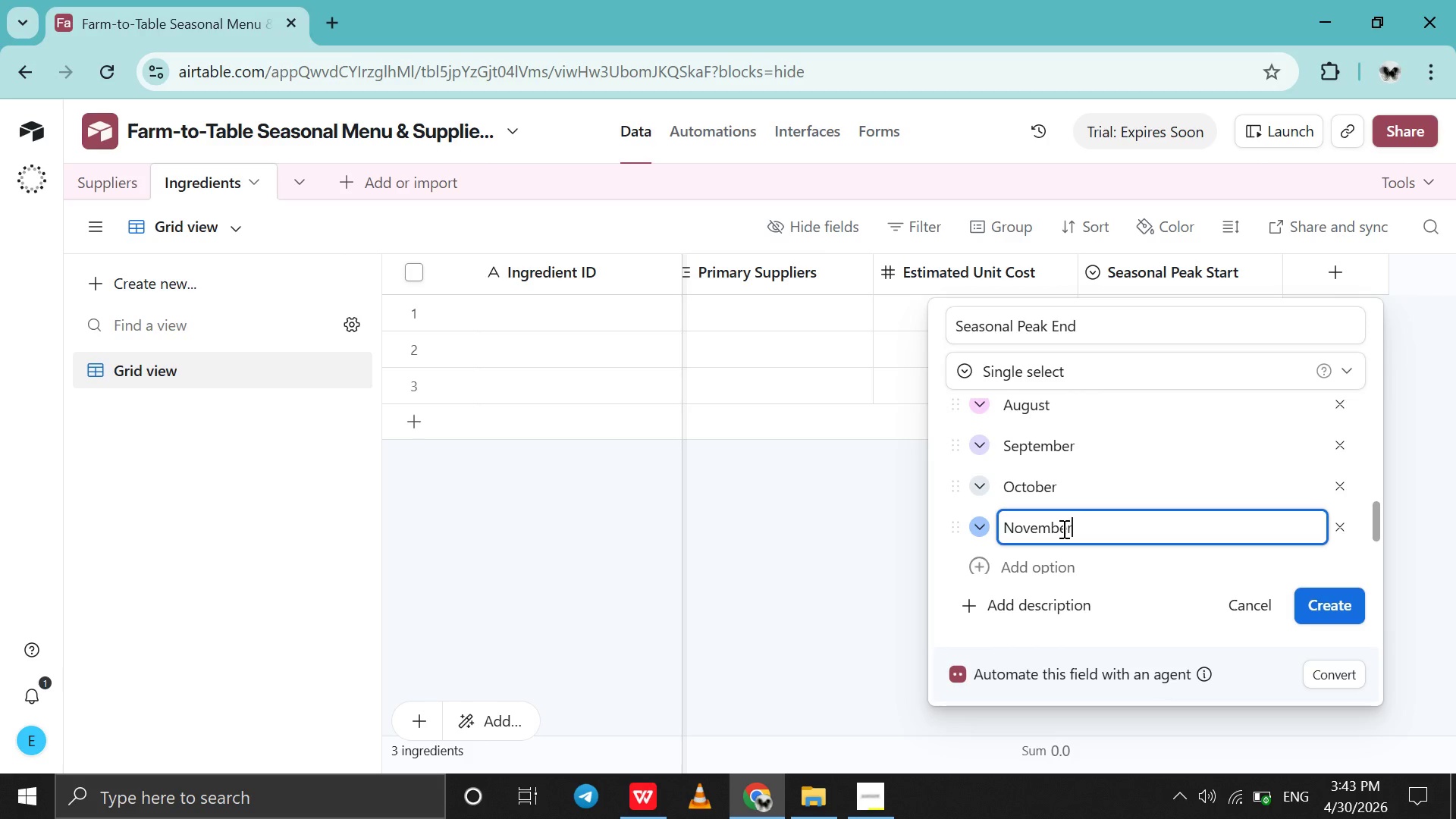 
key(Shift+Enter)
 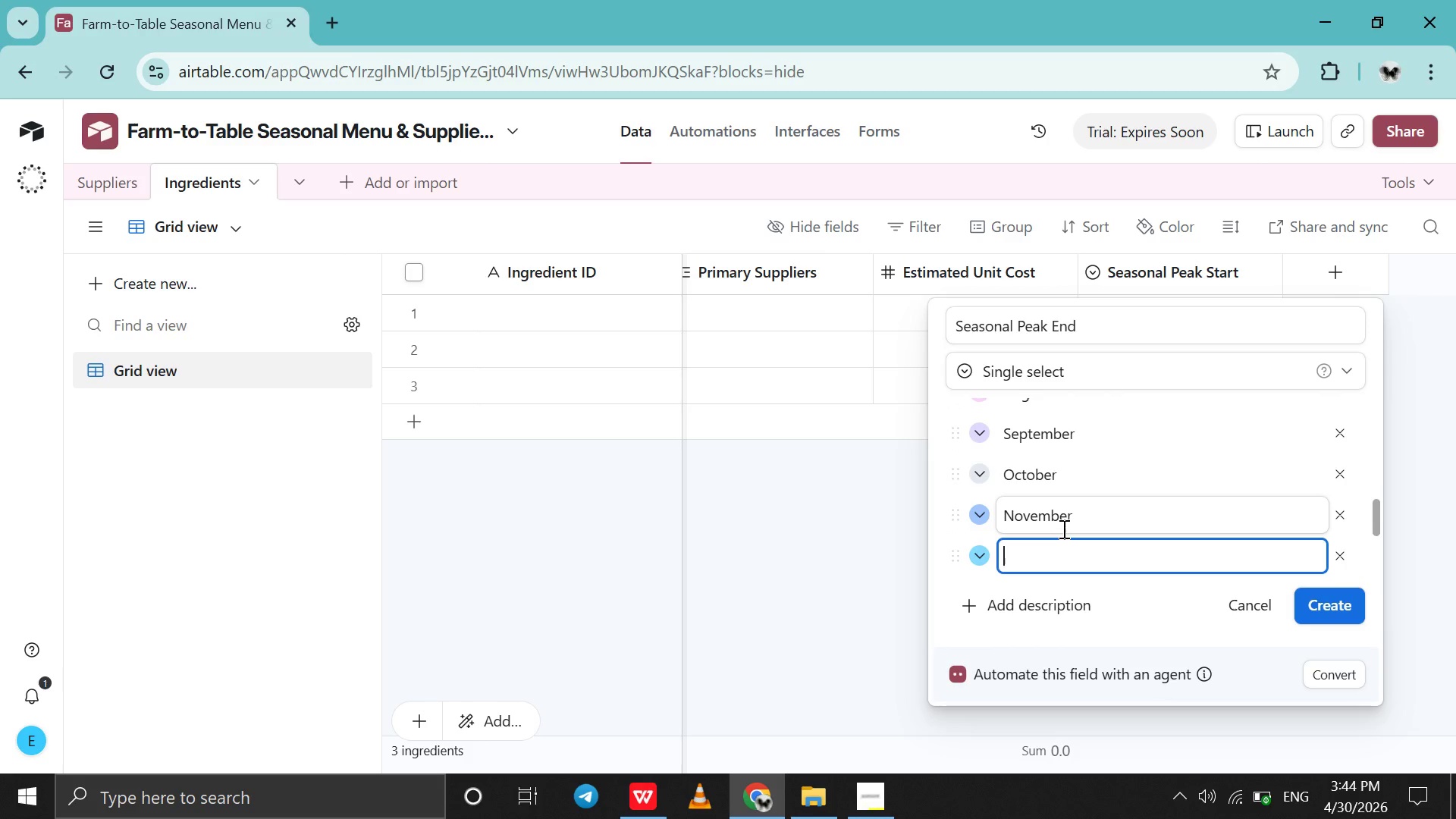 
type(December )
key(Backspace)
 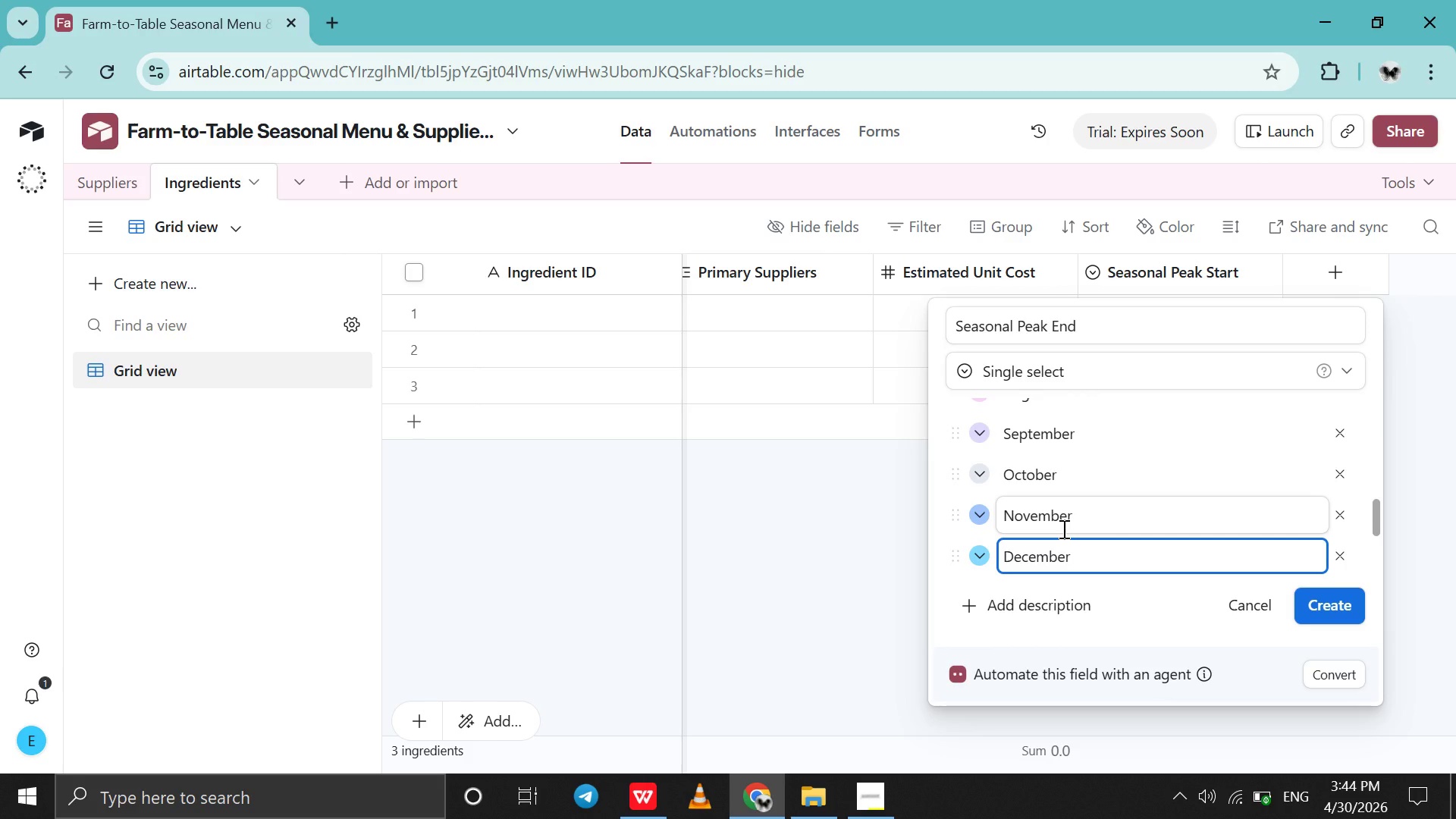 
scroll: coordinate [1062, 529], scroll_direction: up, amount: 7.0
 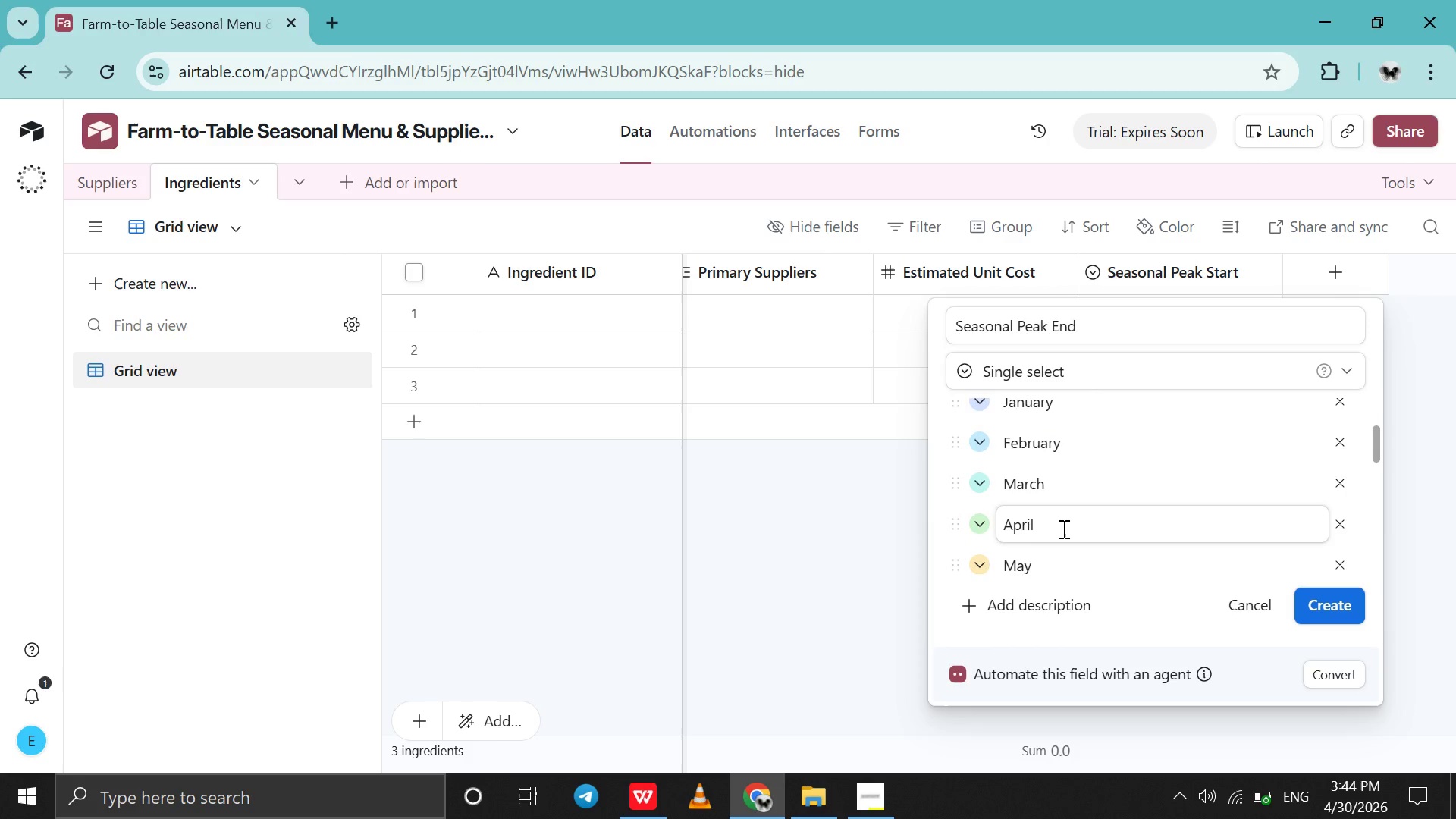 
scroll: coordinate [1062, 529], scroll_direction: down, amount: 8.0
 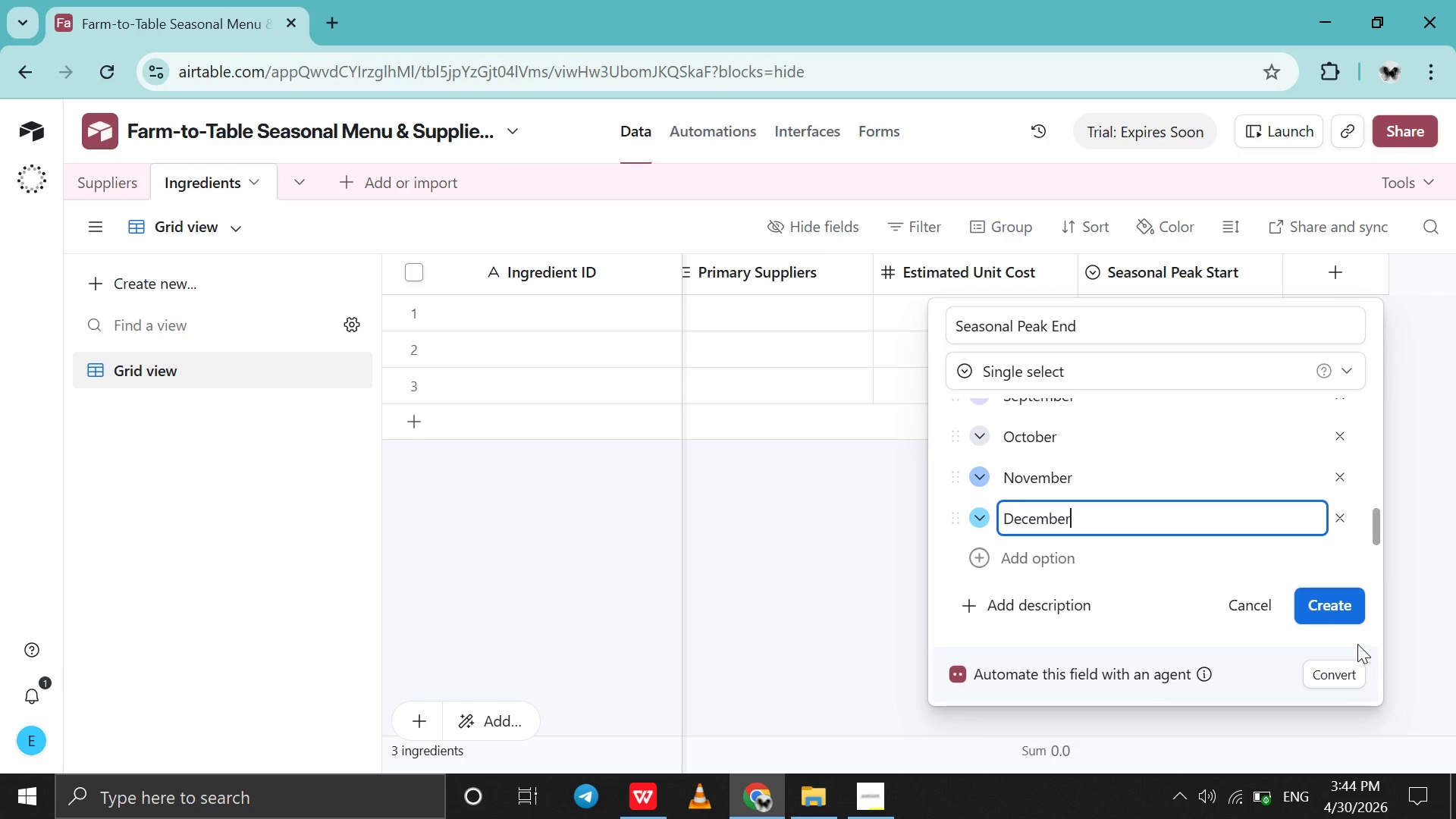 
left_click([1310, 598])
 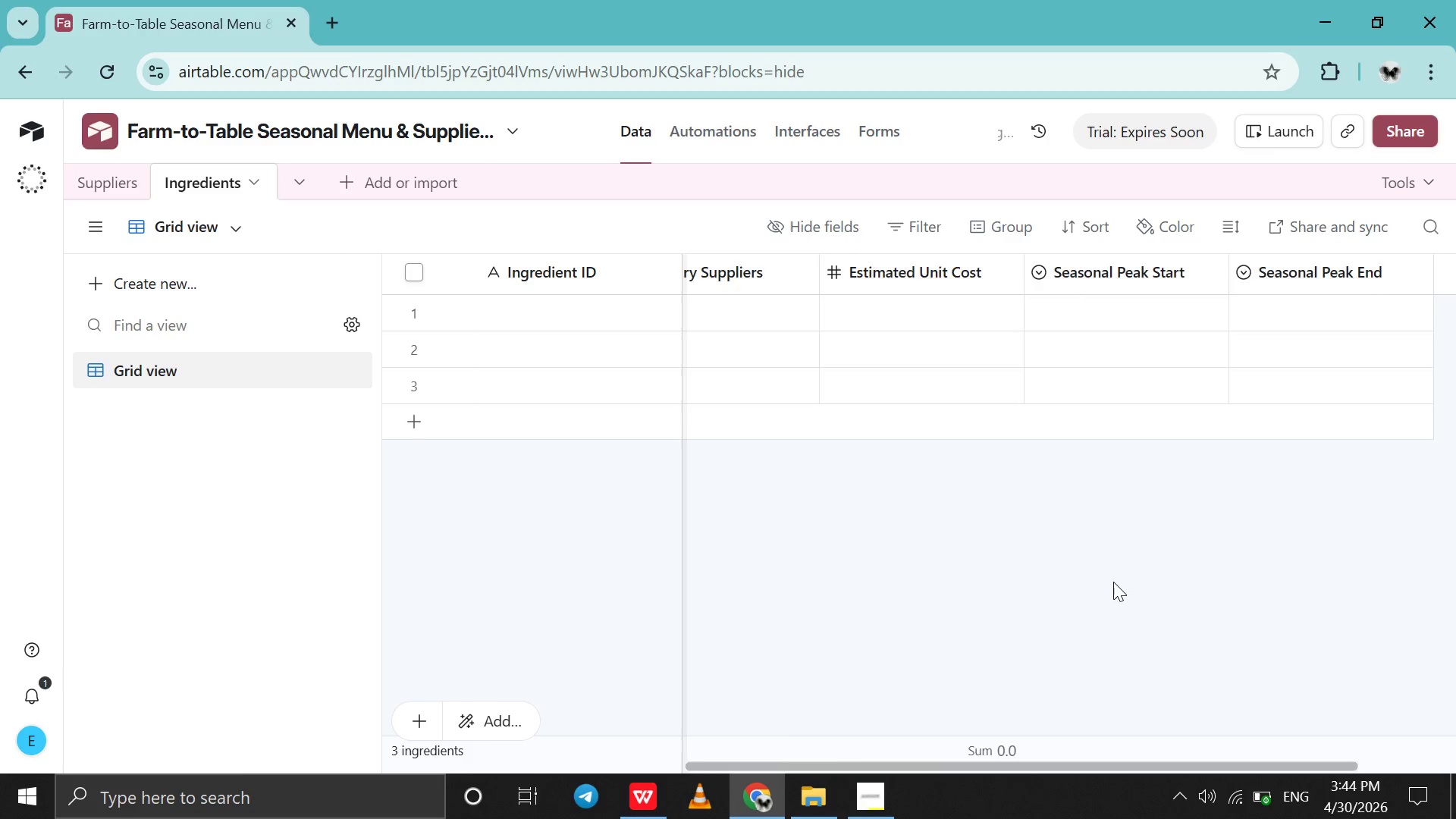 
scroll: coordinate [1113, 582], scroll_direction: down, amount: 10.0
 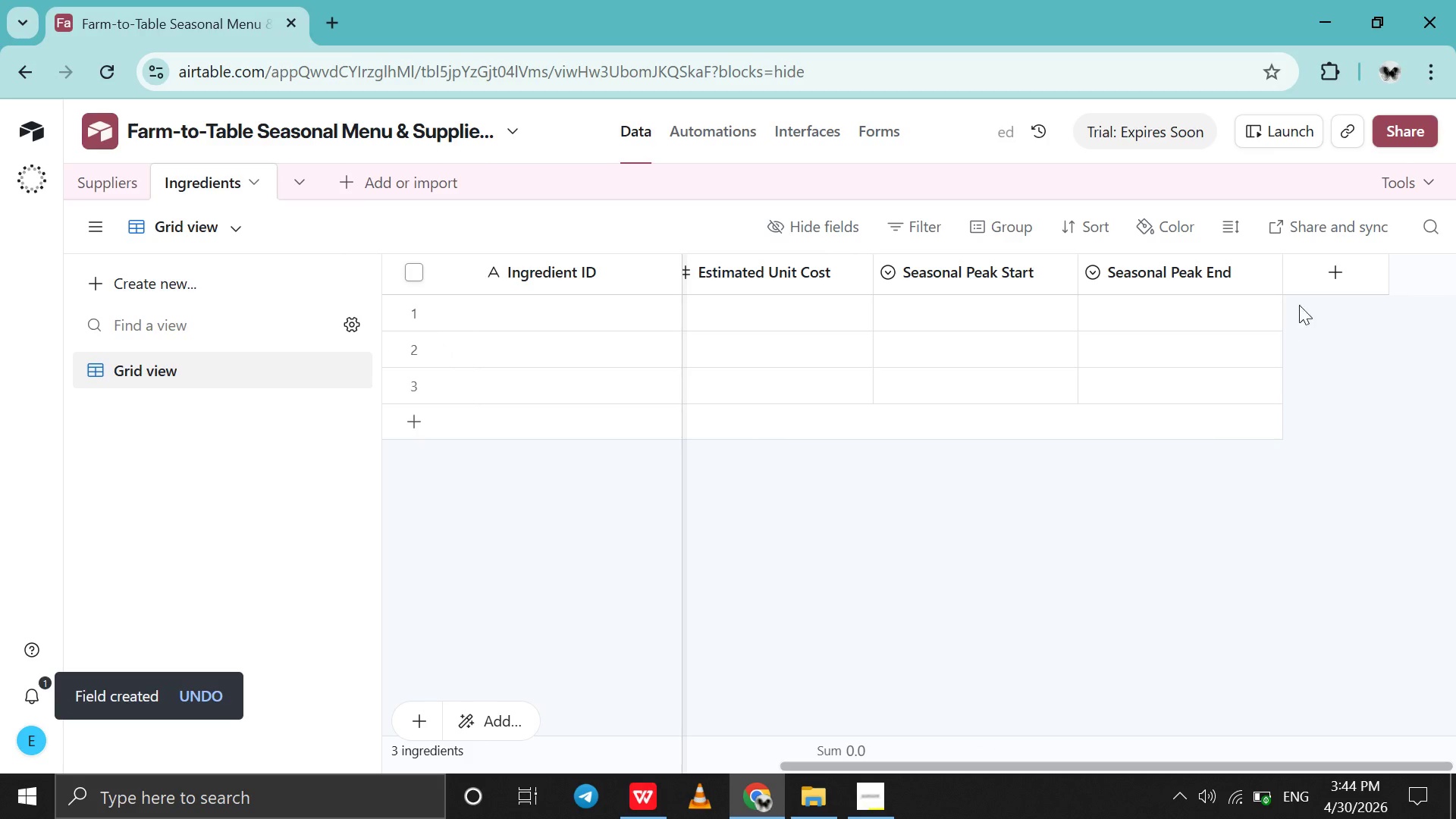 
left_click([1311, 288])
 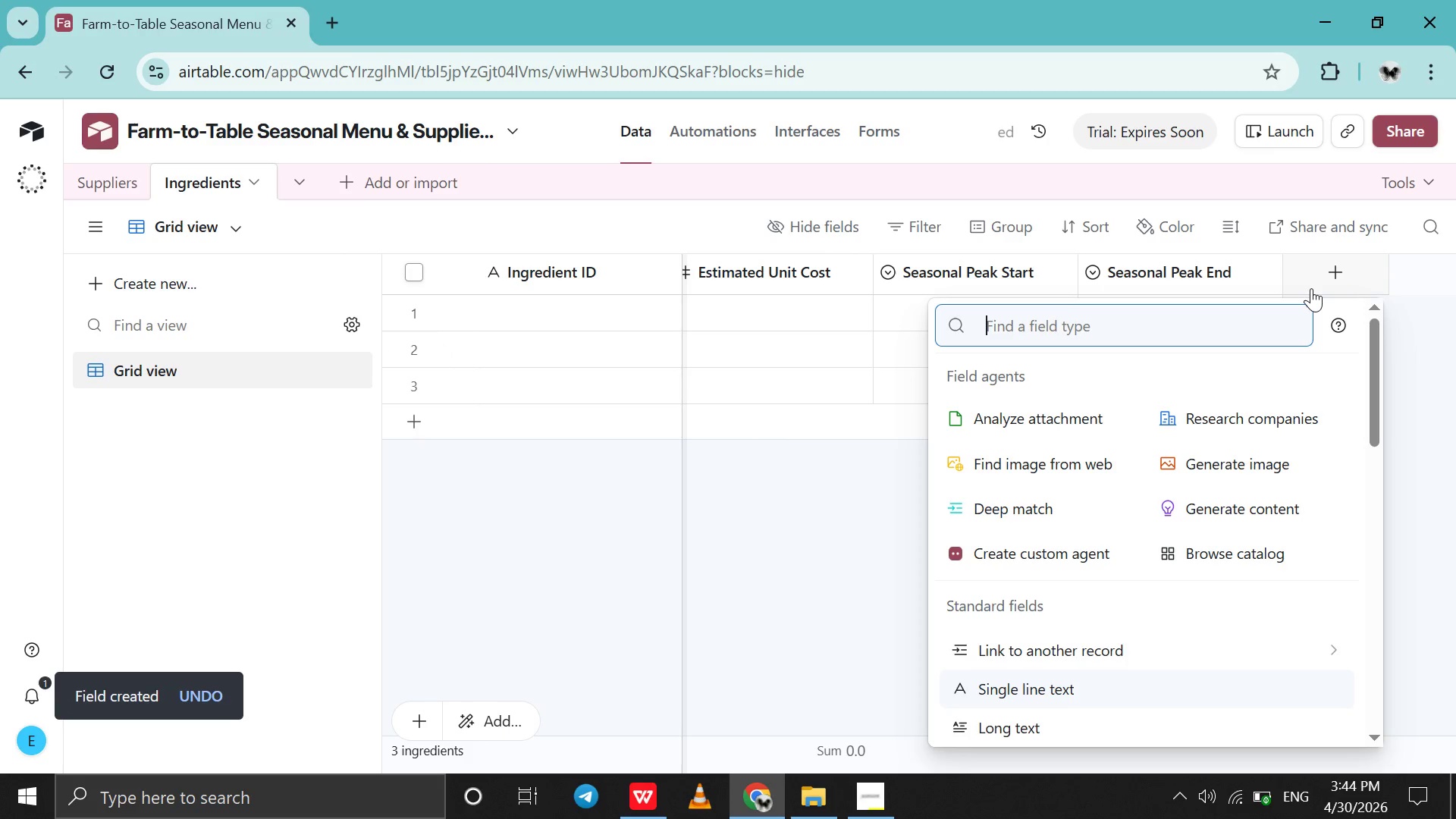 
type(for)
 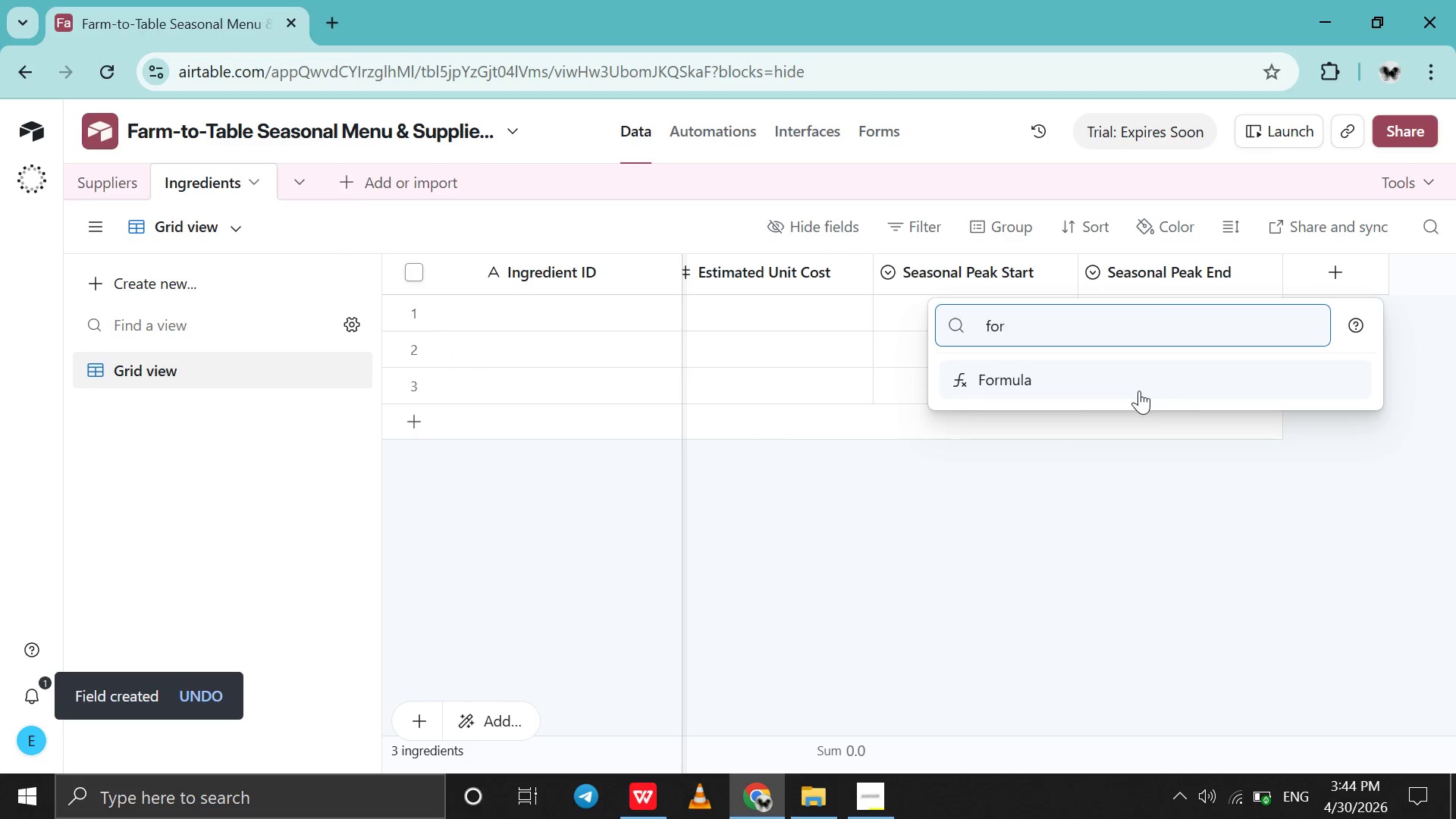 
left_click([1139, 391])
 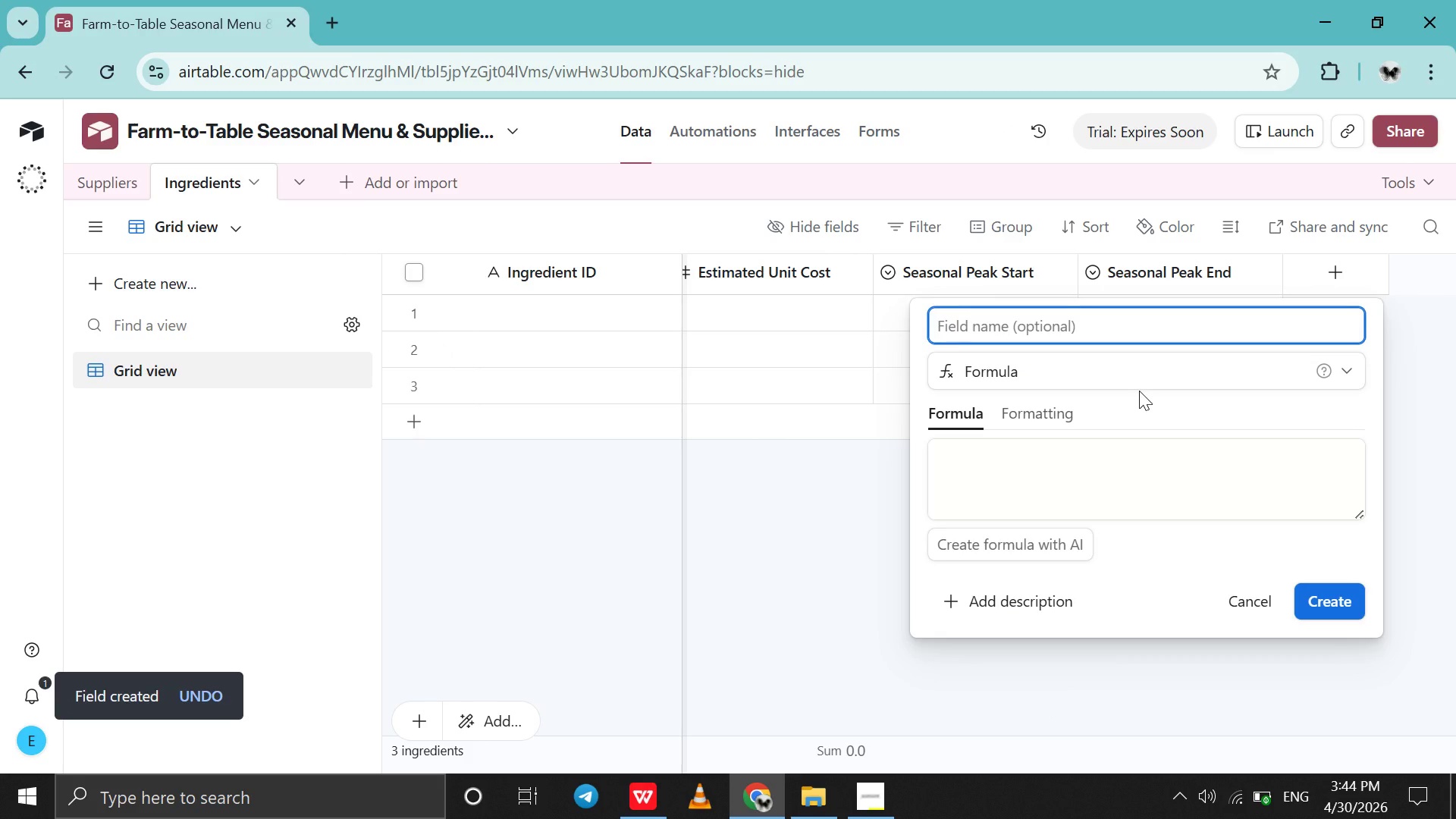 
type(Seasob)
key(Backspace)
type(na;l)
key(Backspace)
key(Backspace)
type(lity )
 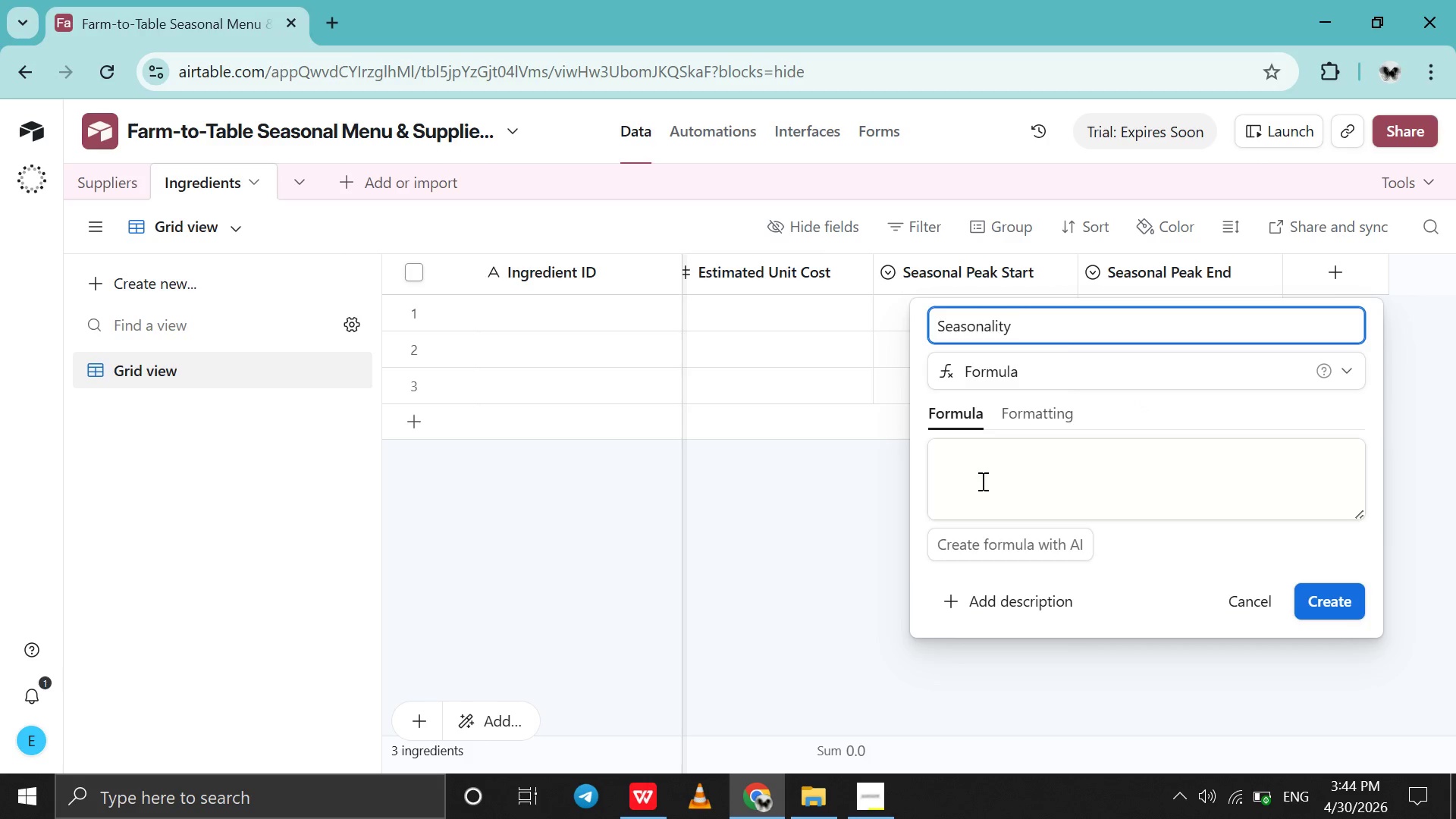 
left_click([981, 481])
 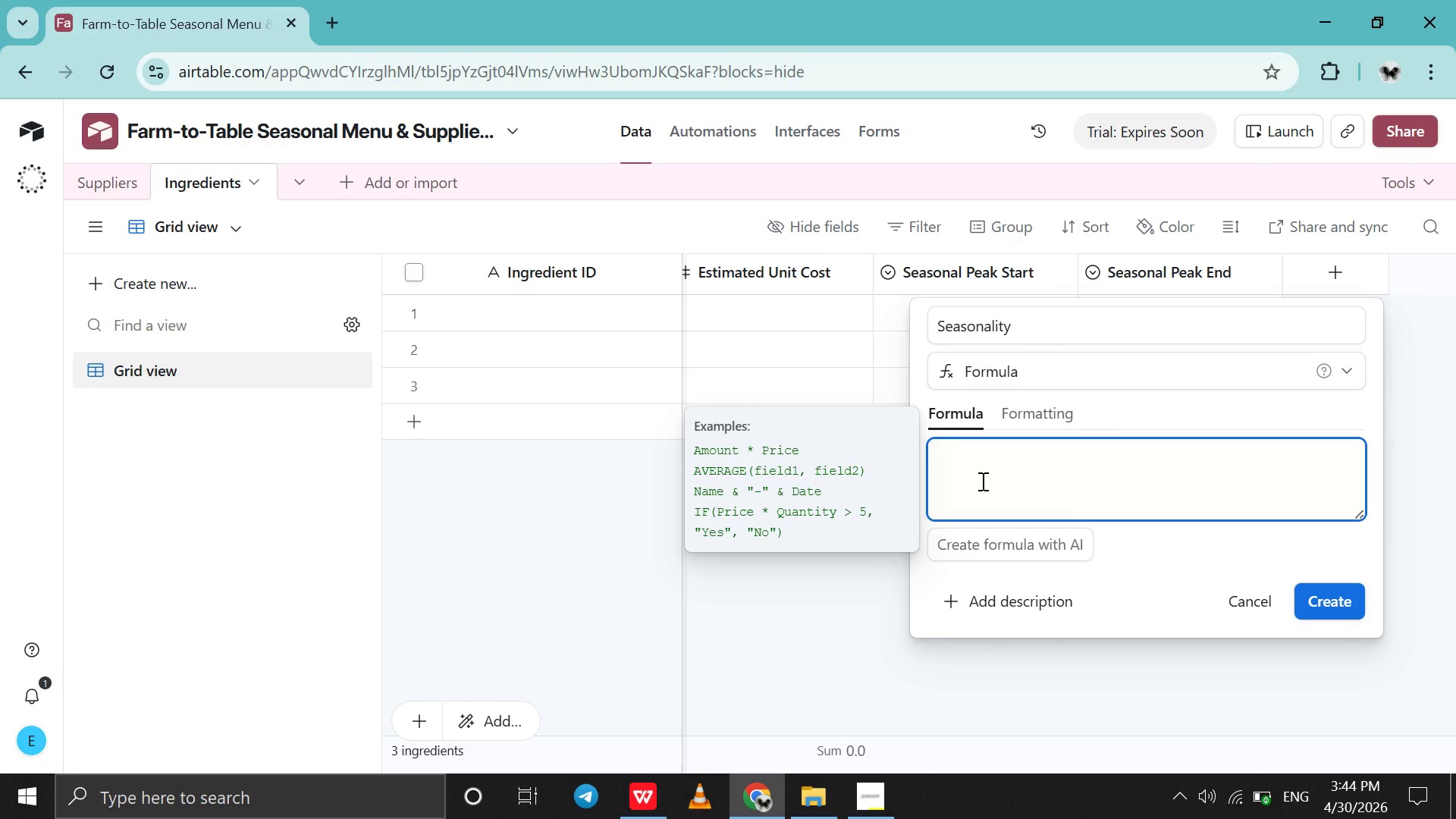 
type(swi)
 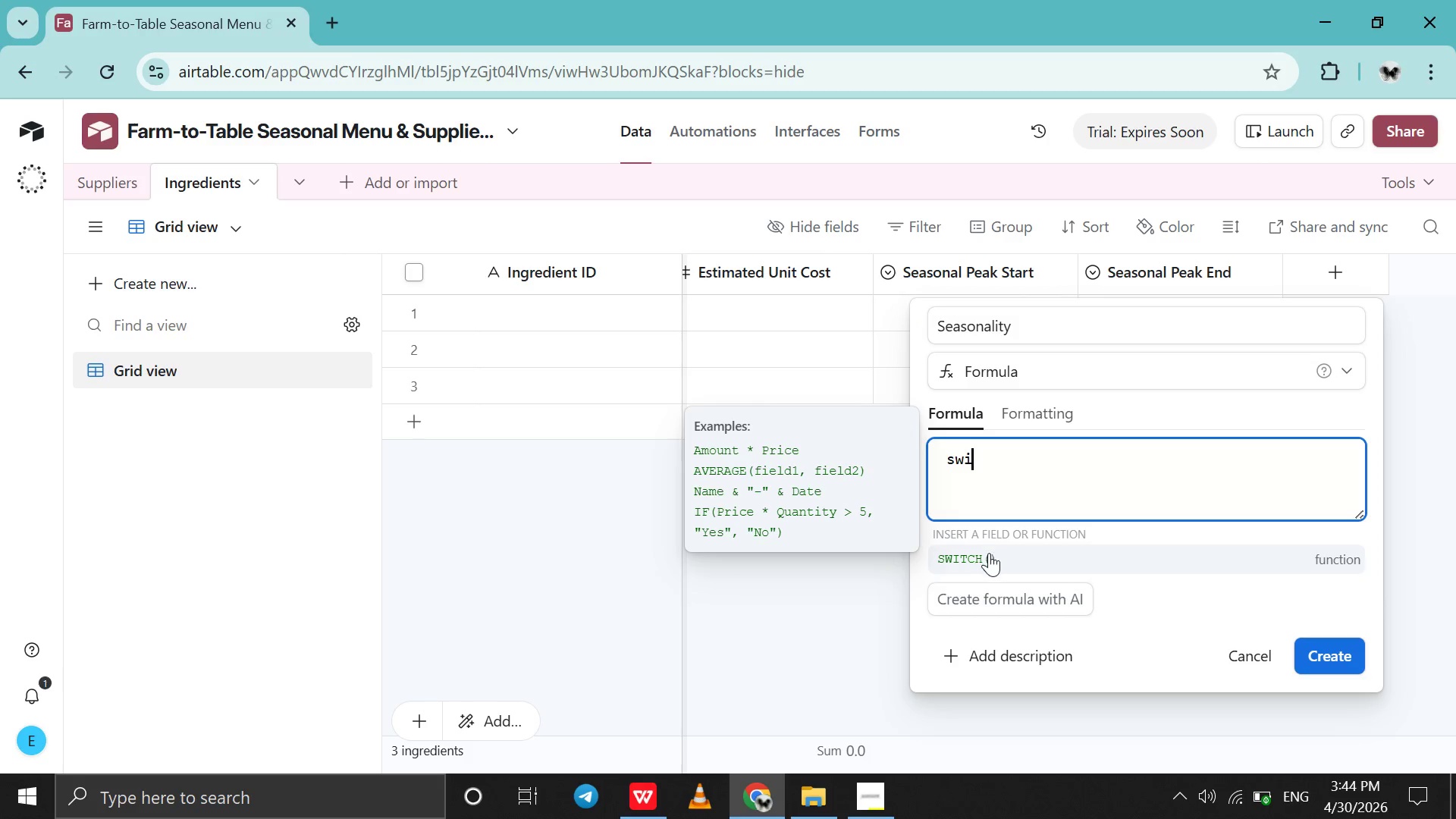 
left_click([989, 555])
 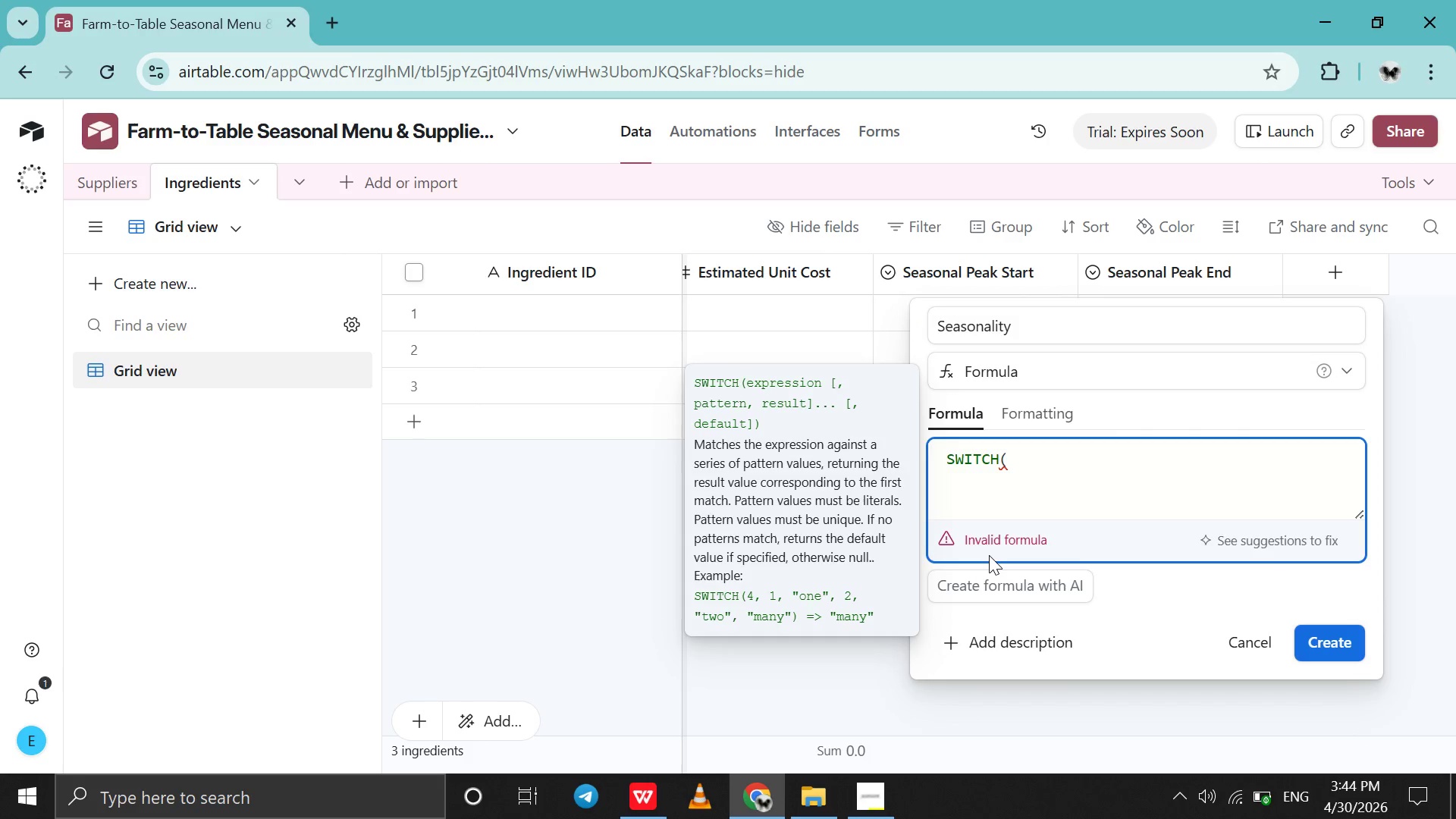 
type({sea)
 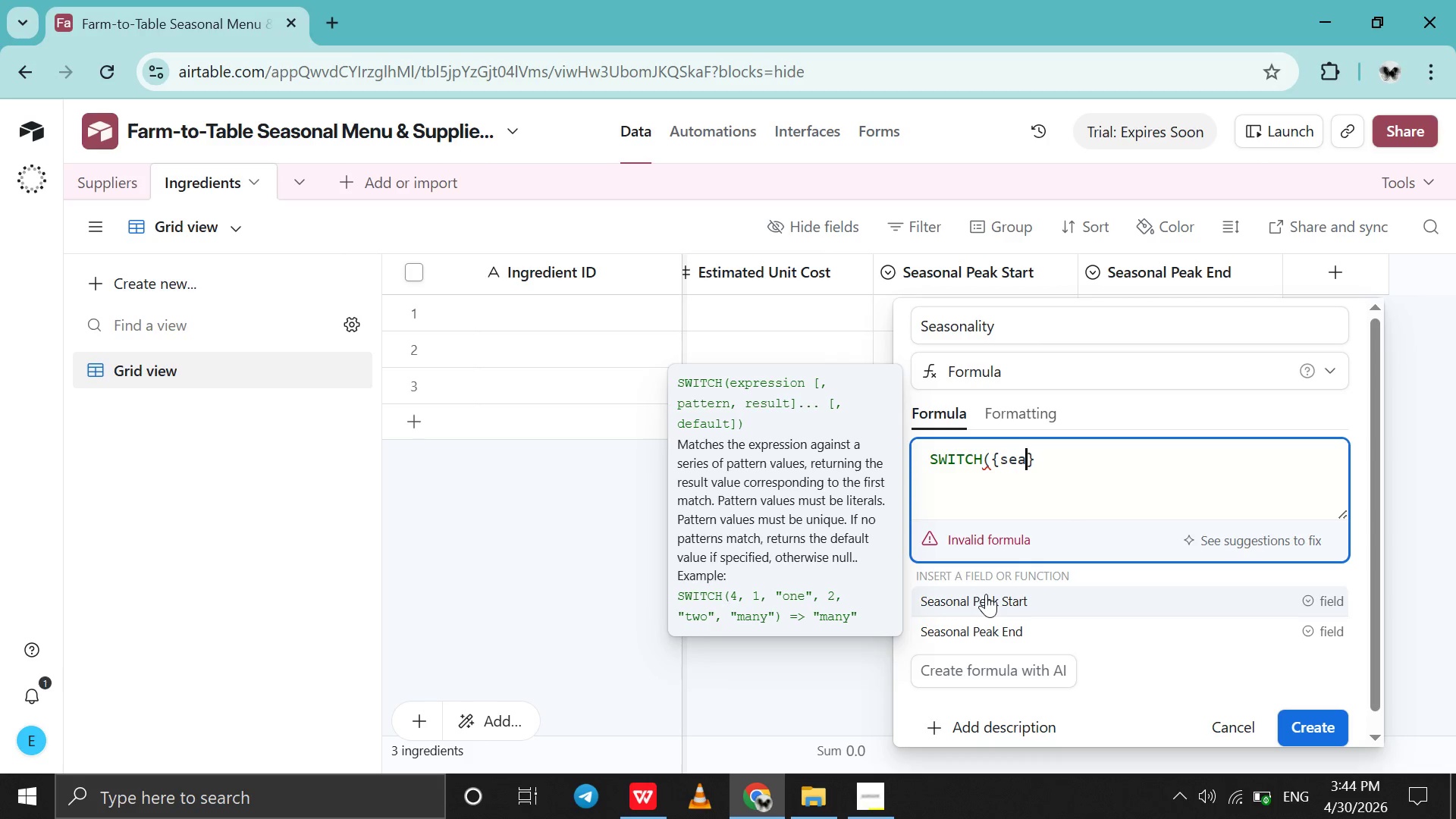 
left_click([986, 594])
 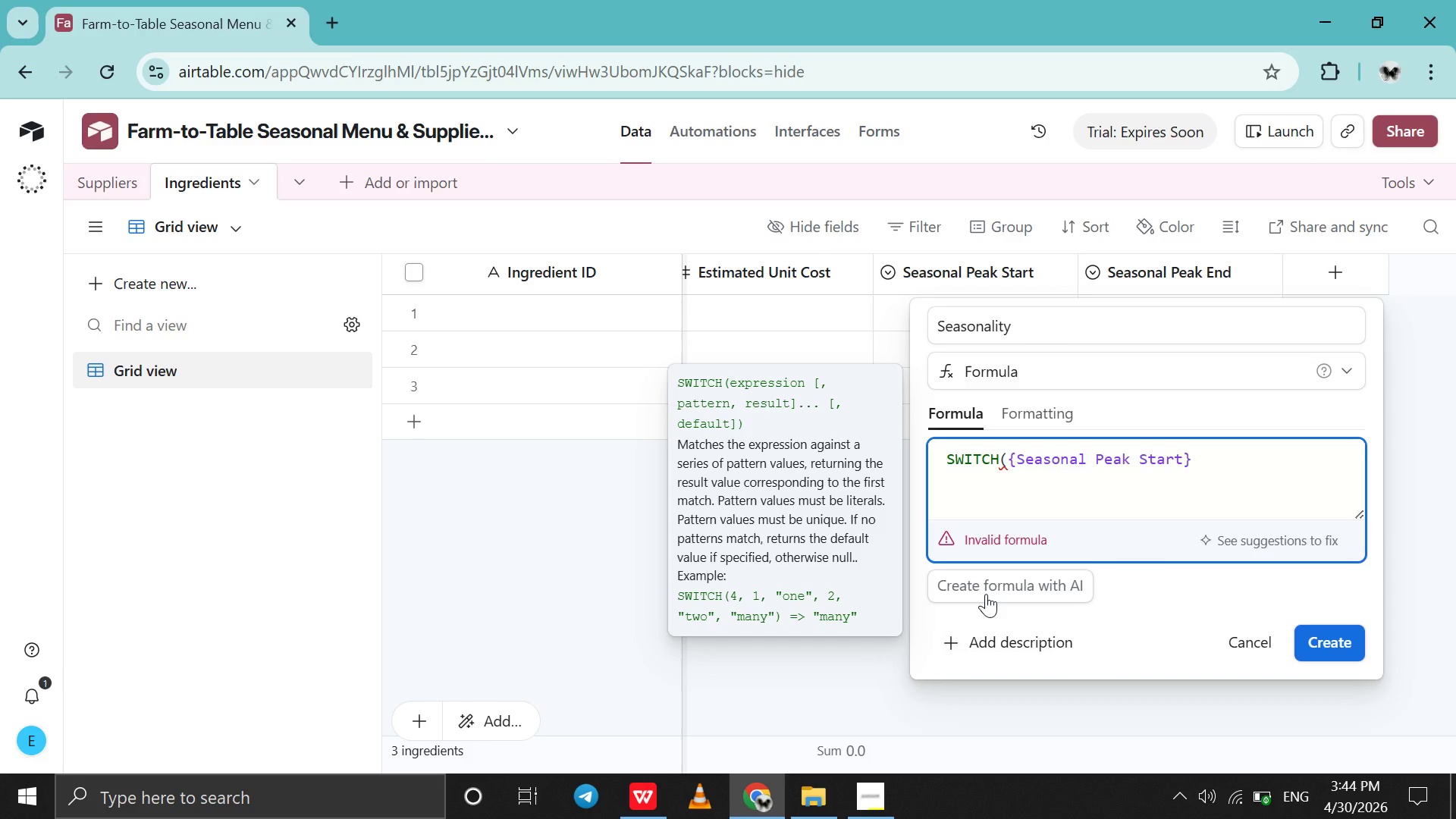 
key(Comma)
 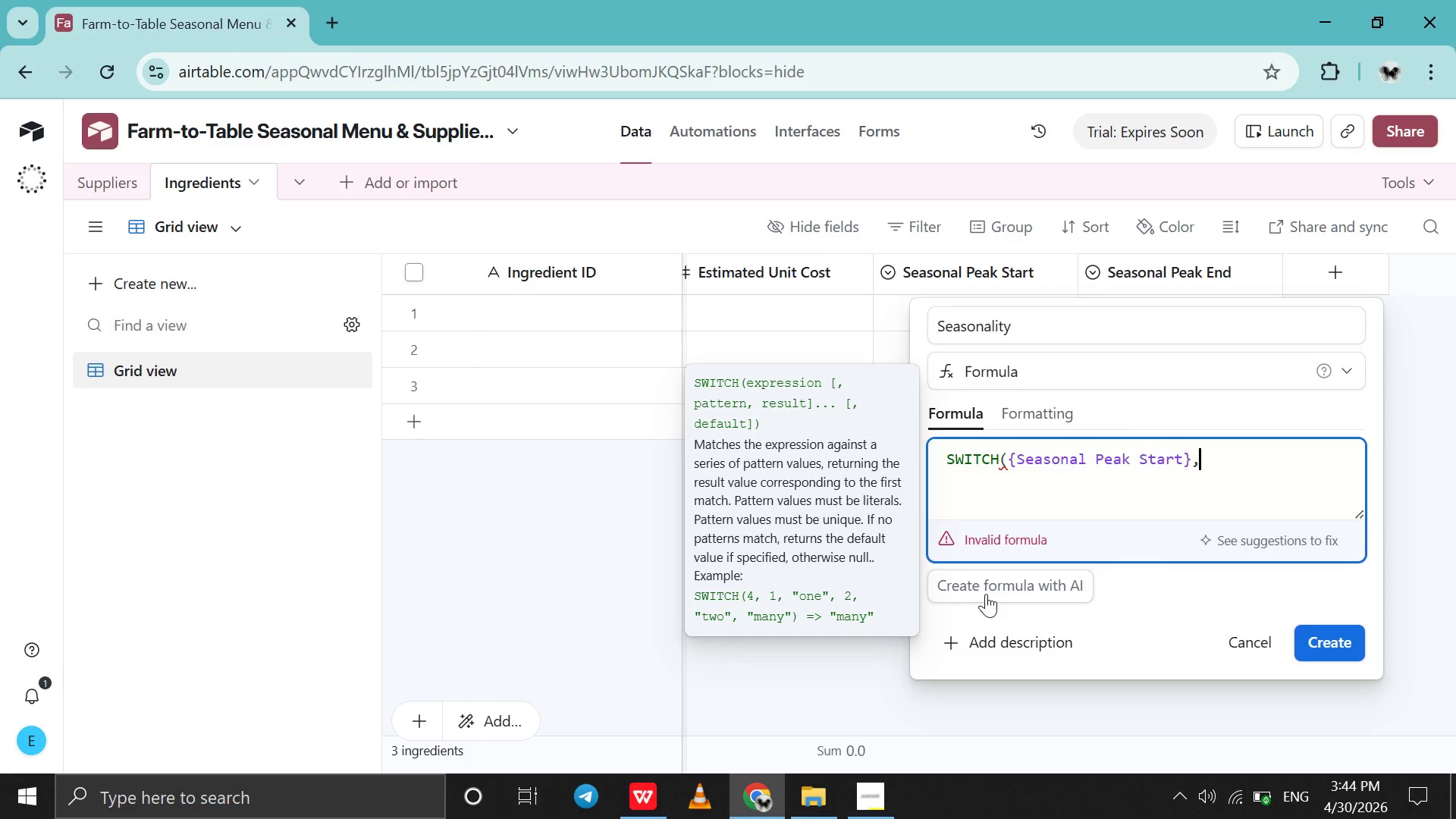 
key(Shift+Enter)
 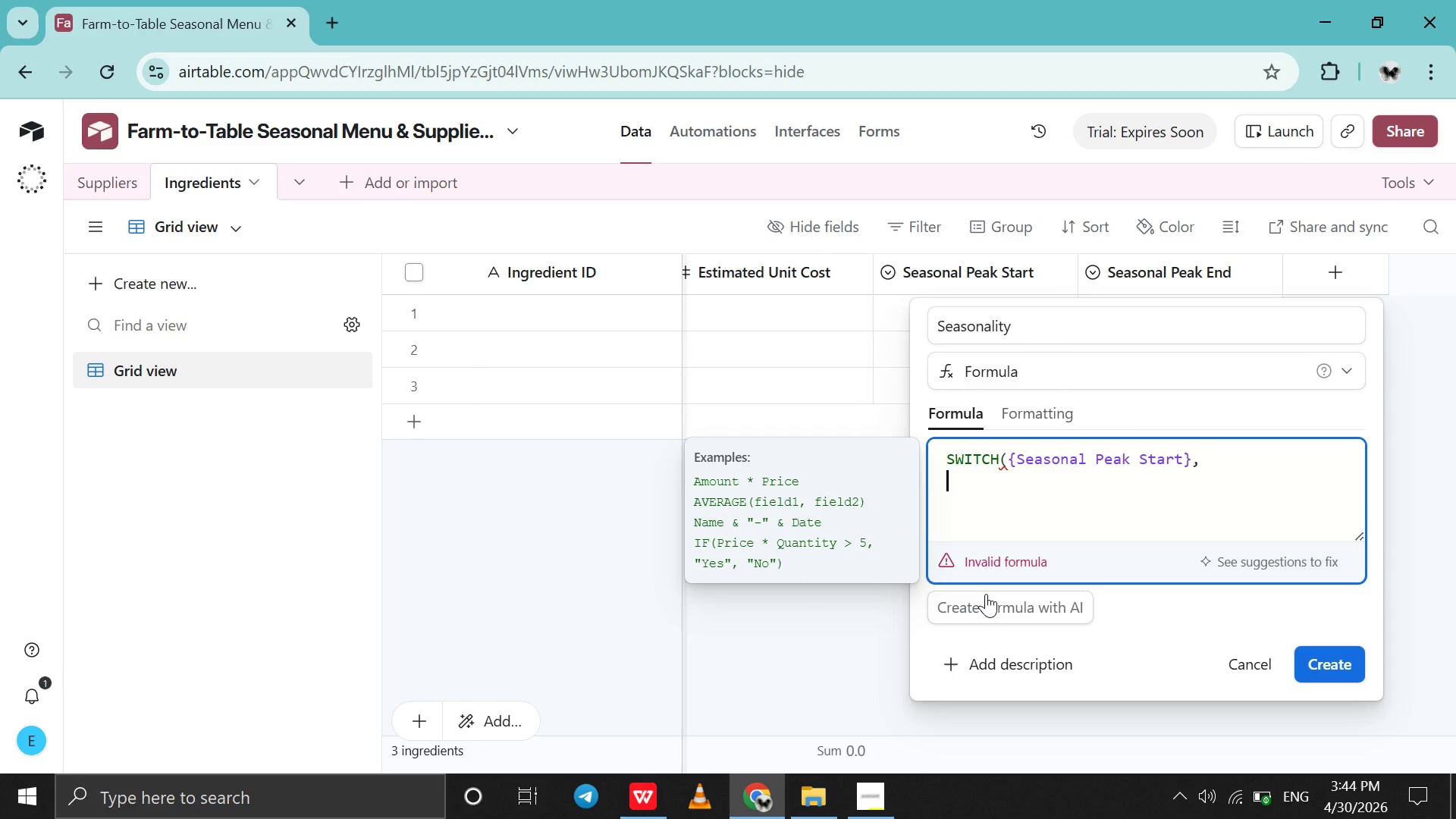 
type("January)
 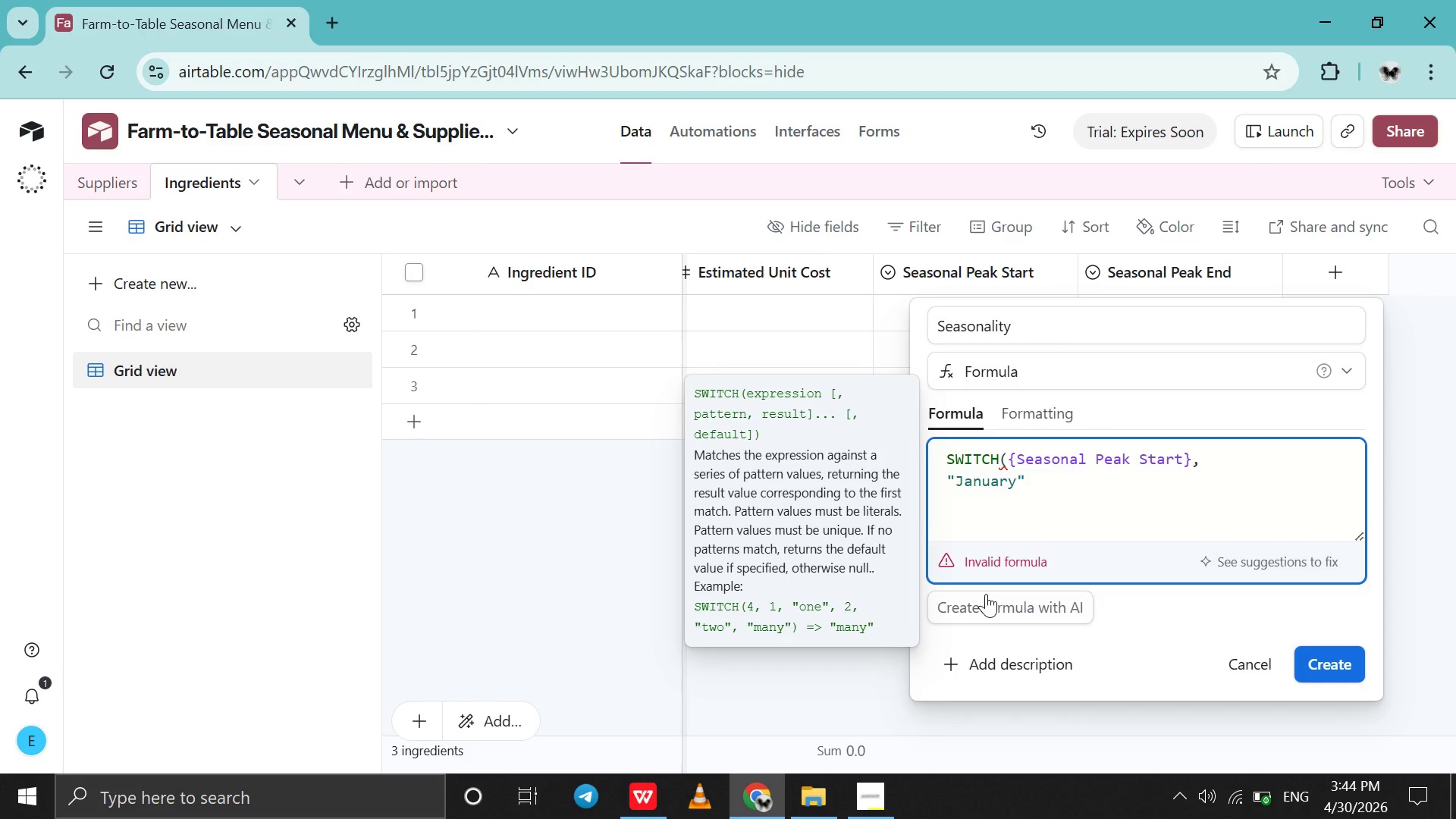 
key(ArrowRight)
 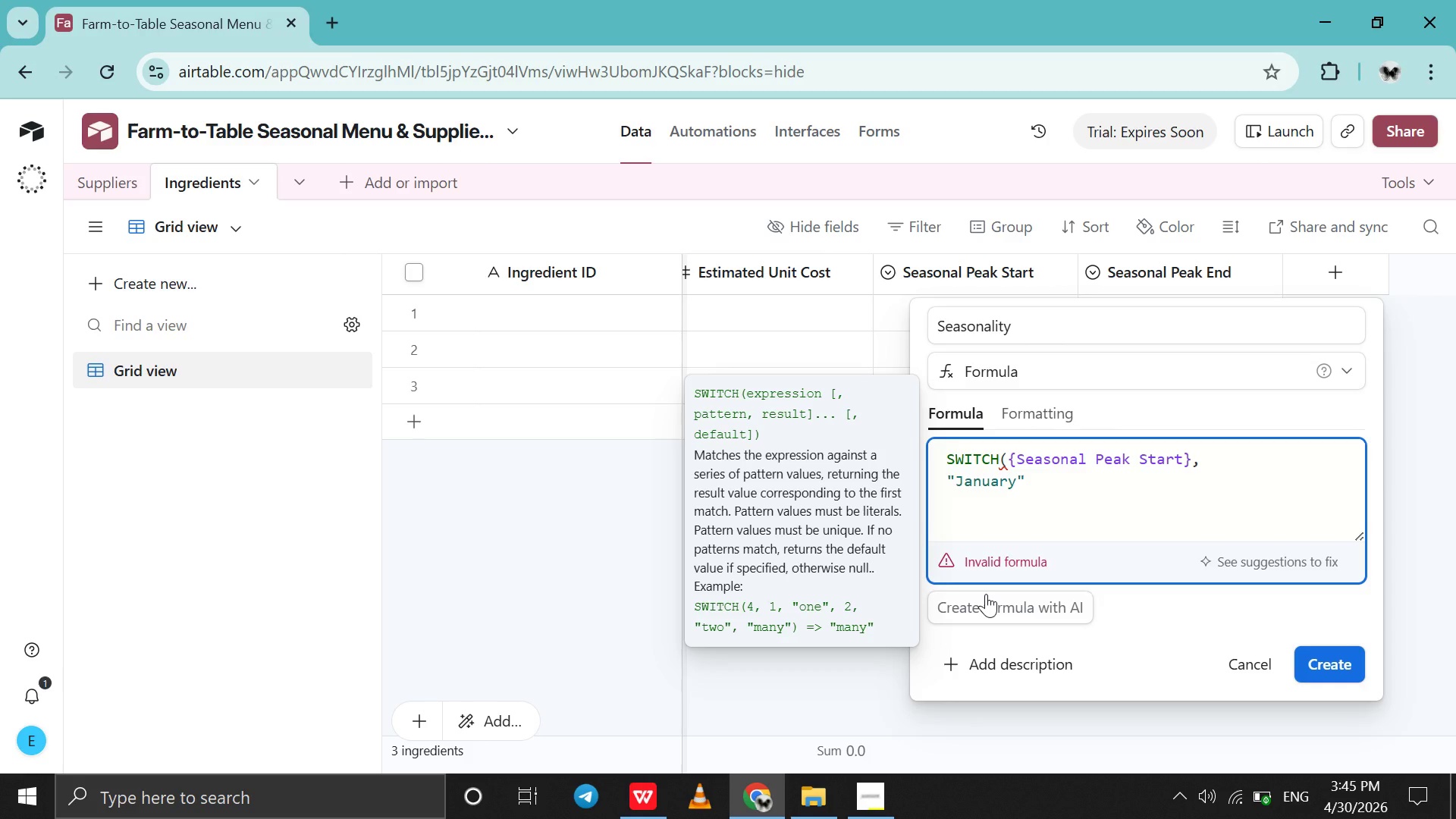 
type(,1,"February)
 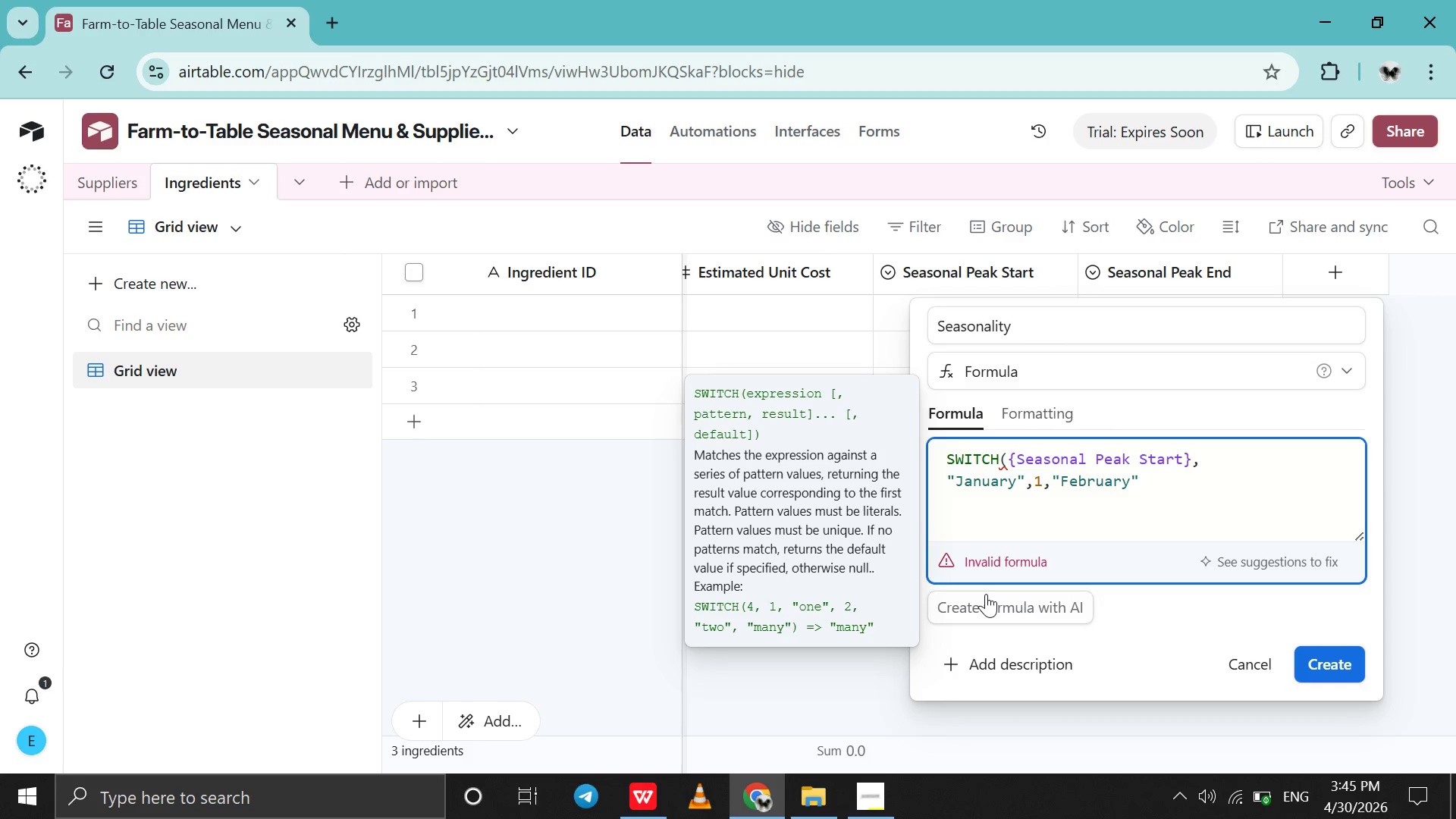 
key(ArrowRight)
 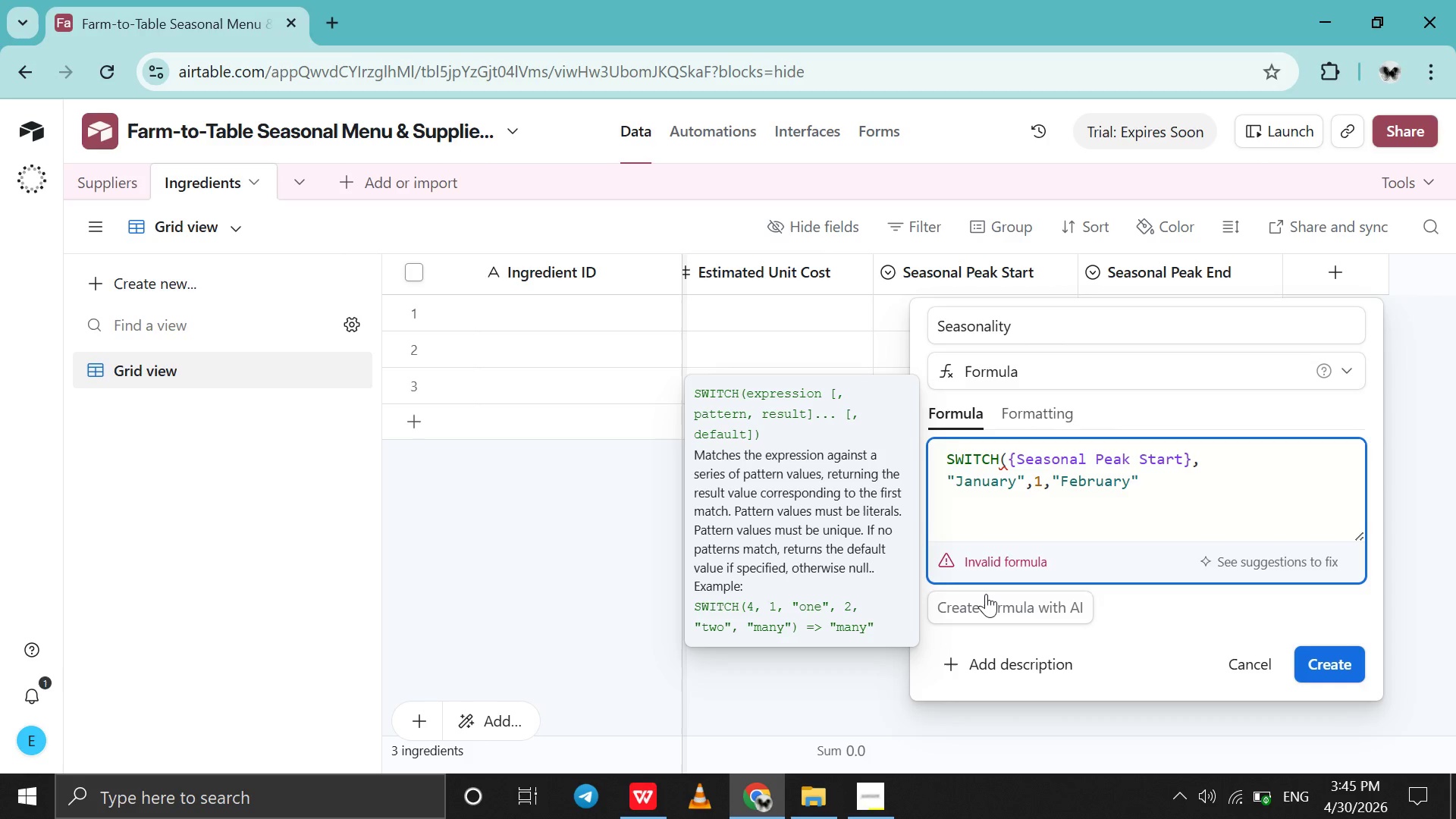 
type(,2,"March)
 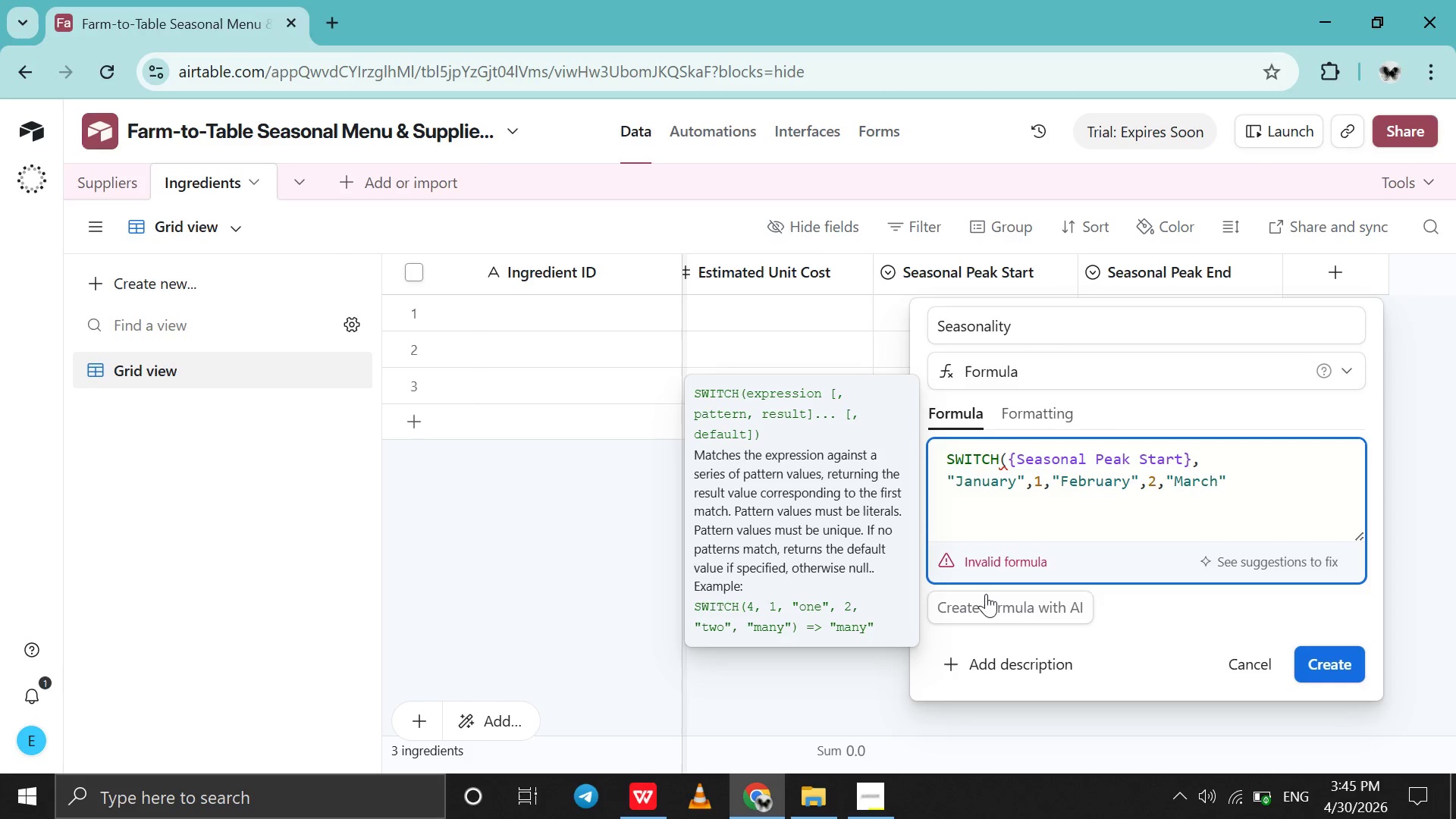 
key(ArrowRight)
 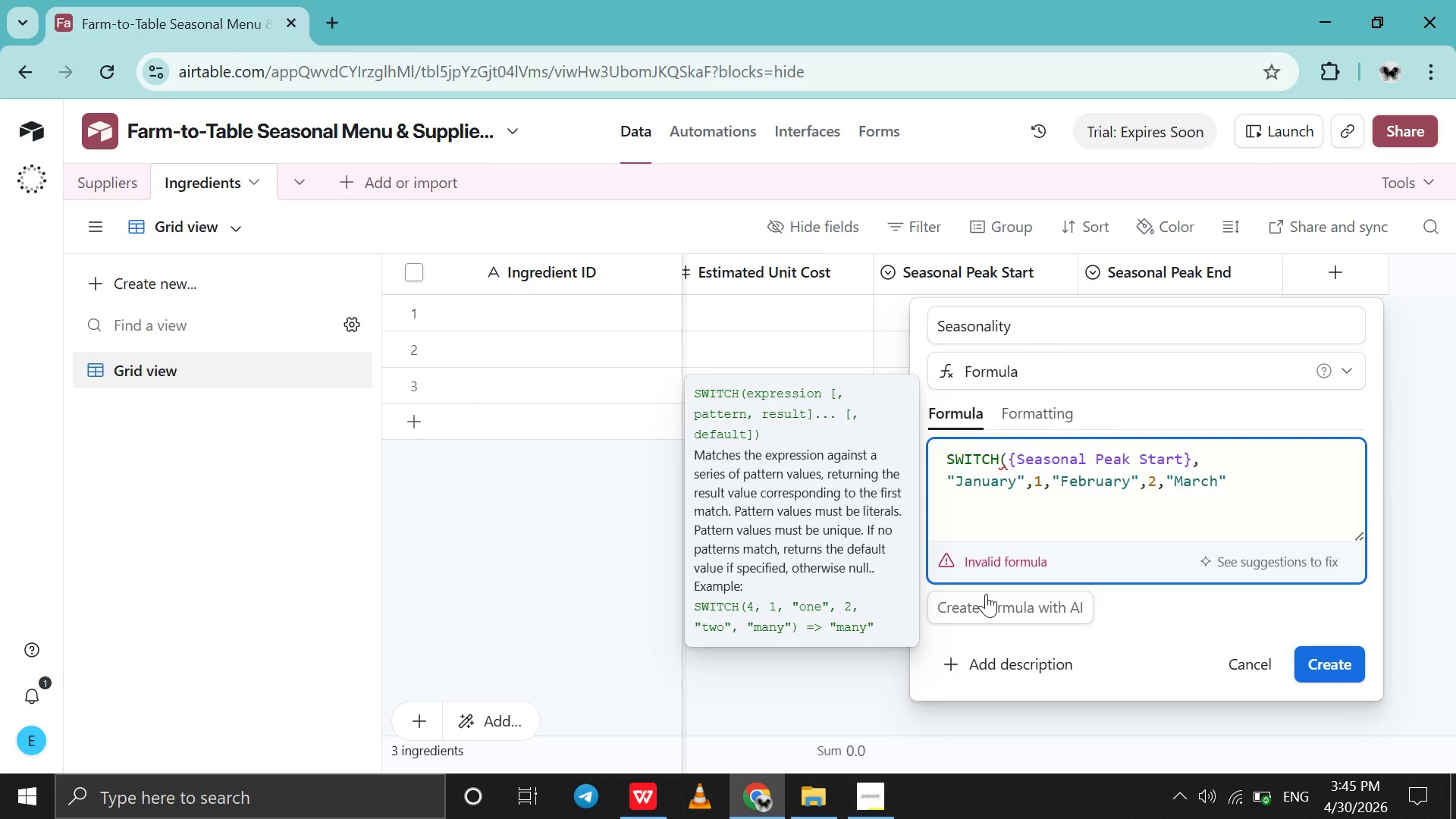 
type(,3,"April)
 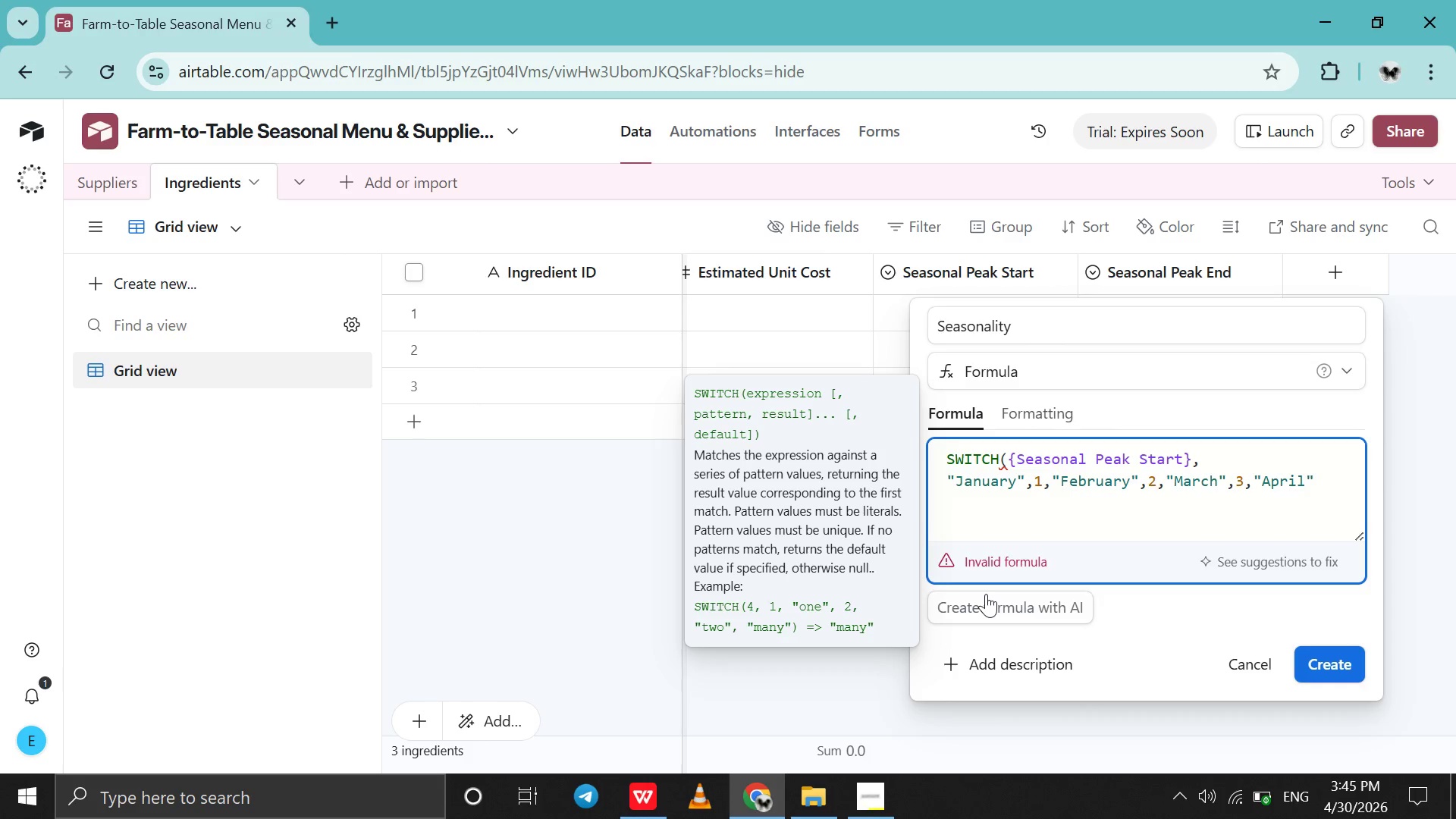 
key(ArrowRight)
 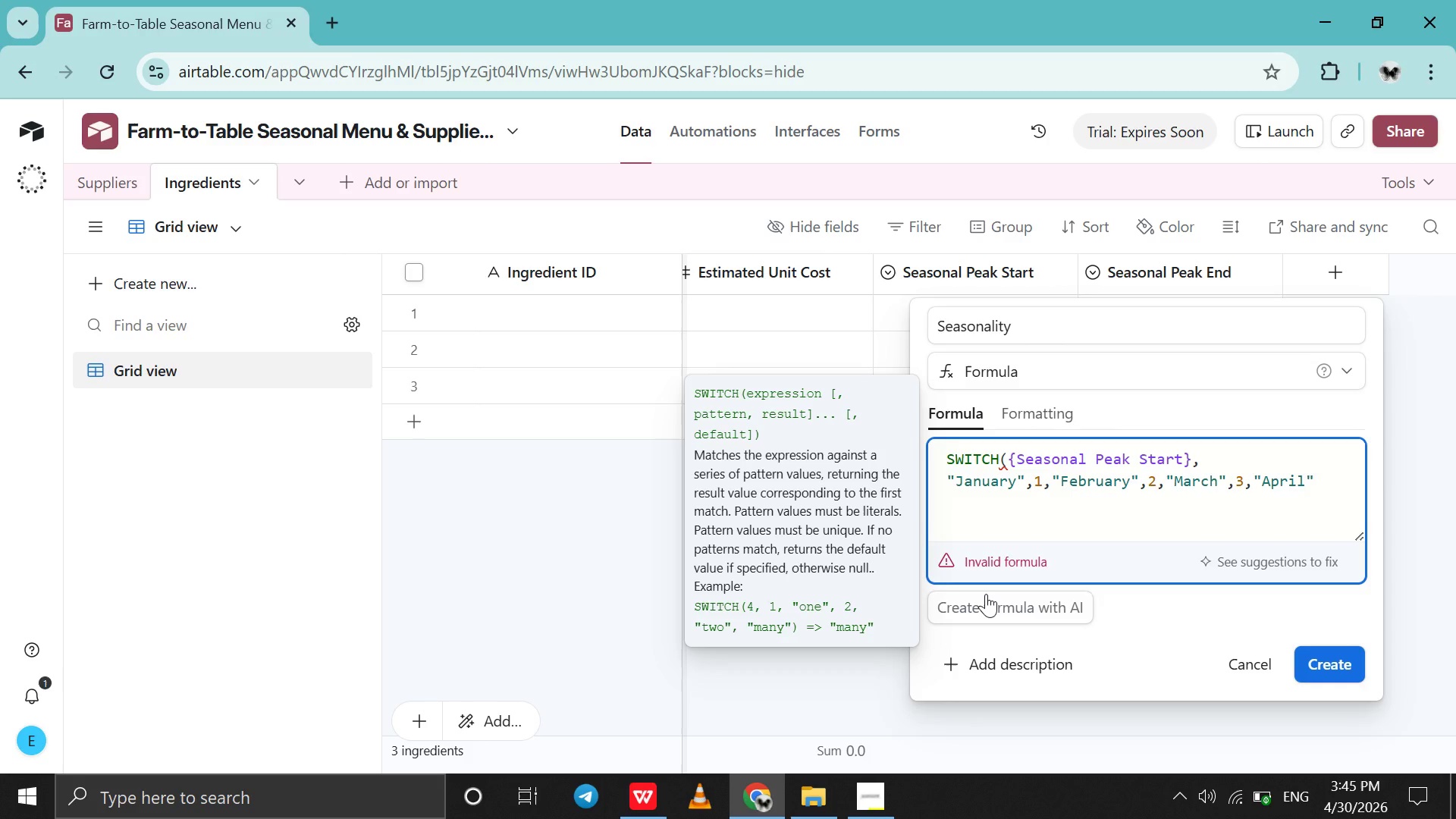 
key(Shift+Enter)
 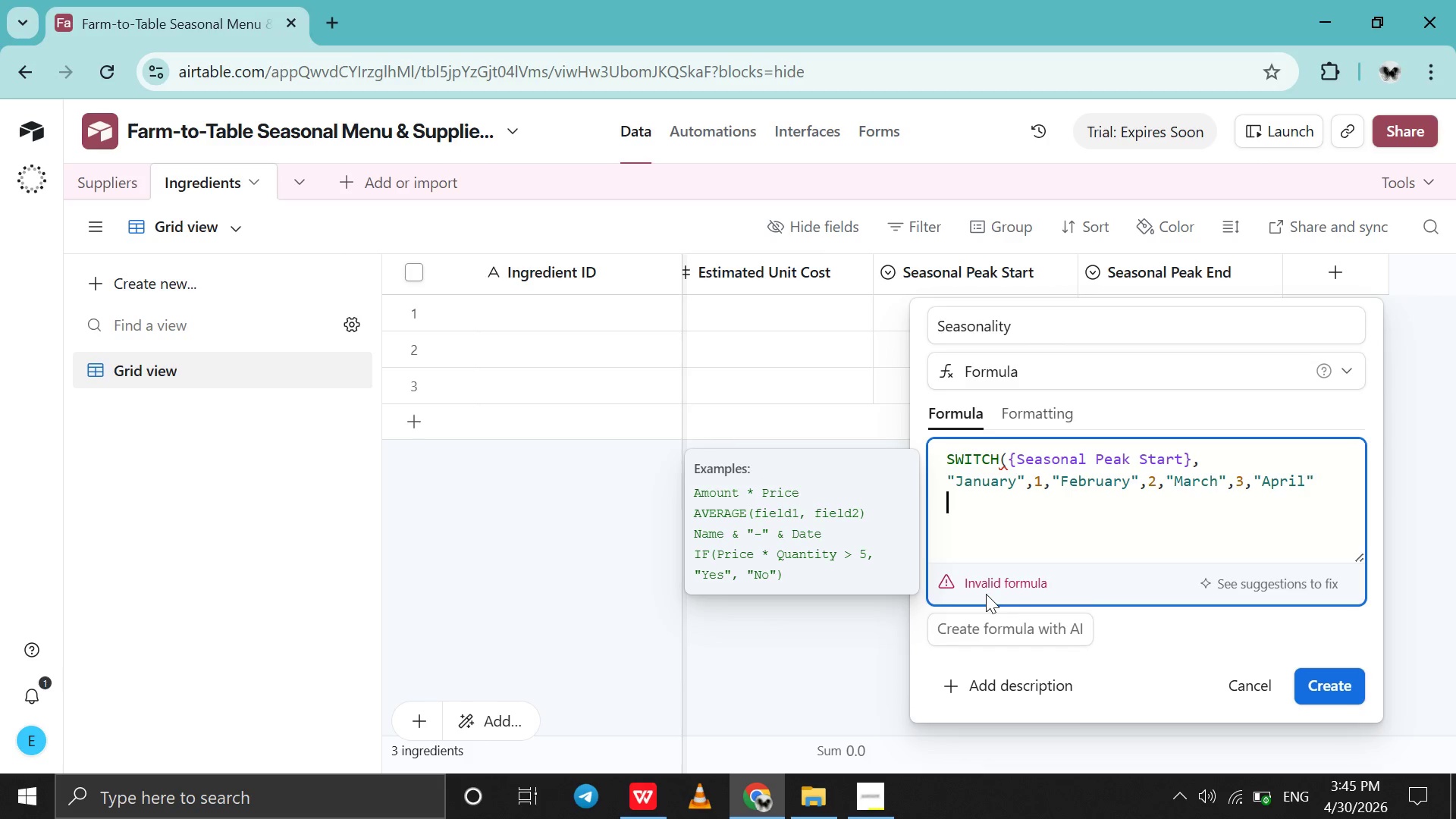 
key(Backspace)
type(,4,"May)
 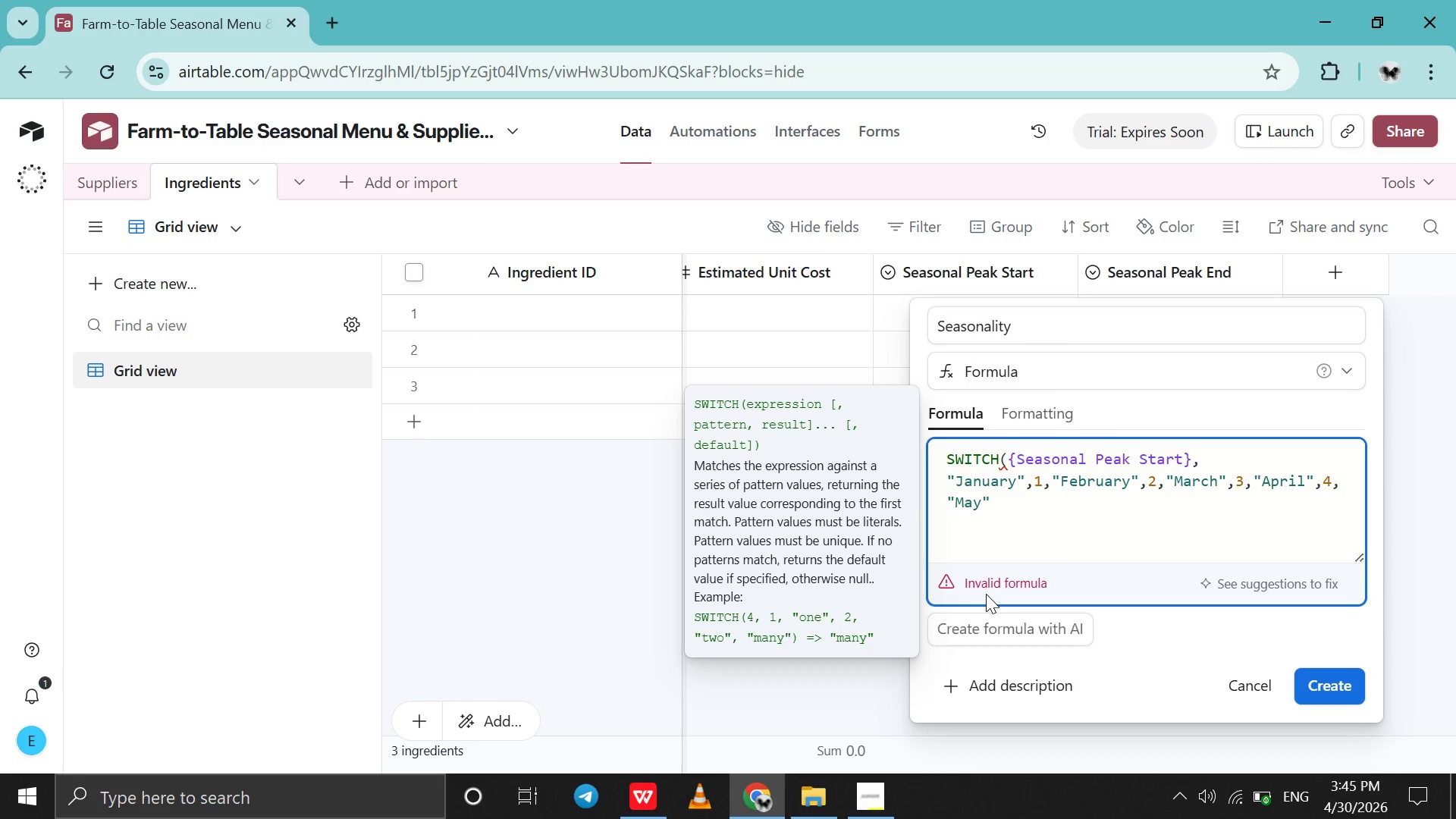 
key(ArrowRight)
 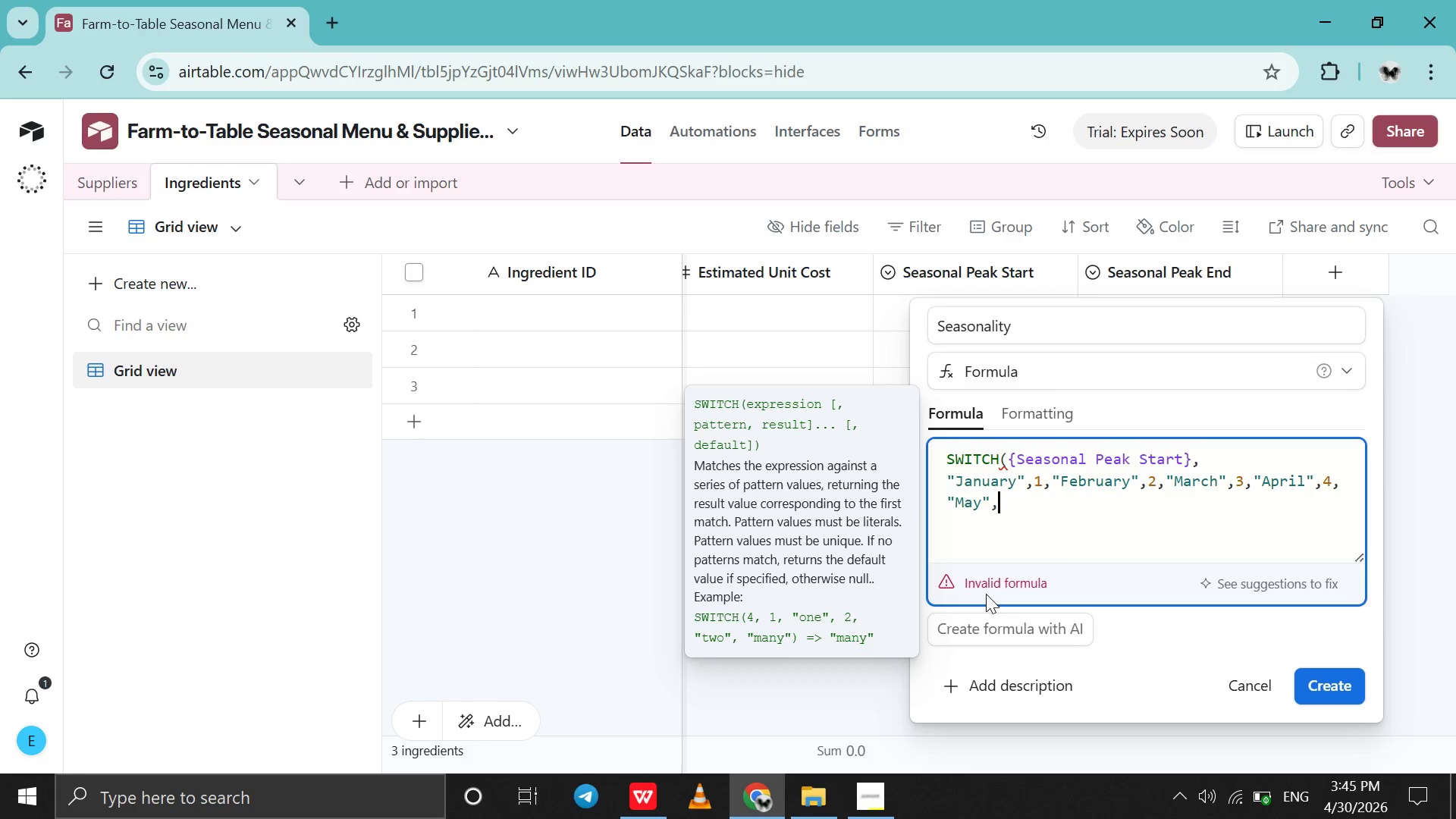 
type(,5,"June)
 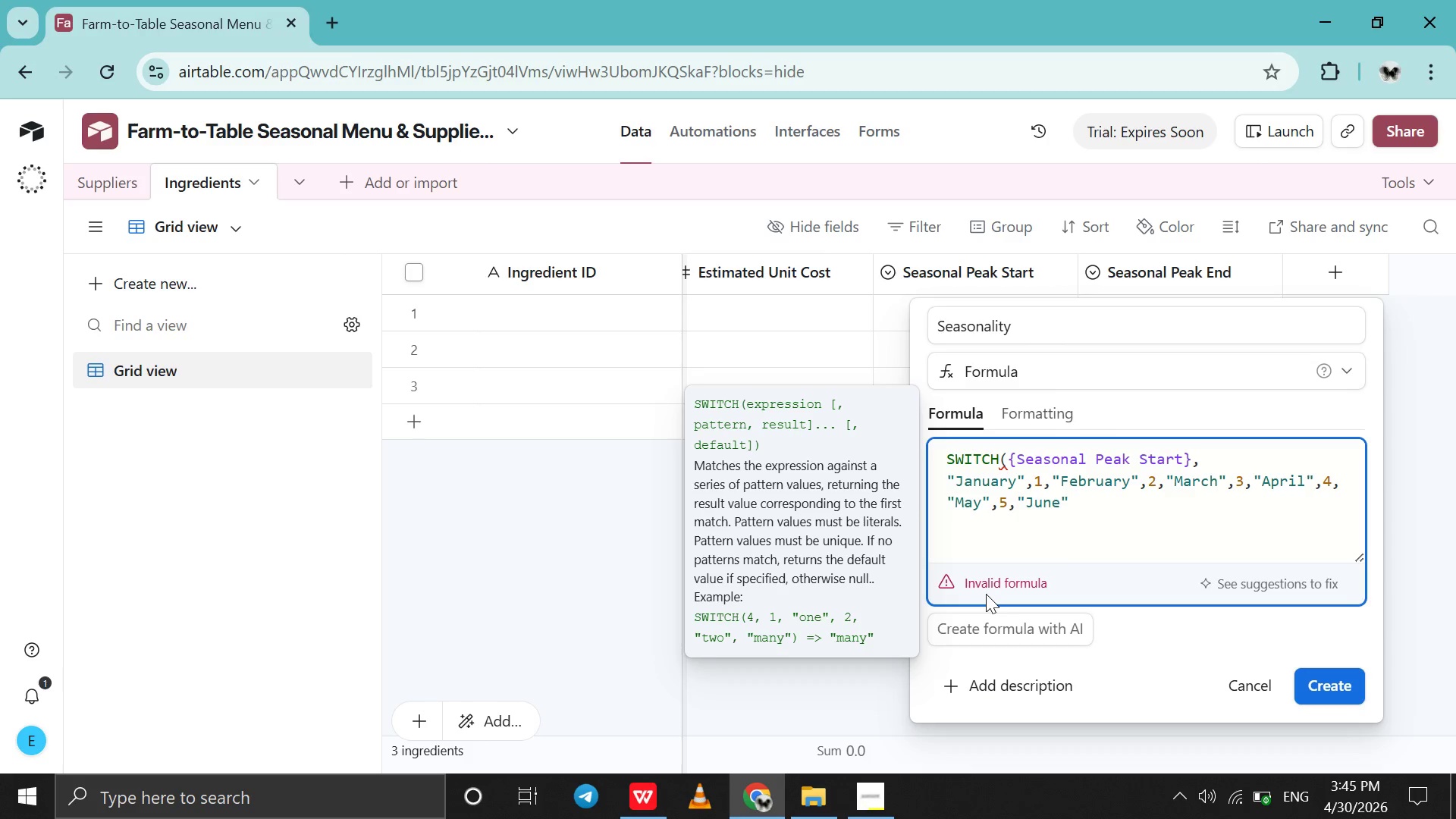 
key(ArrowRight)
 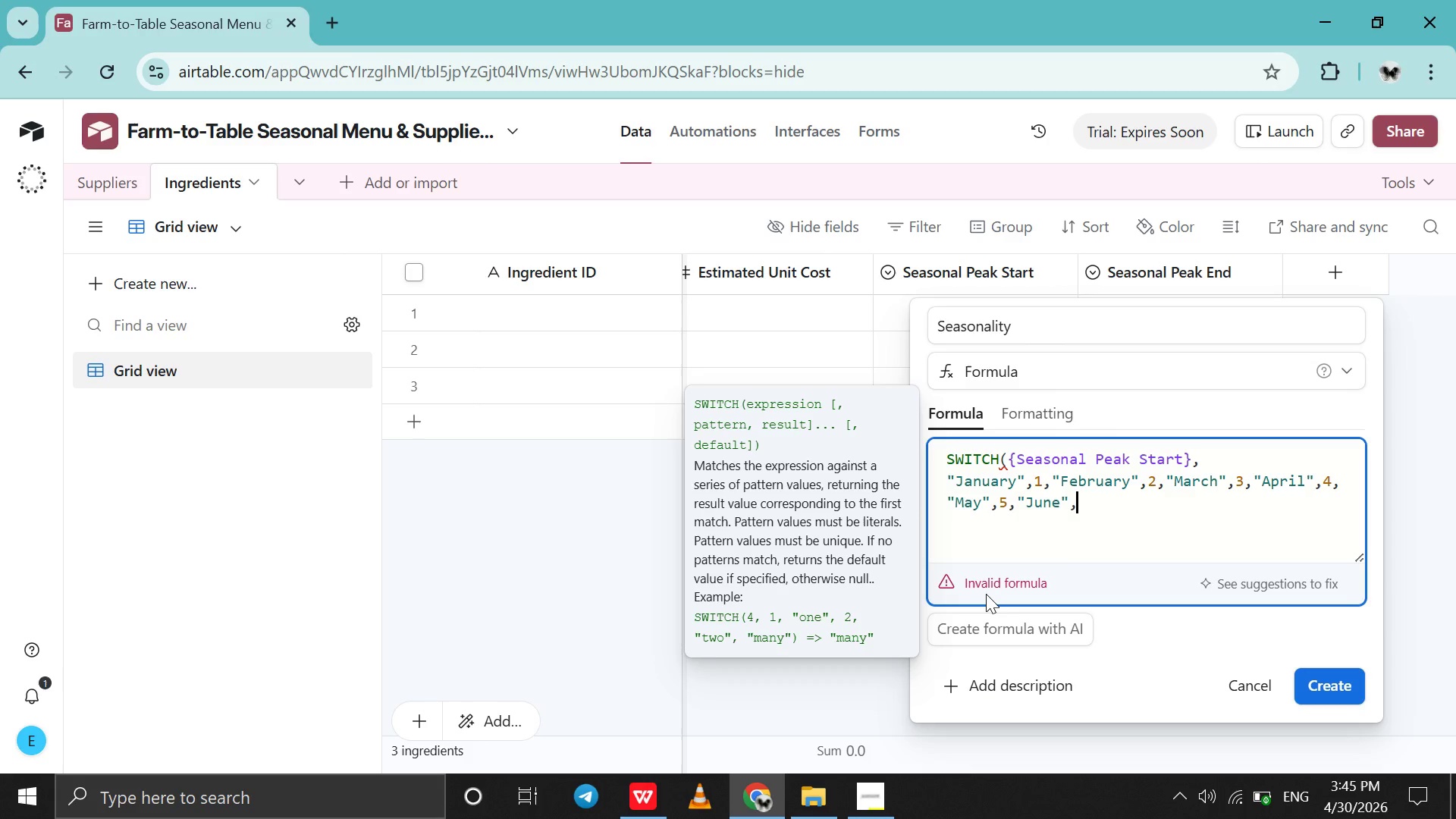 
type(,6,"July)
 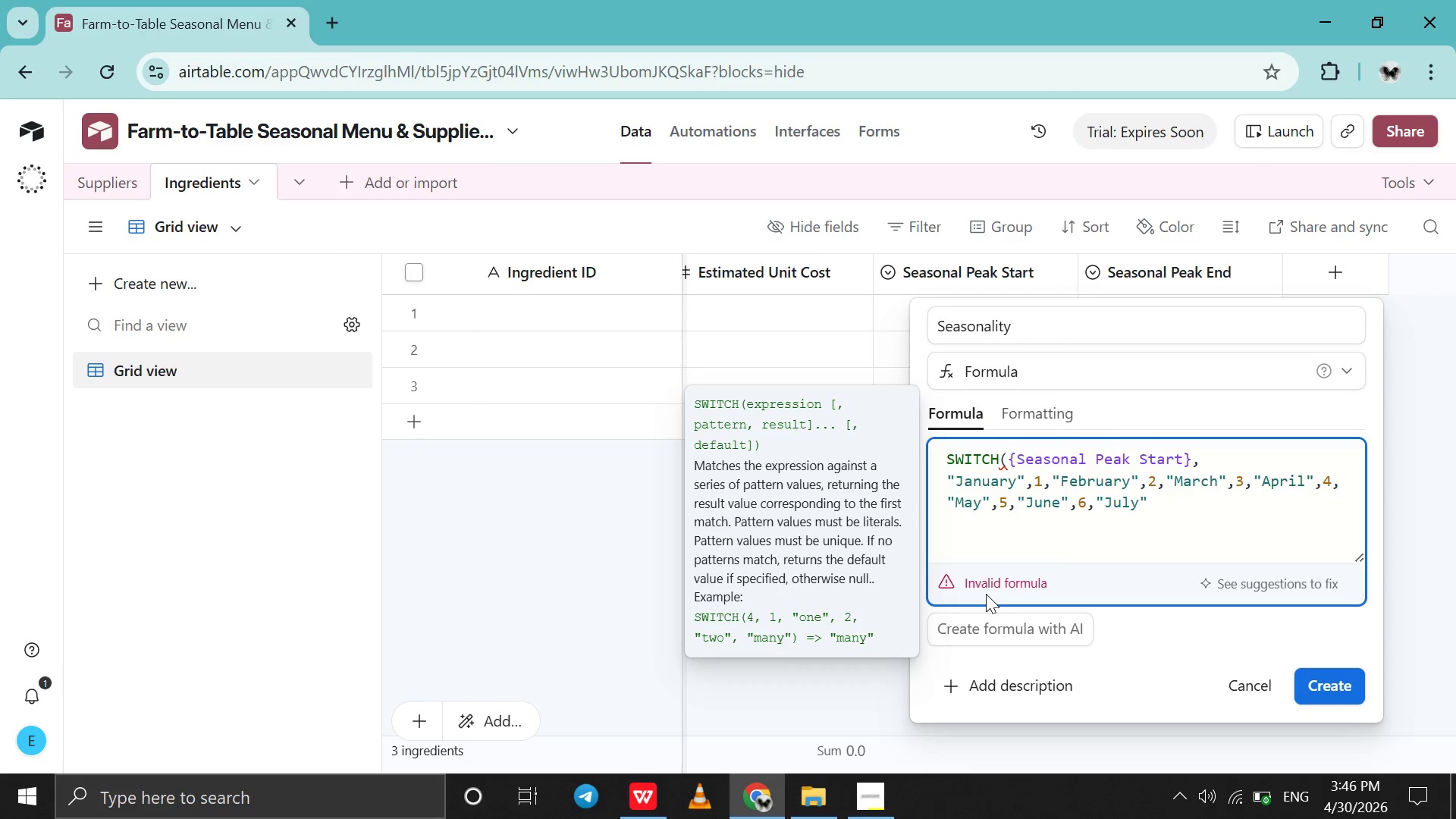 
key(ArrowRight)
 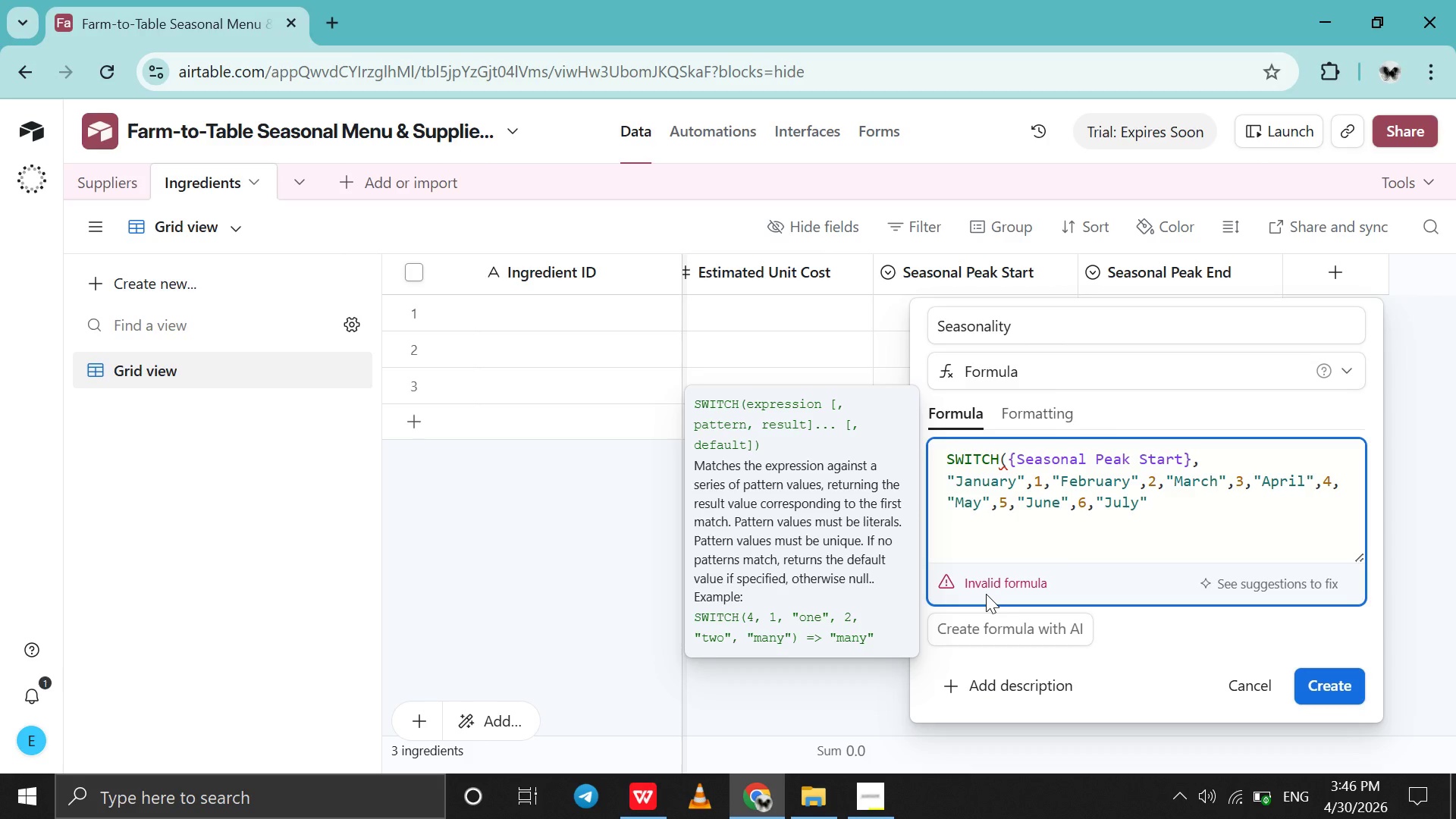 
type(,7,"August)
 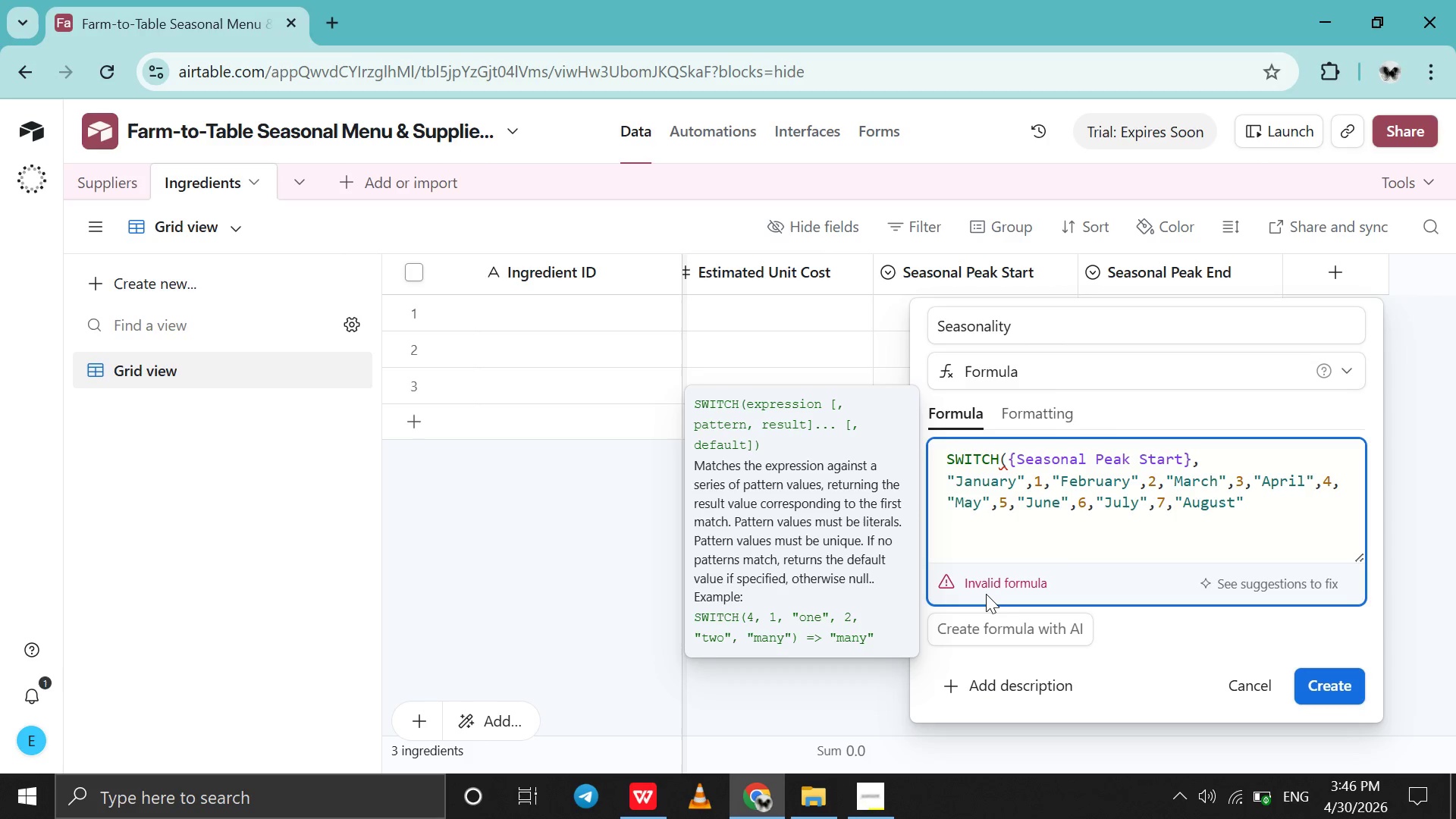 
key(ArrowRight)
 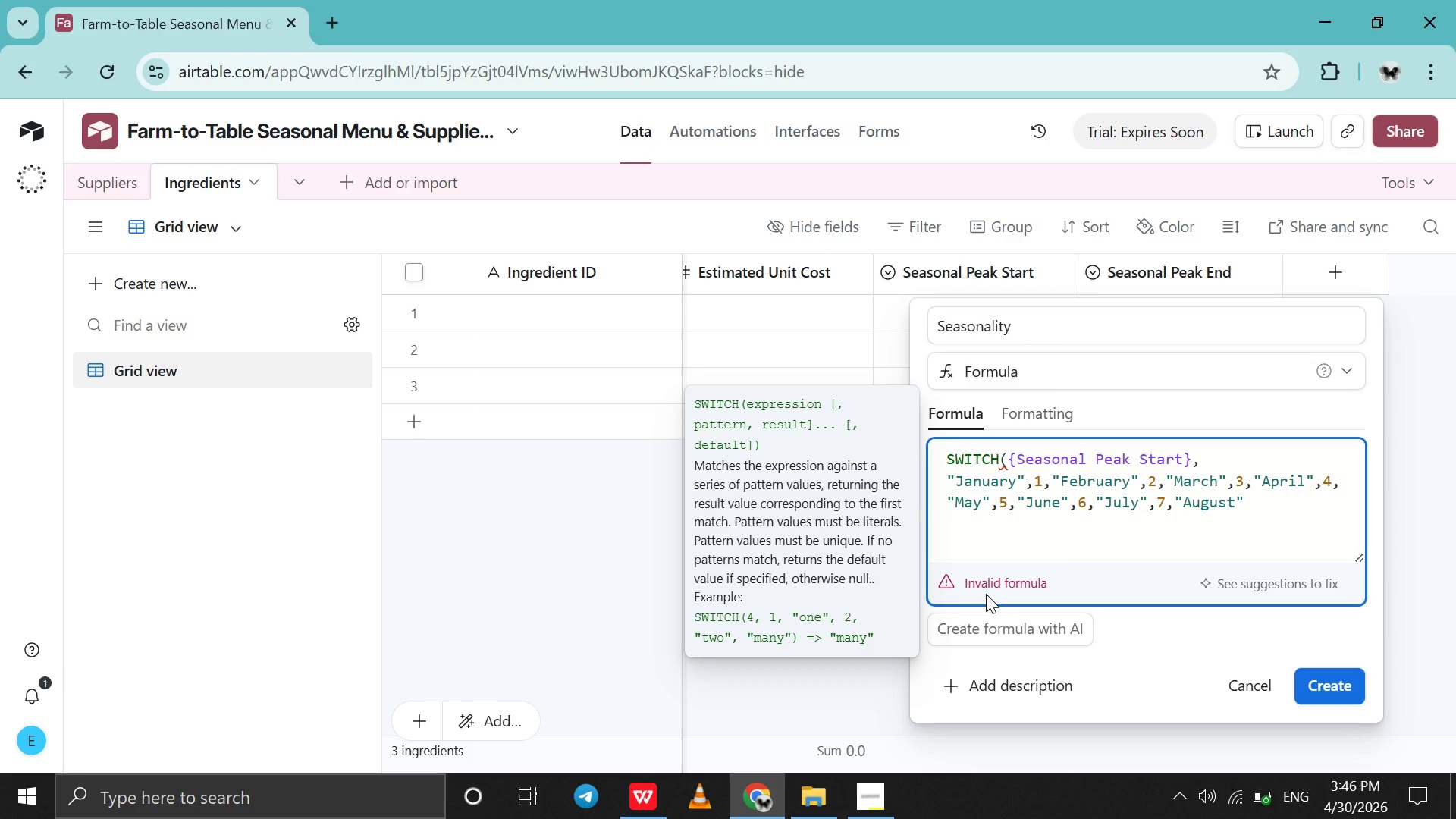 
type(,8,"September )
key(Backspace)
 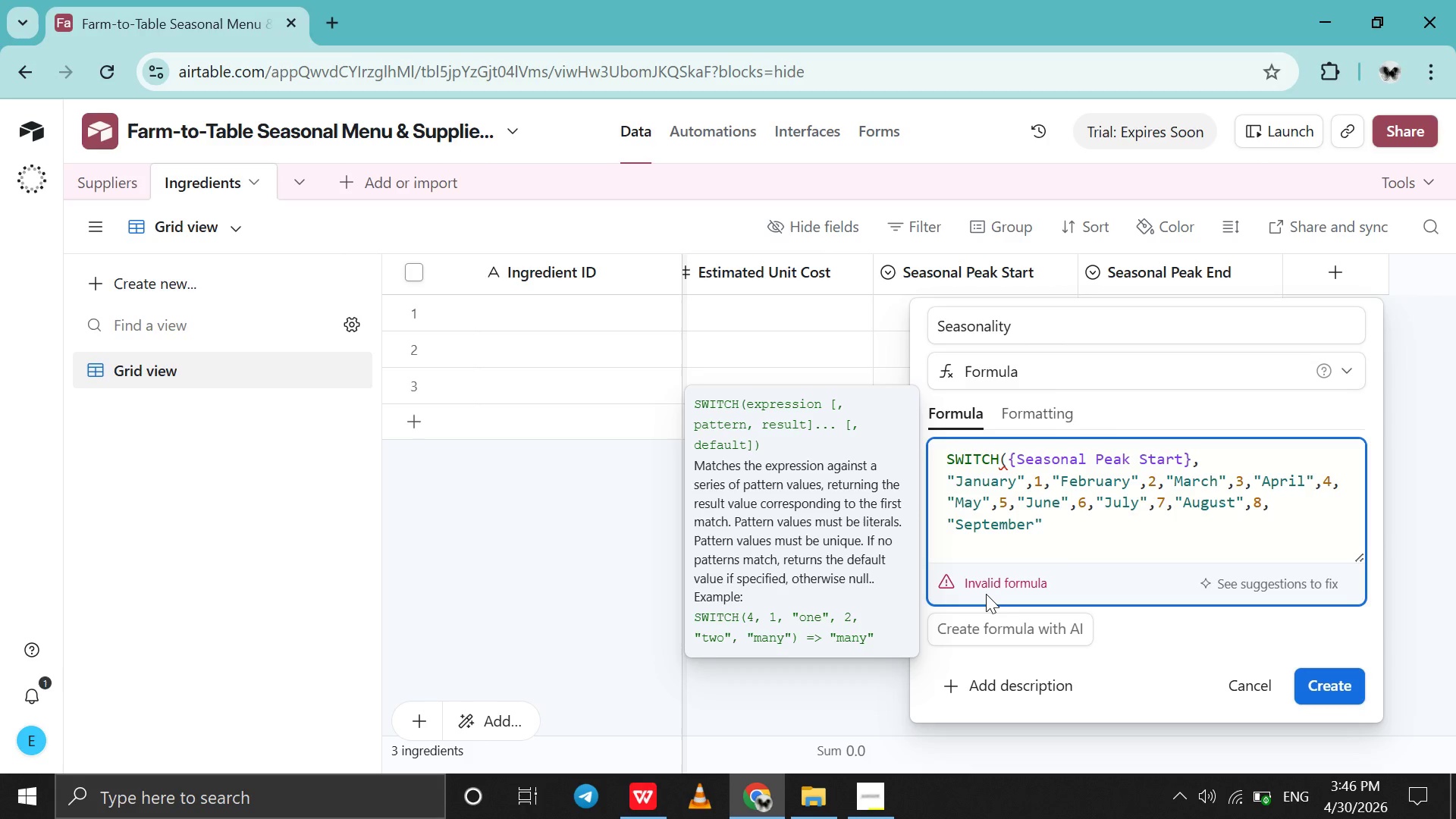 
key(ArrowRight)
 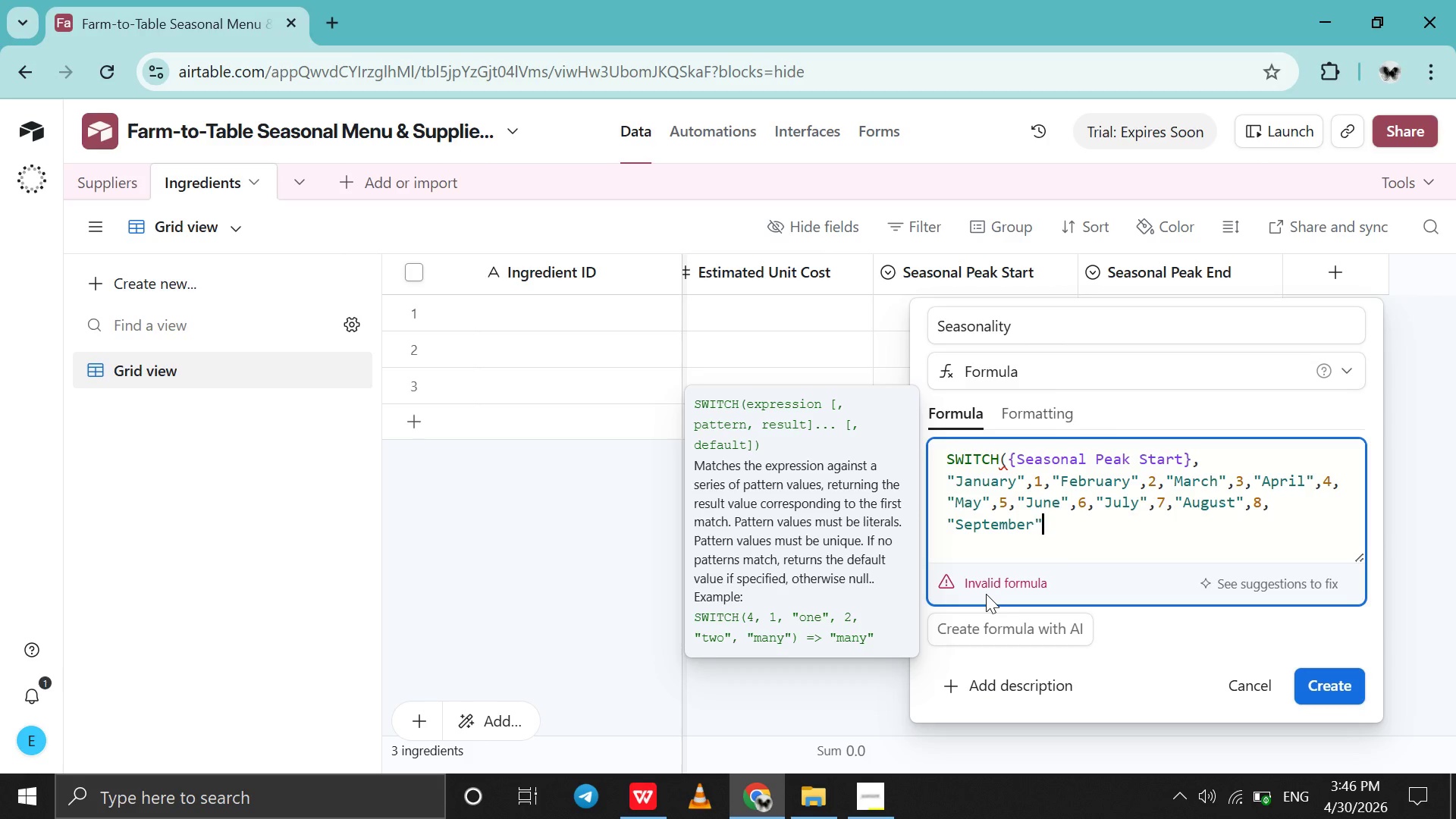 
wait(5.69)
 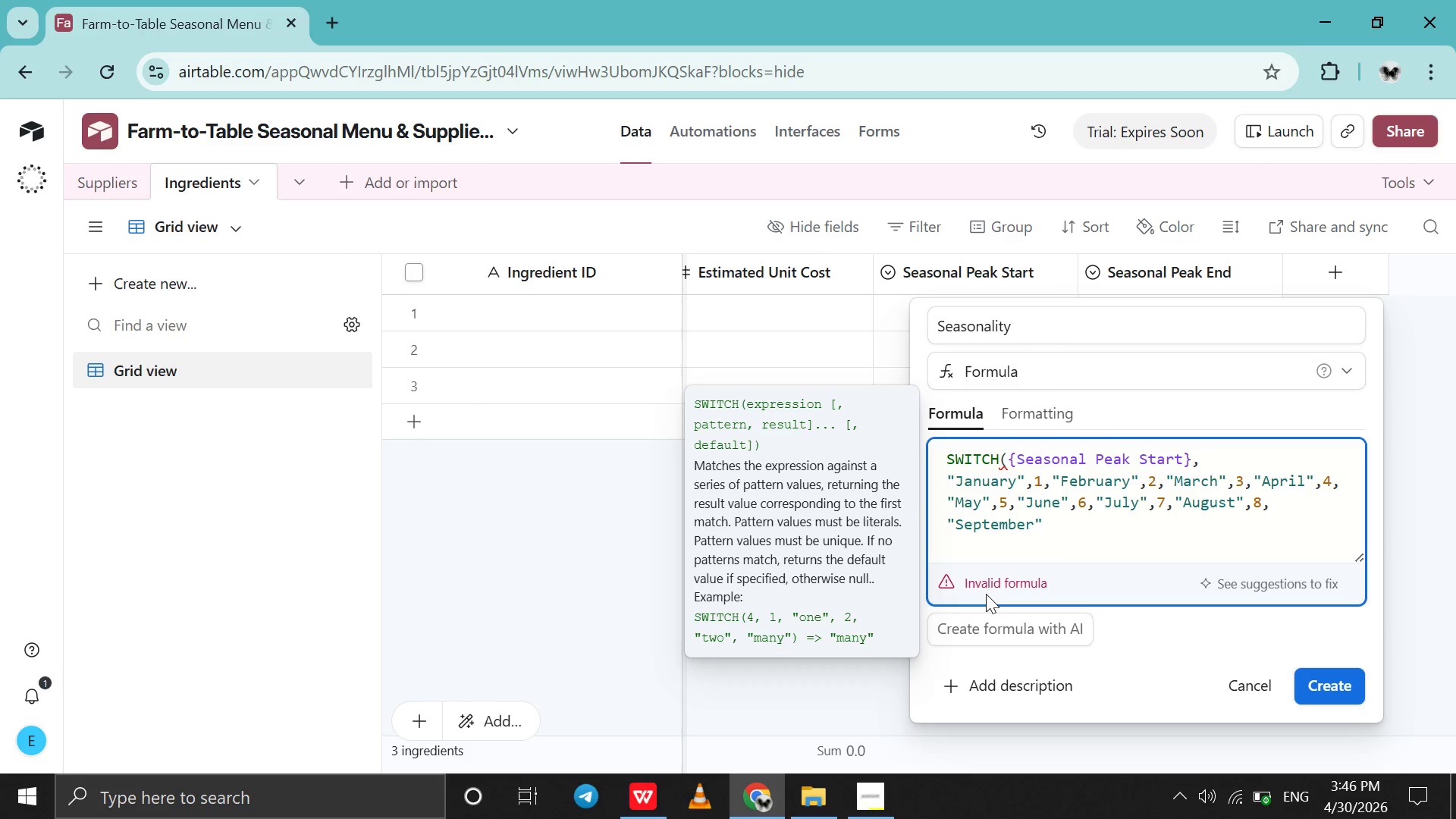 
type(,9,"October)
 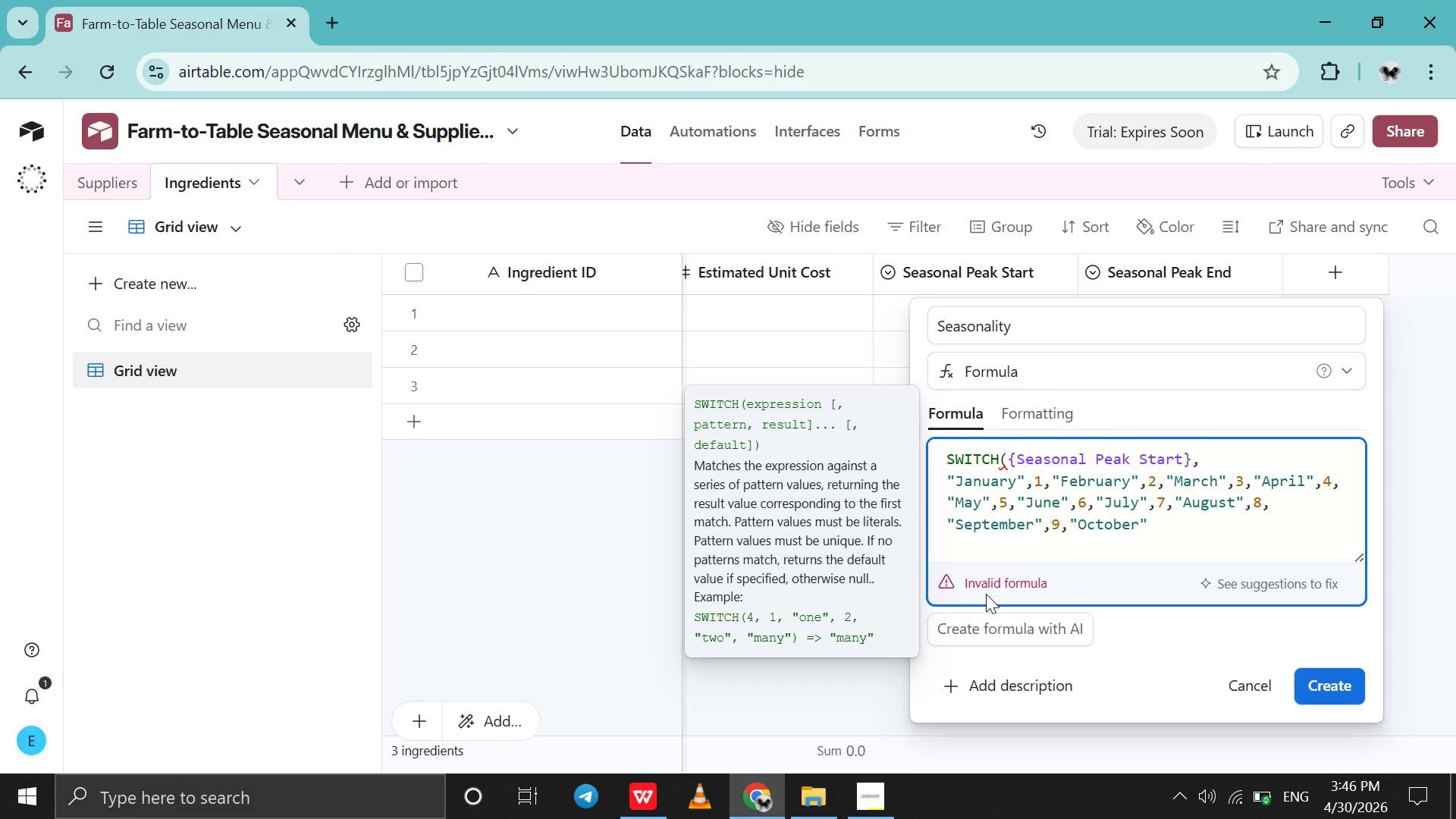 
key(ArrowRight)
 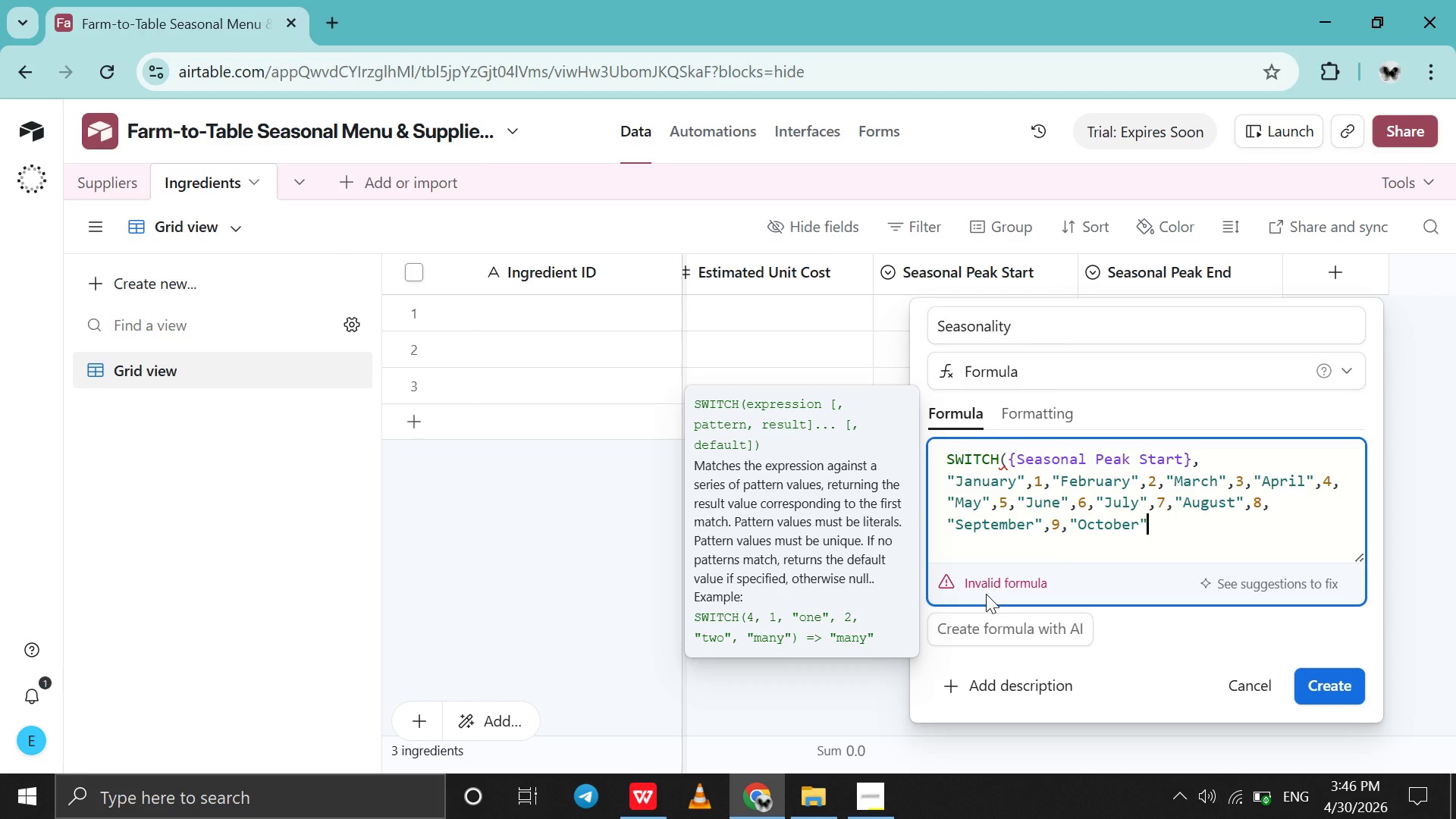 
type(,10,"Novem)
 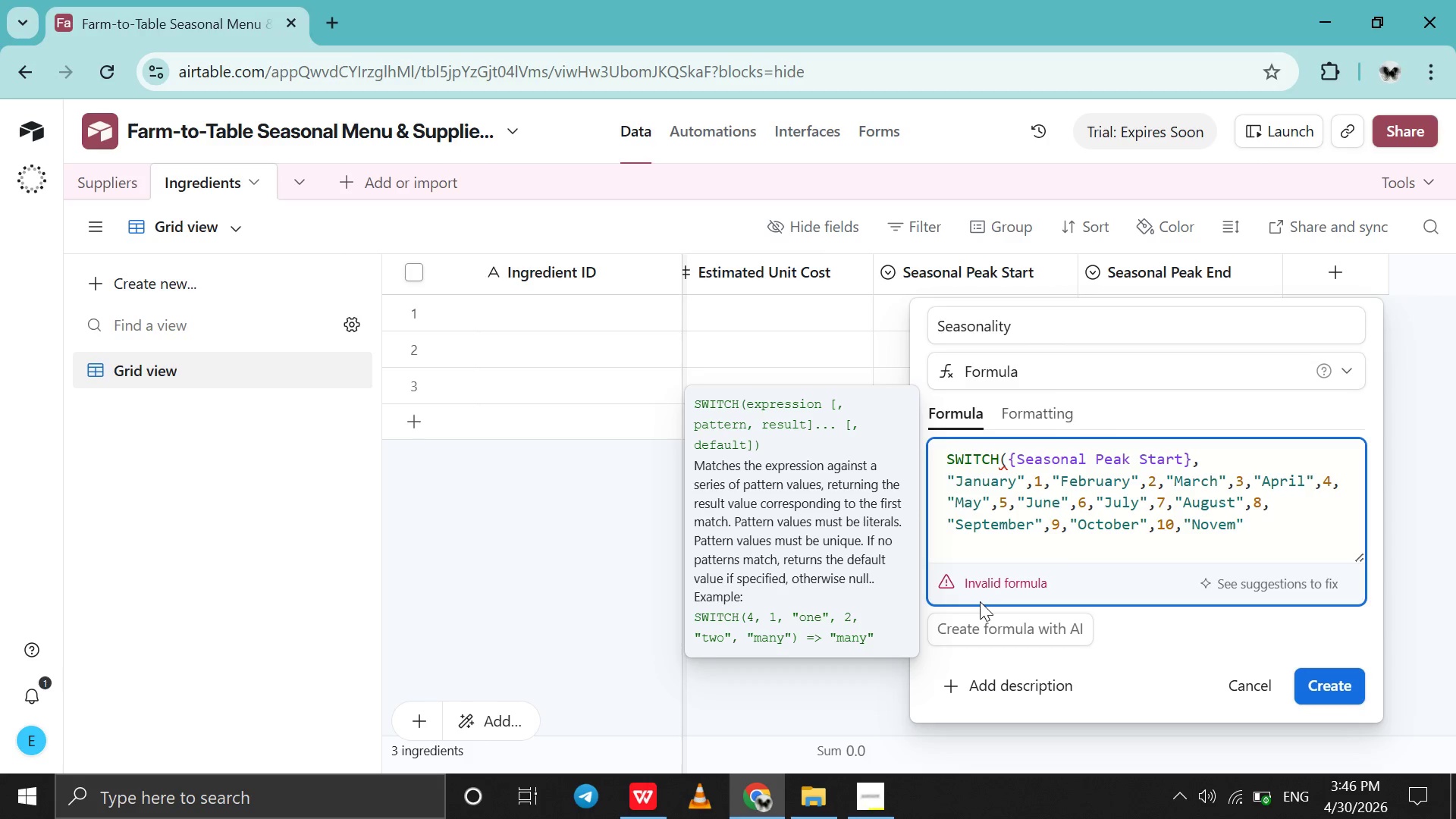 
type(er)
 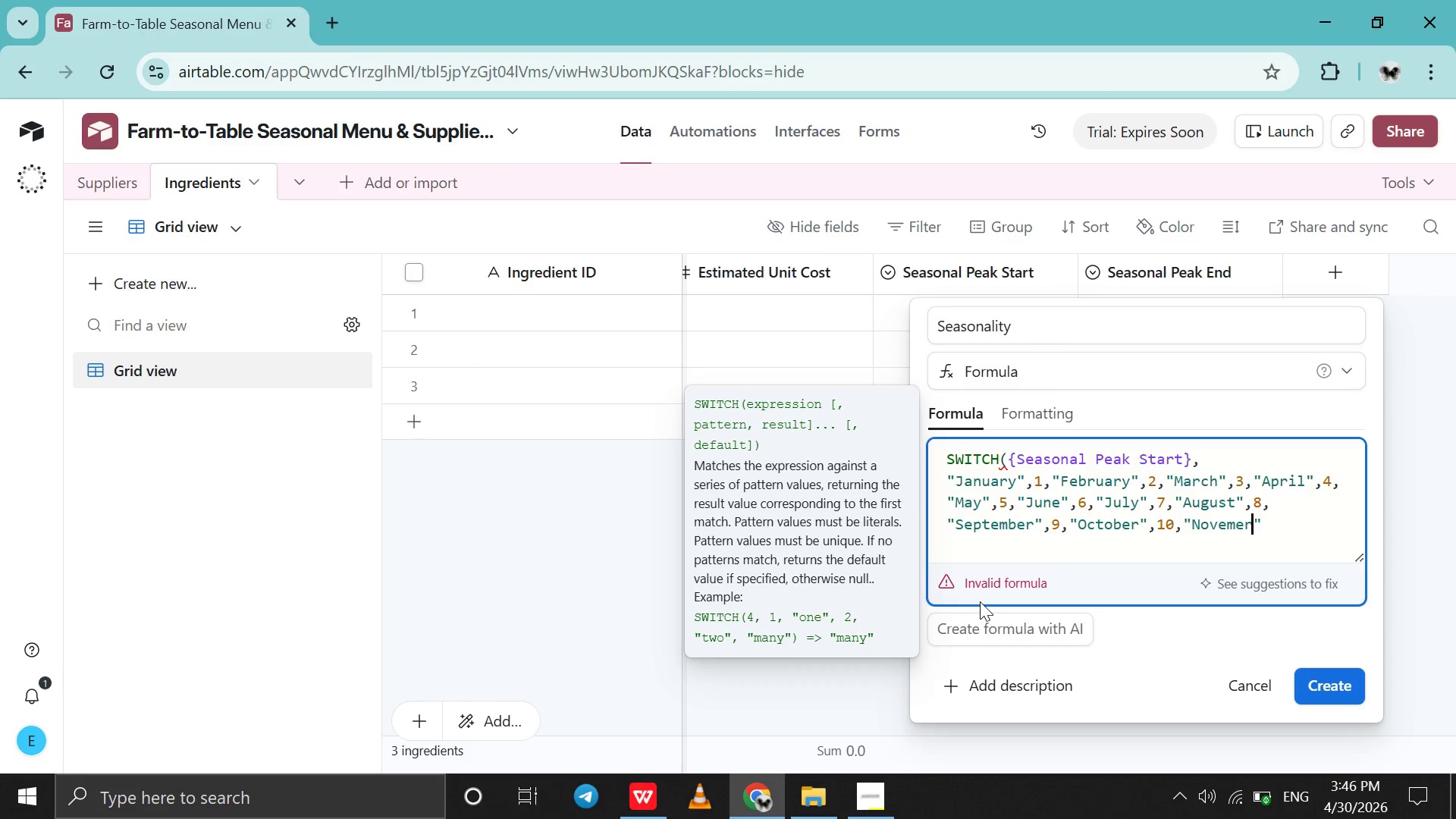 
key(ArrowDown)
 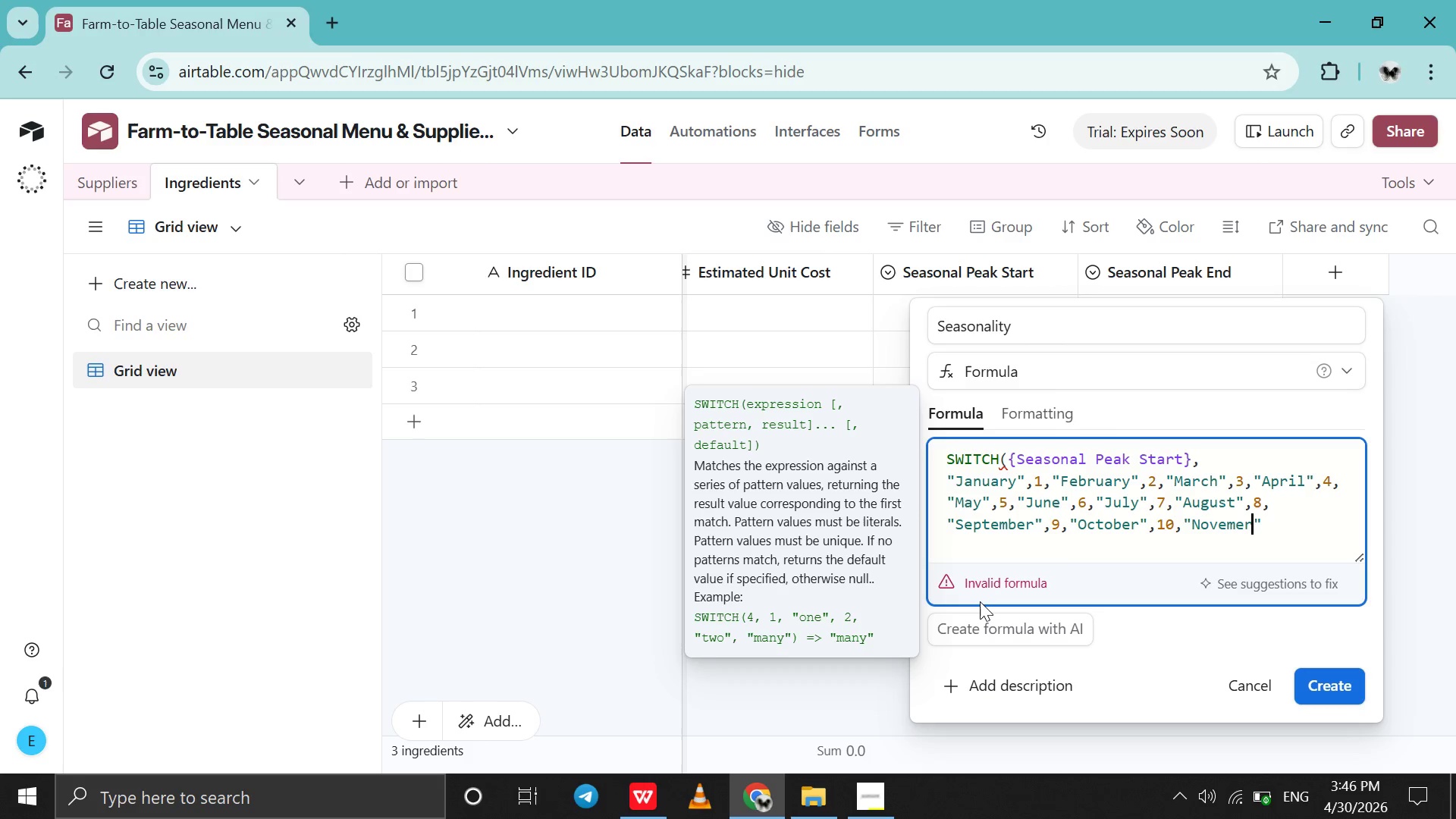 
key(ArrowLeft)
 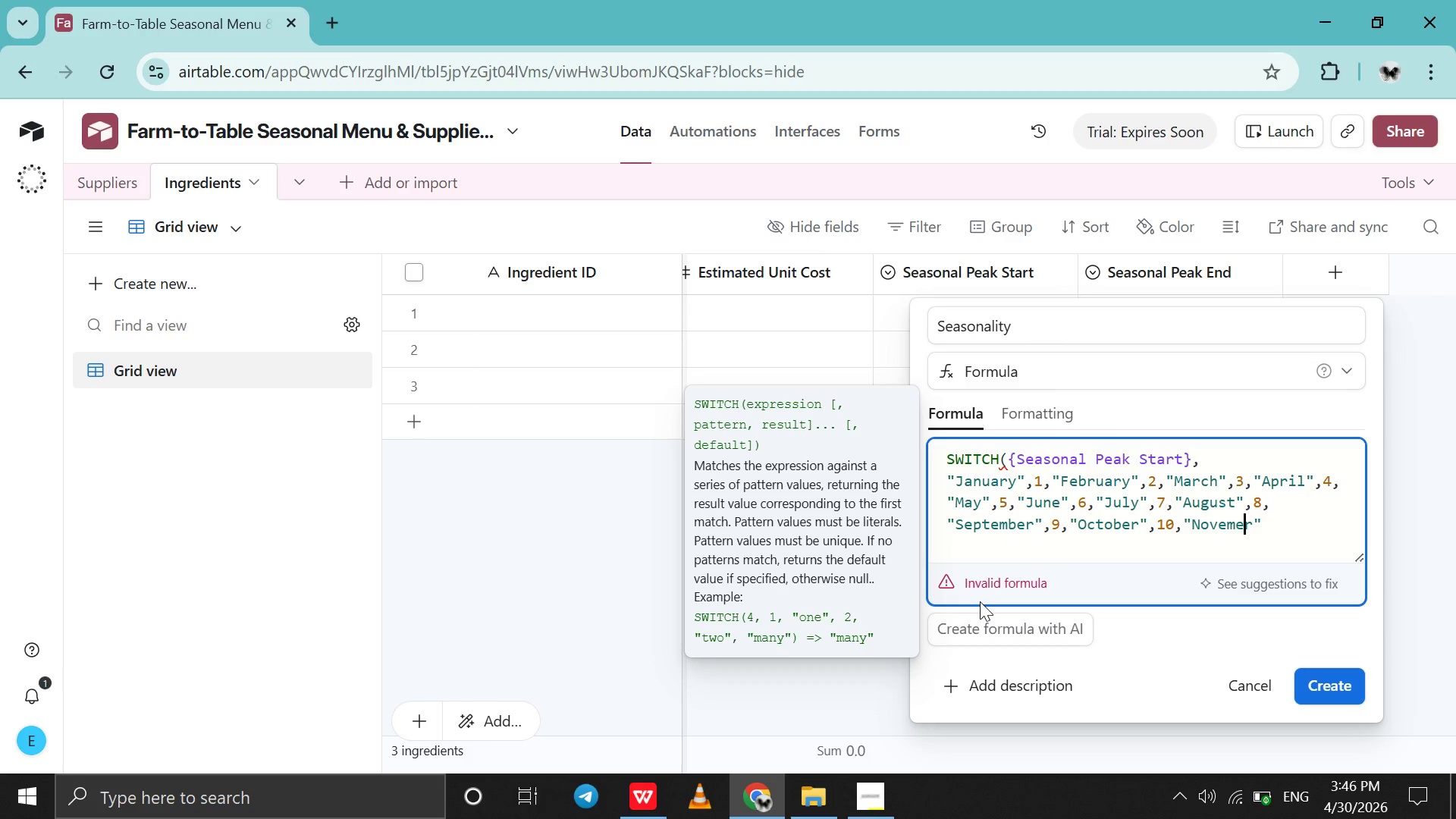 
key(ArrowLeft)
 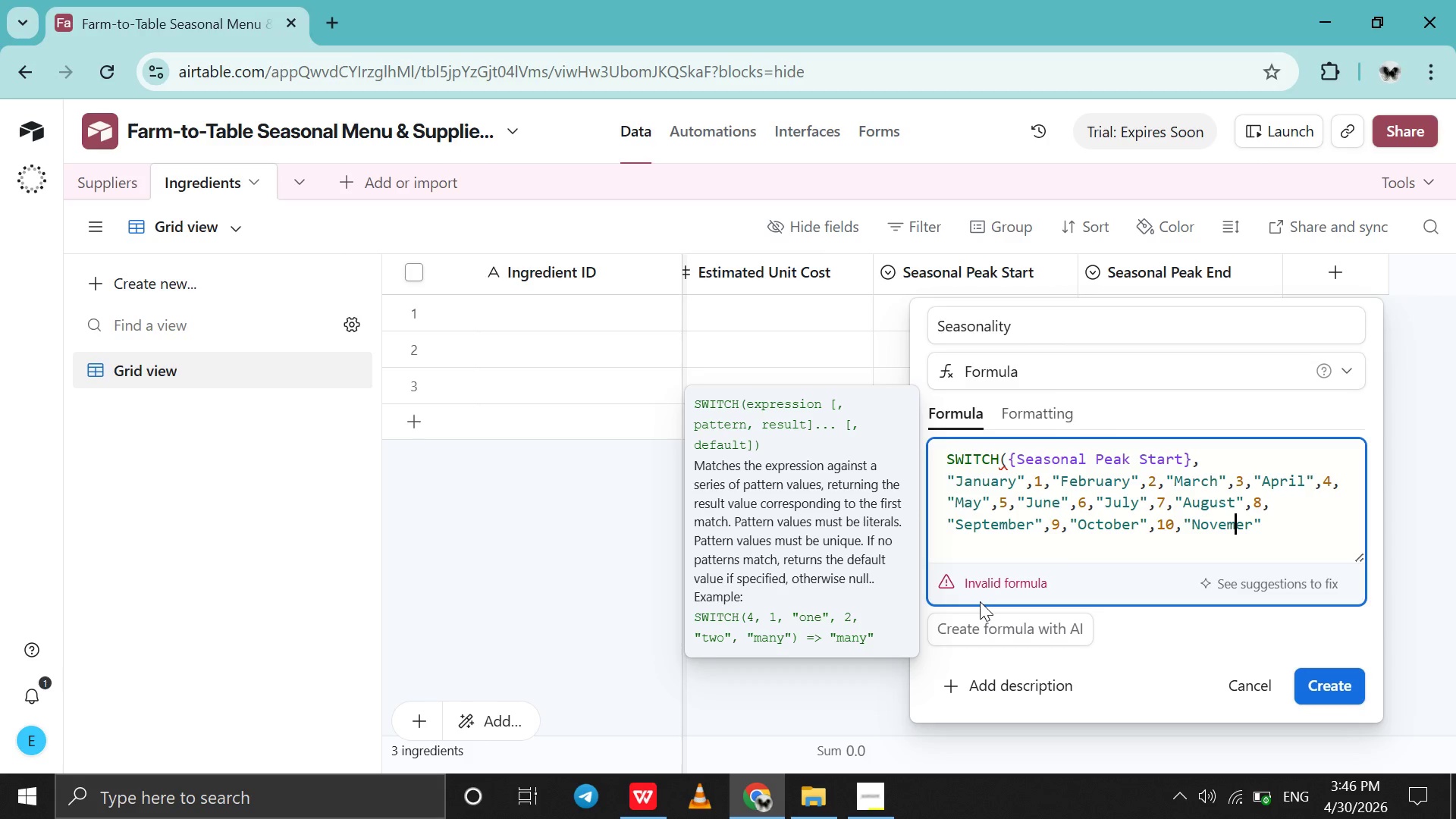 
key(ArrowLeft)
 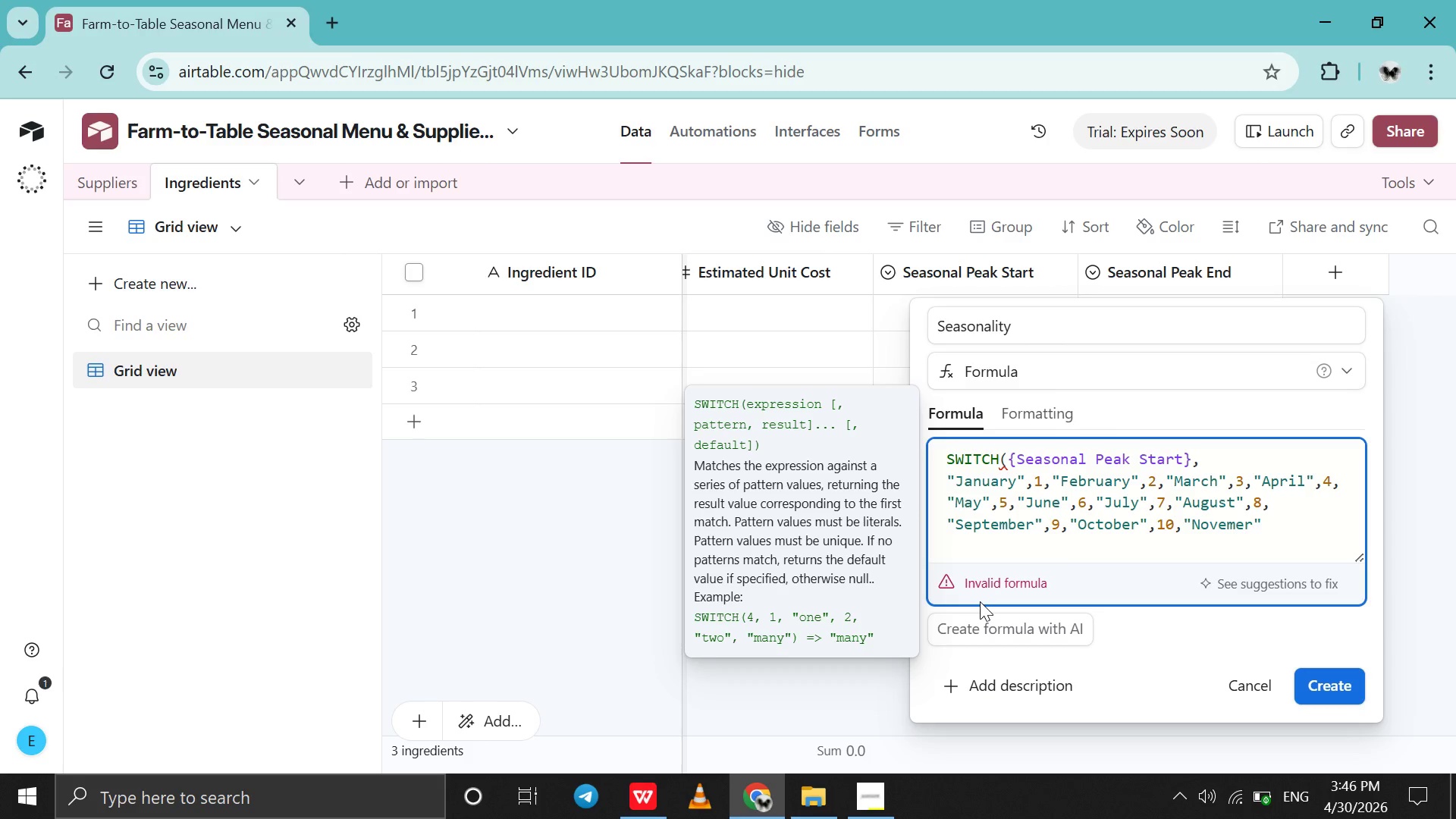 
key(B)
 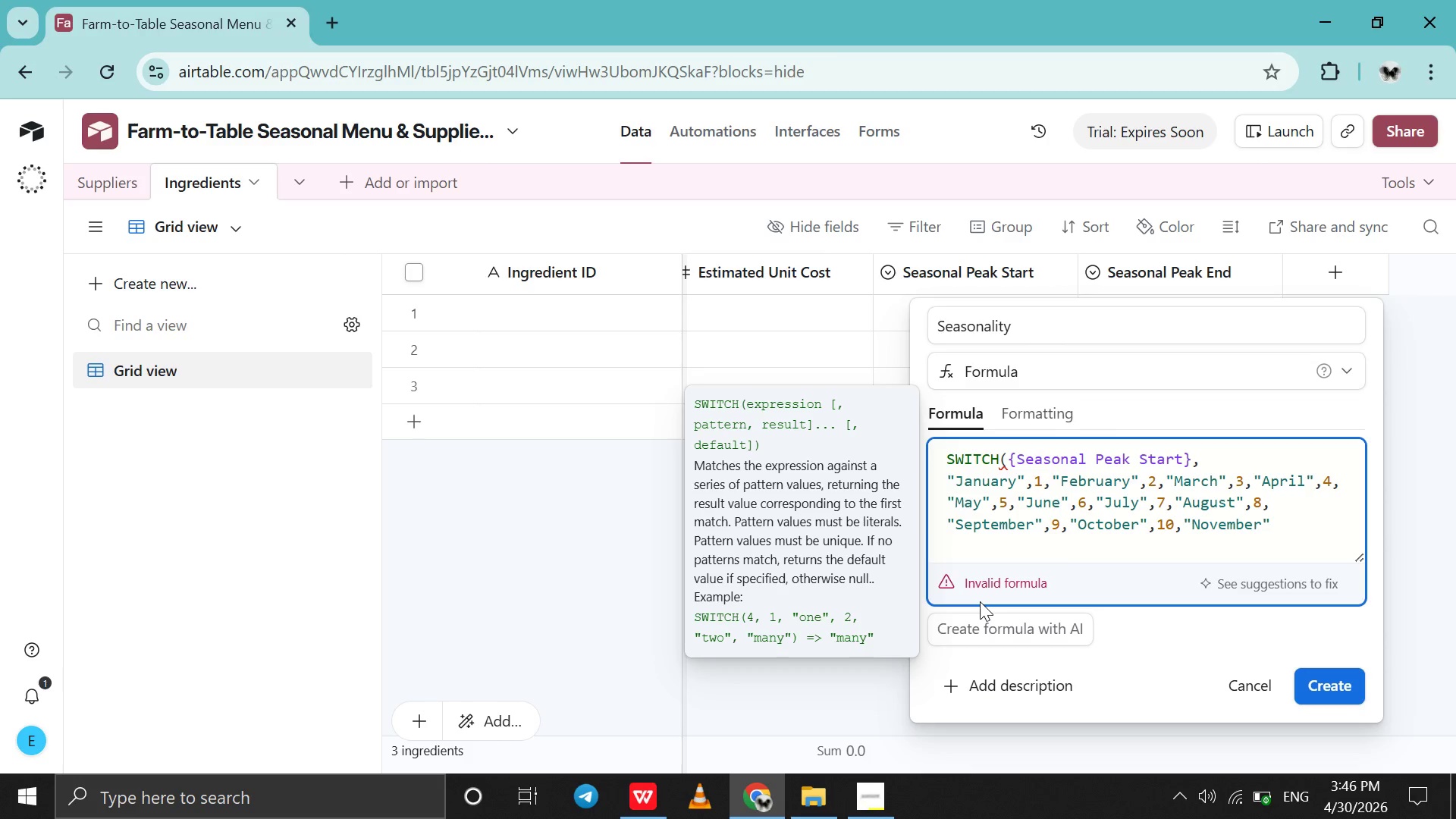 
key(ArrowRight)
 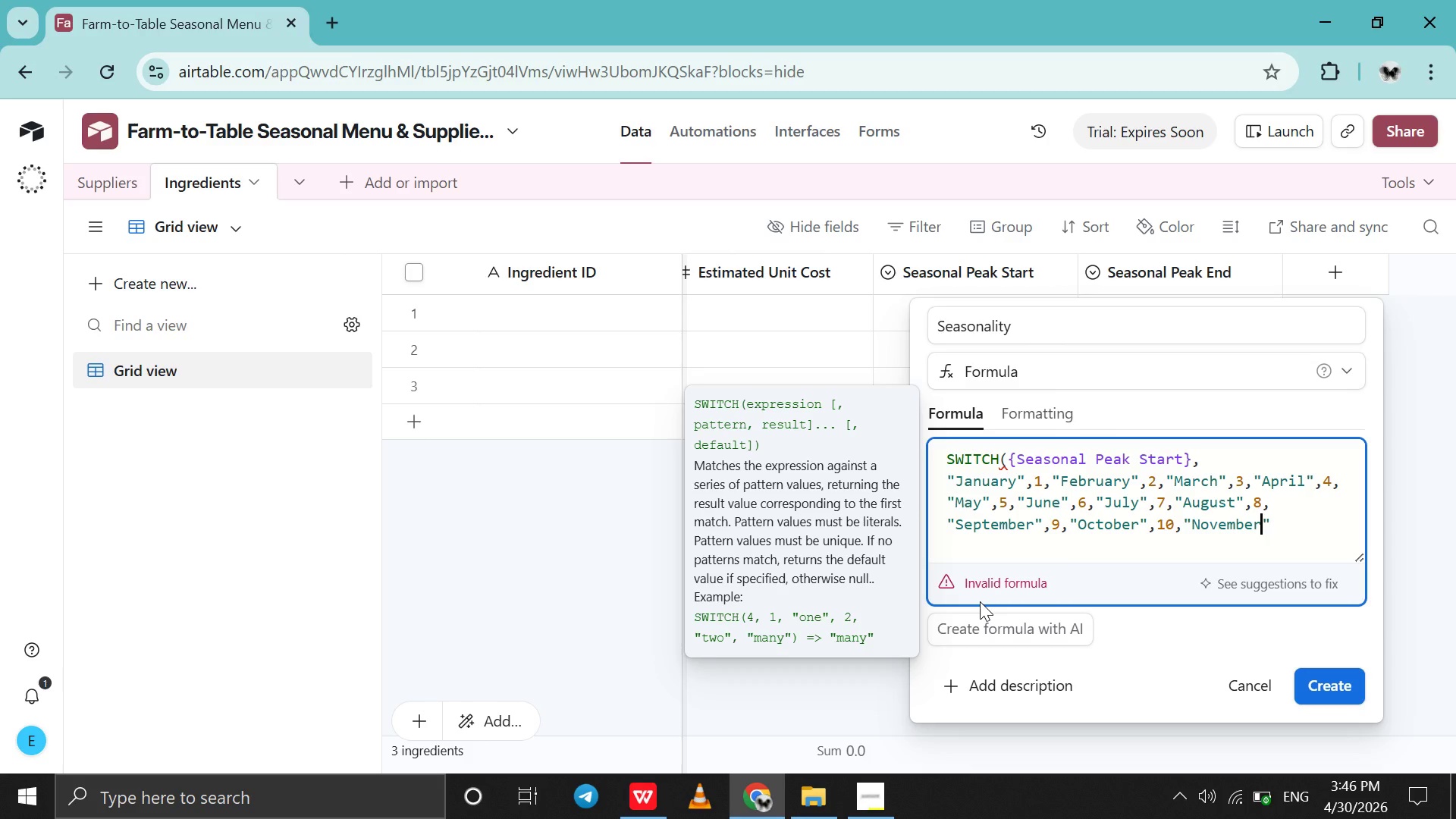 
key(ArrowRight)
 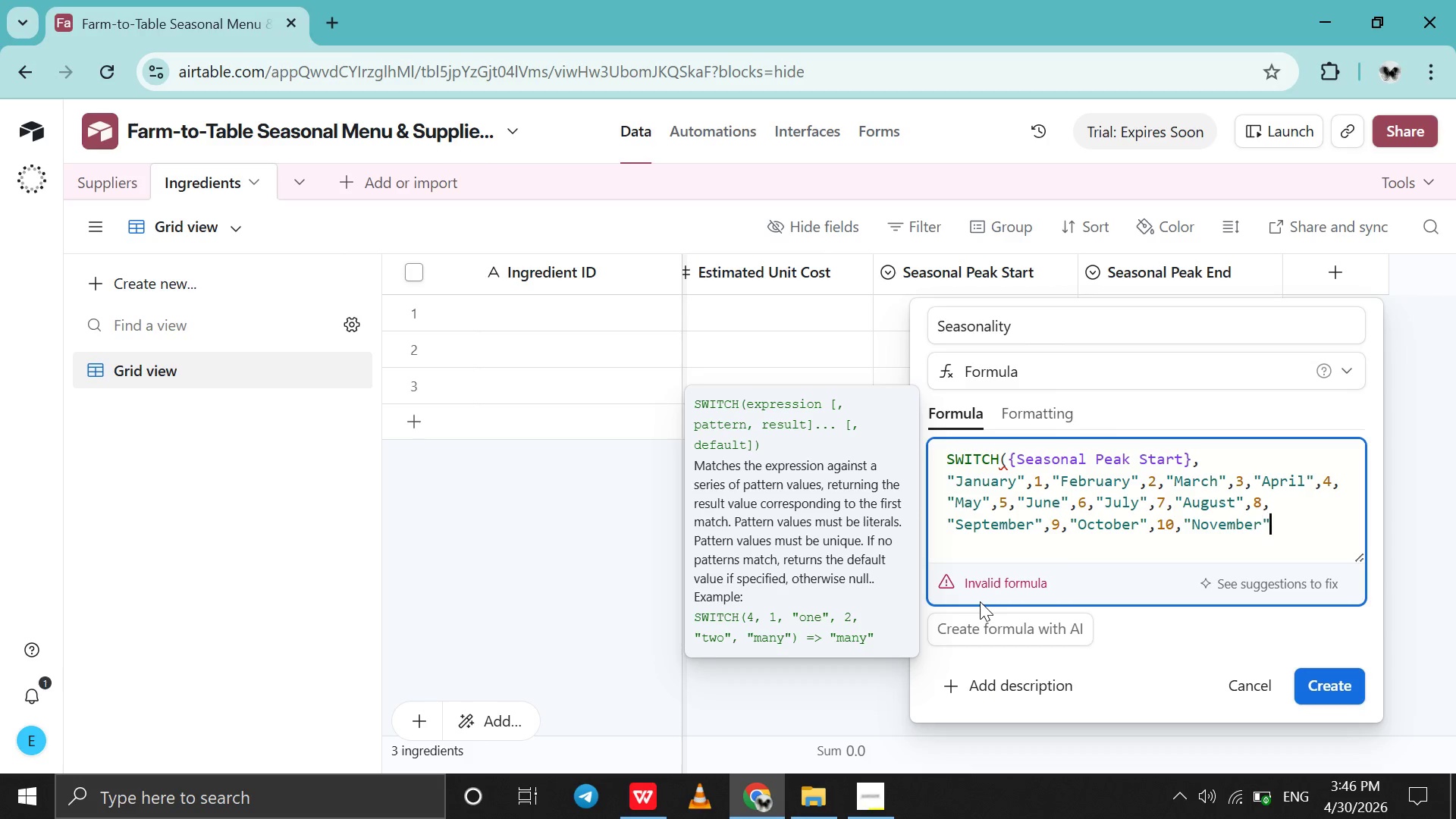 
key(ArrowRight)
 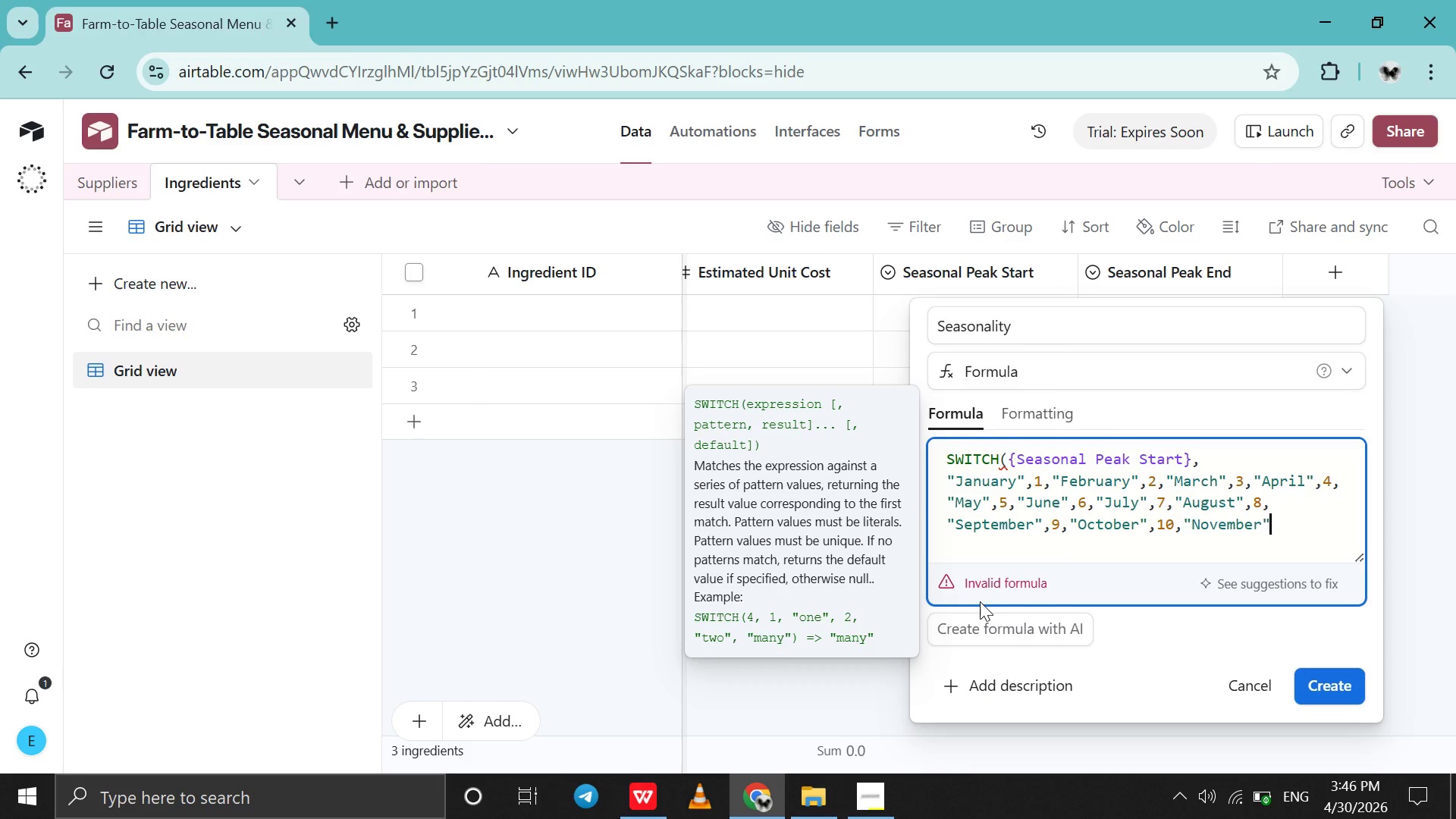 
type(,11,"December)
 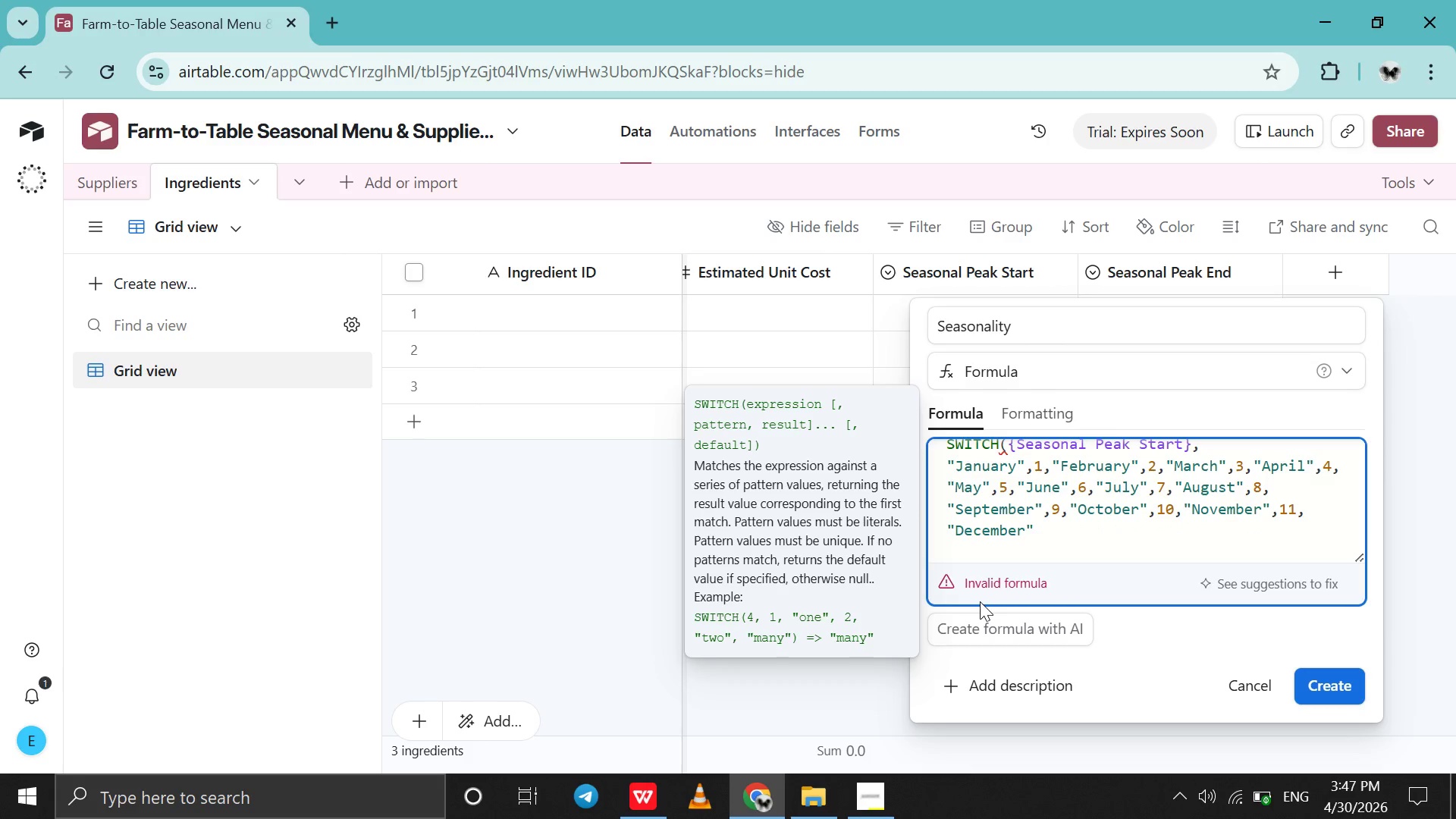 
key(ArrowRight)
 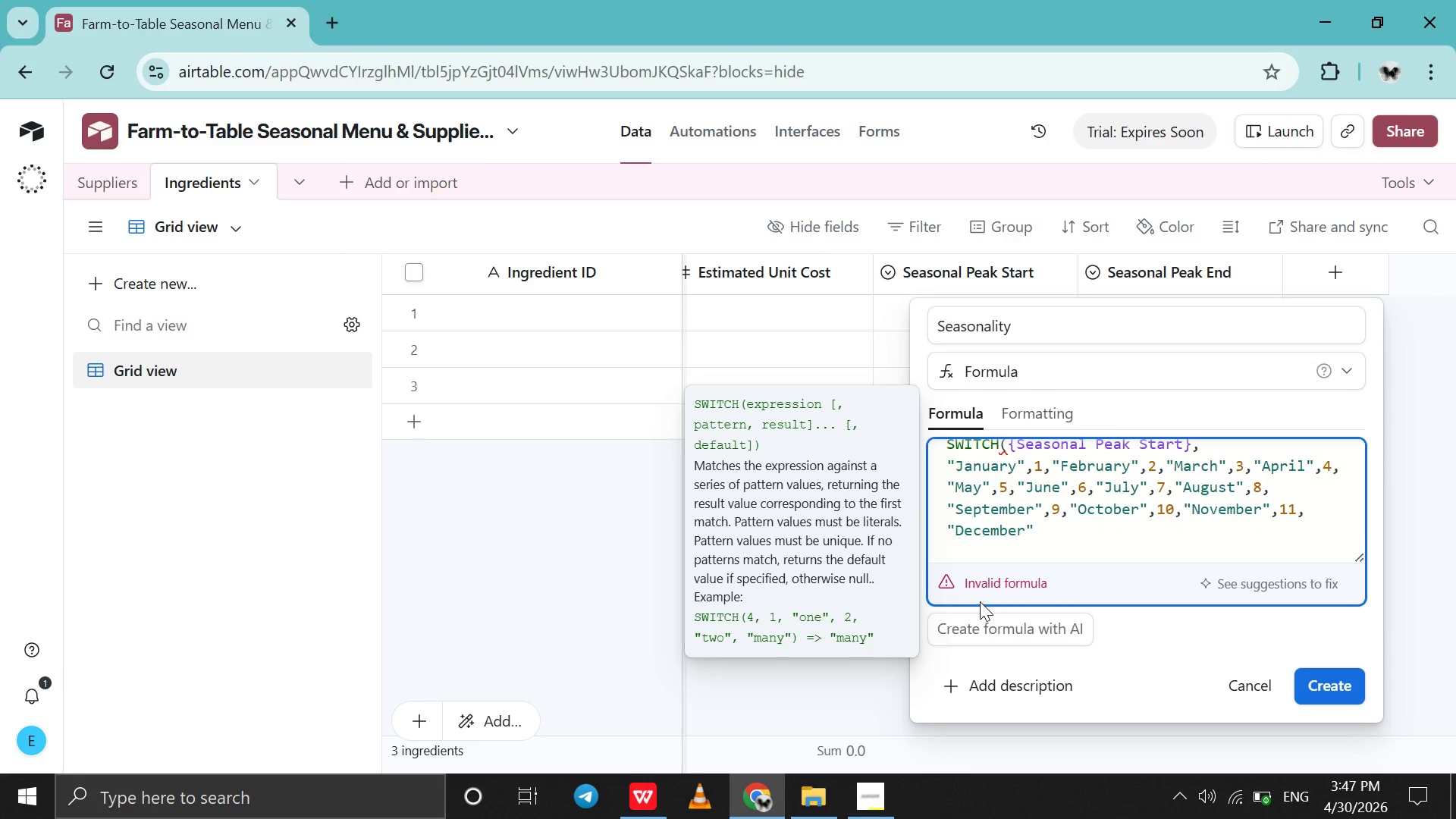 
type(,12))
 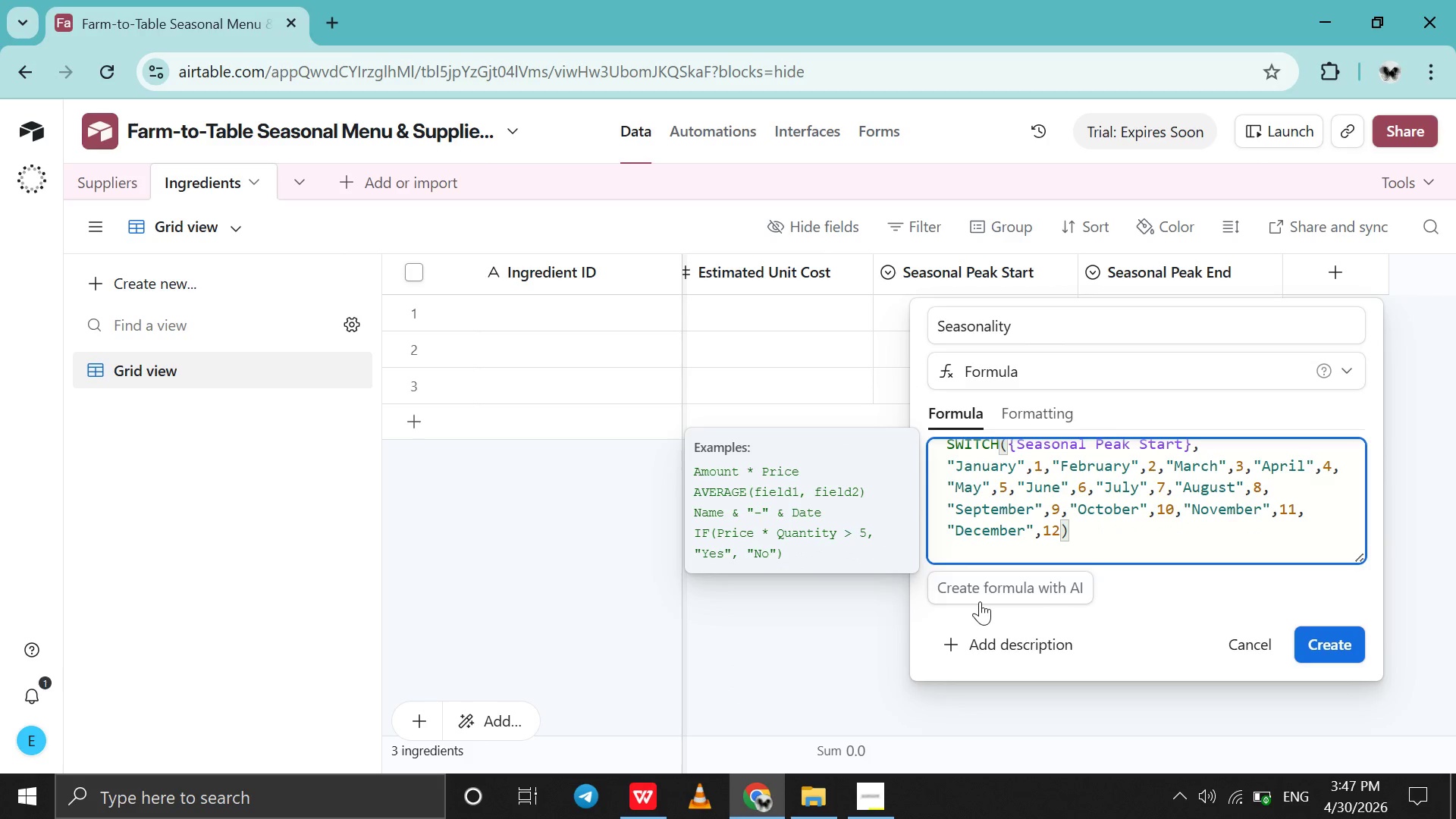 
left_click([1316, 653])
 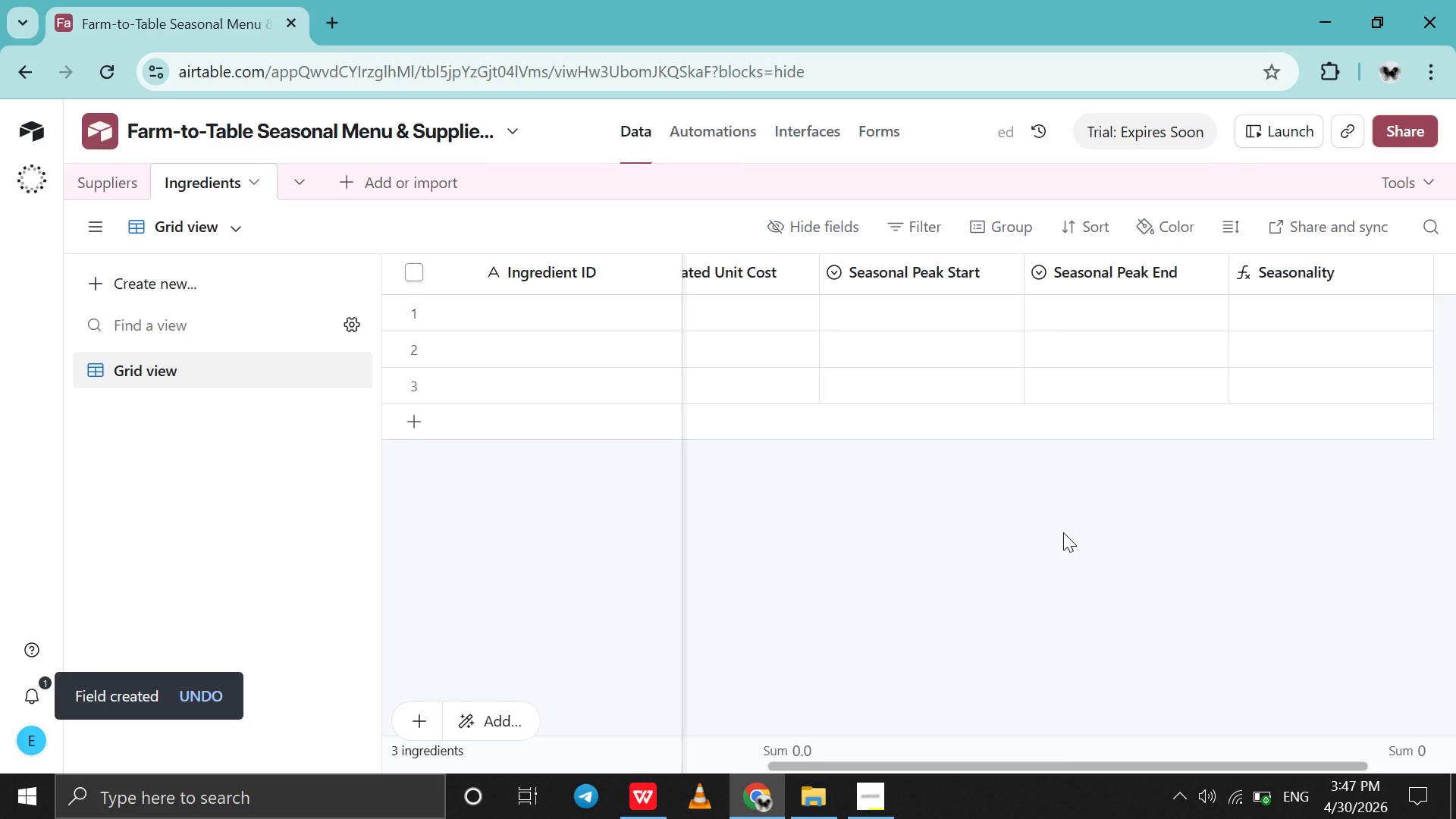 
scroll: coordinate [1063, 532], scroll_direction: down, amount: 4.0
 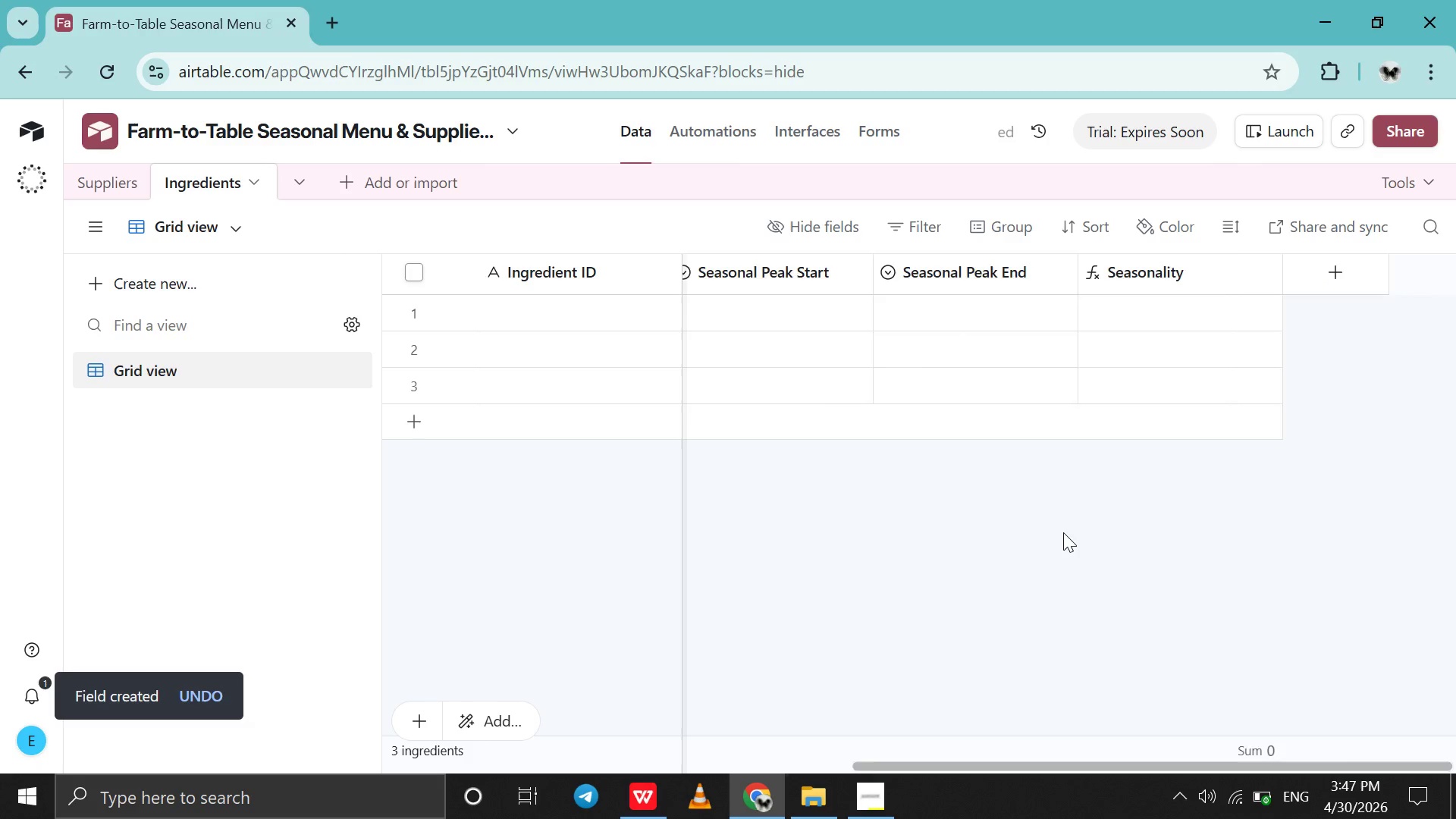 
scroll: coordinate [1063, 532], scroll_direction: up, amount: 16.0
 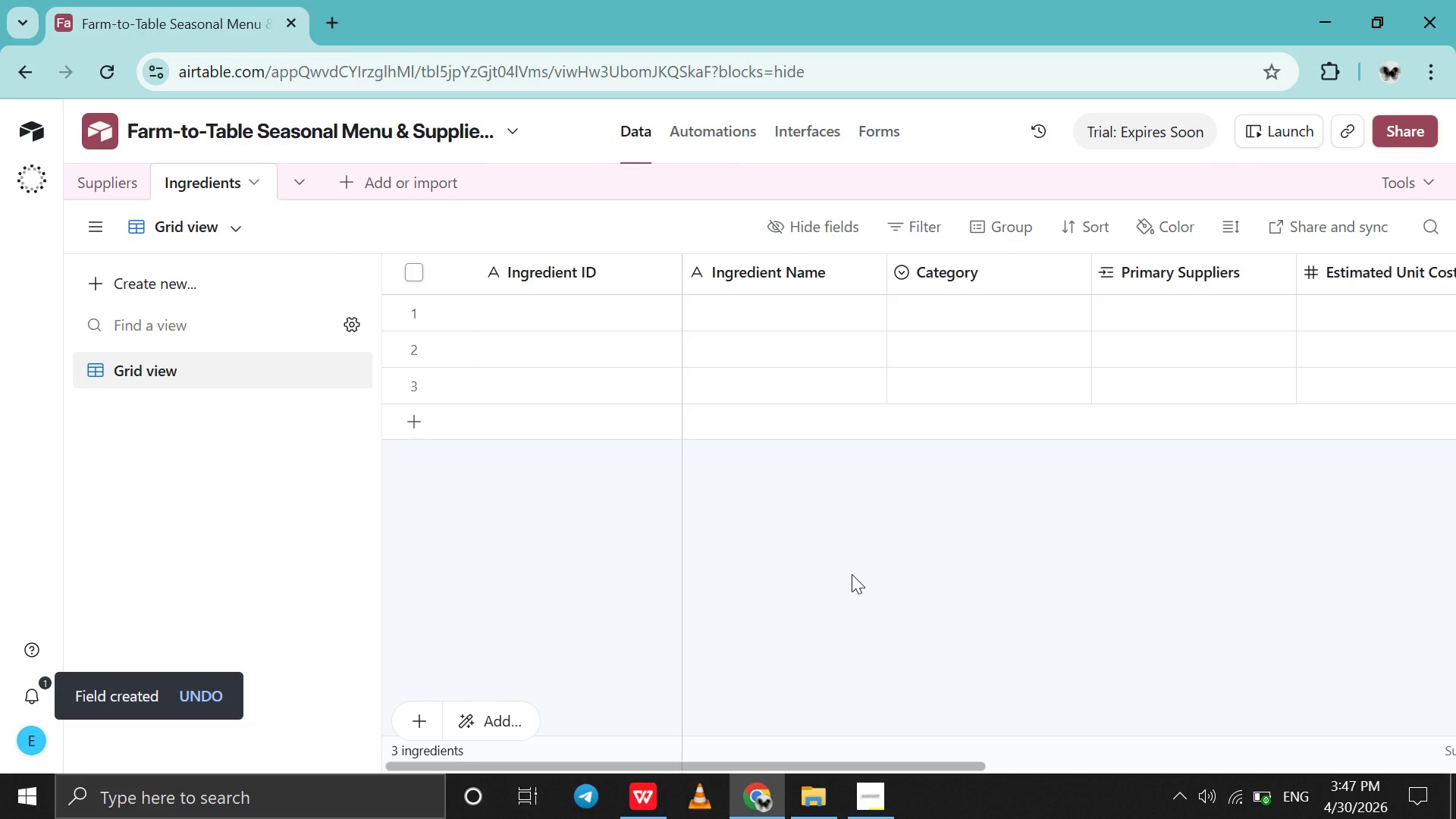 
scroll: coordinate [852, 574], scroll_direction: down, amount: 23.0
 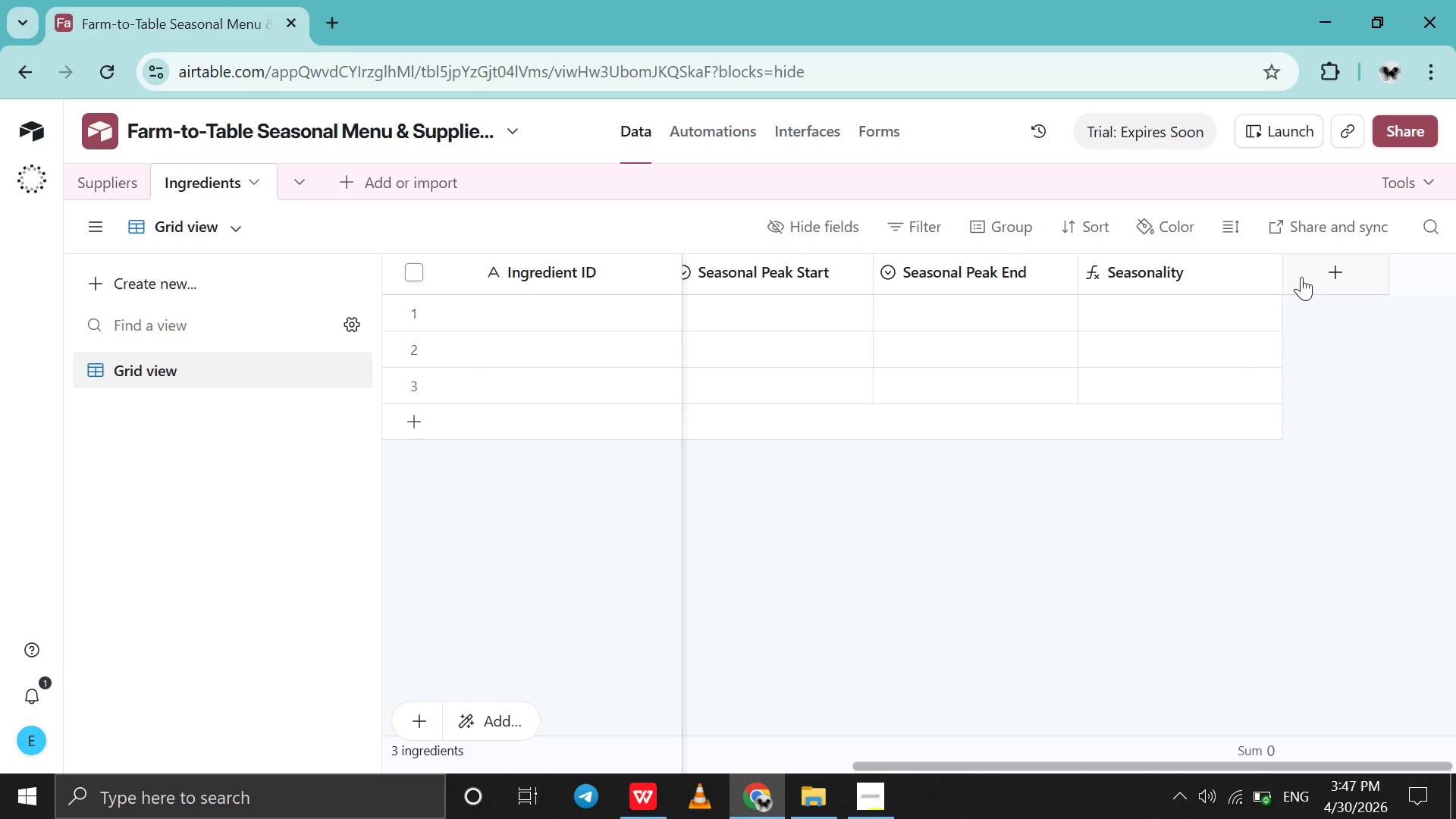 
left_click([1301, 277])
 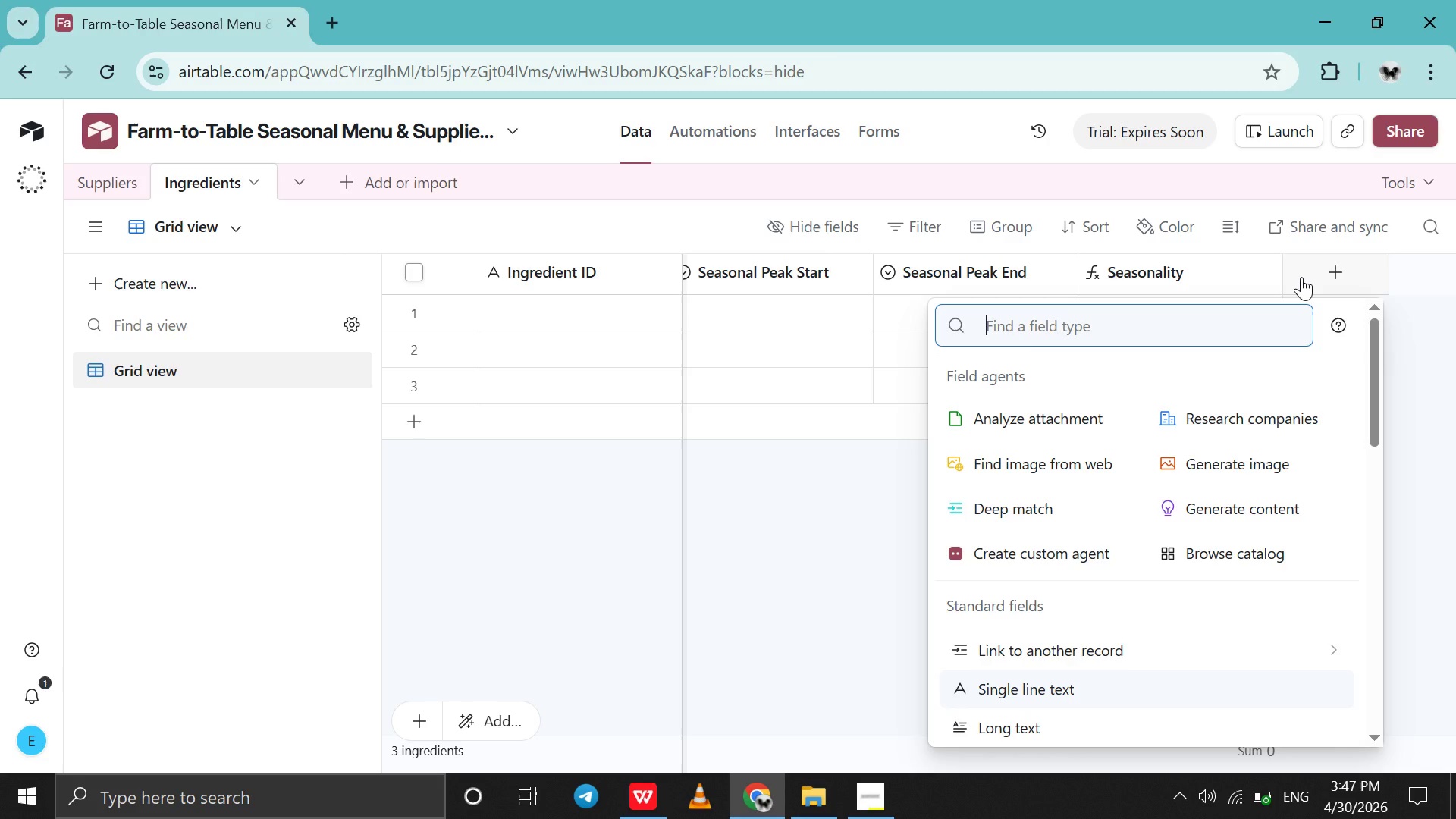 
hold_key(key=ShiftLeft, duration=0.59)
 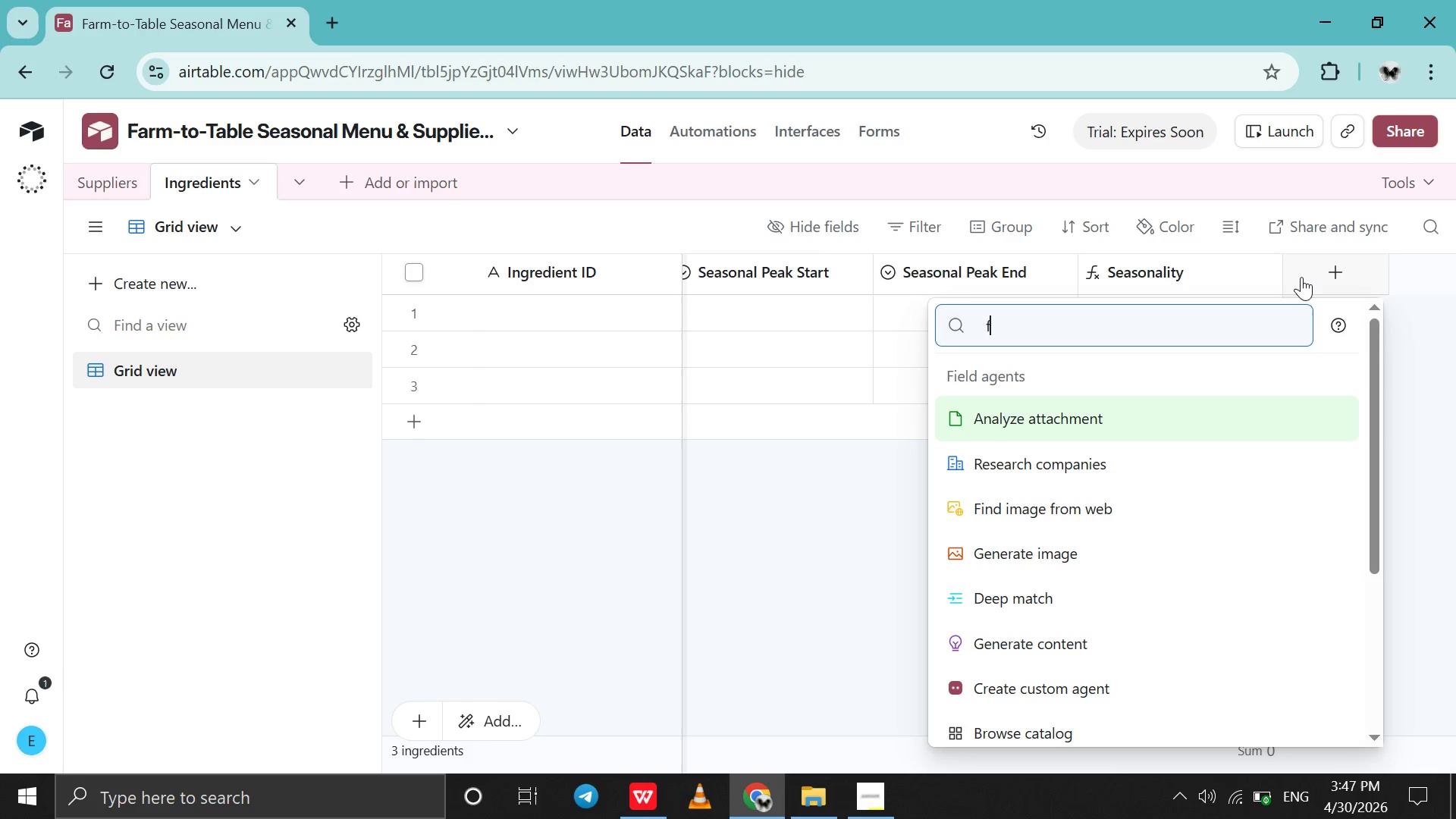 
type(for)
 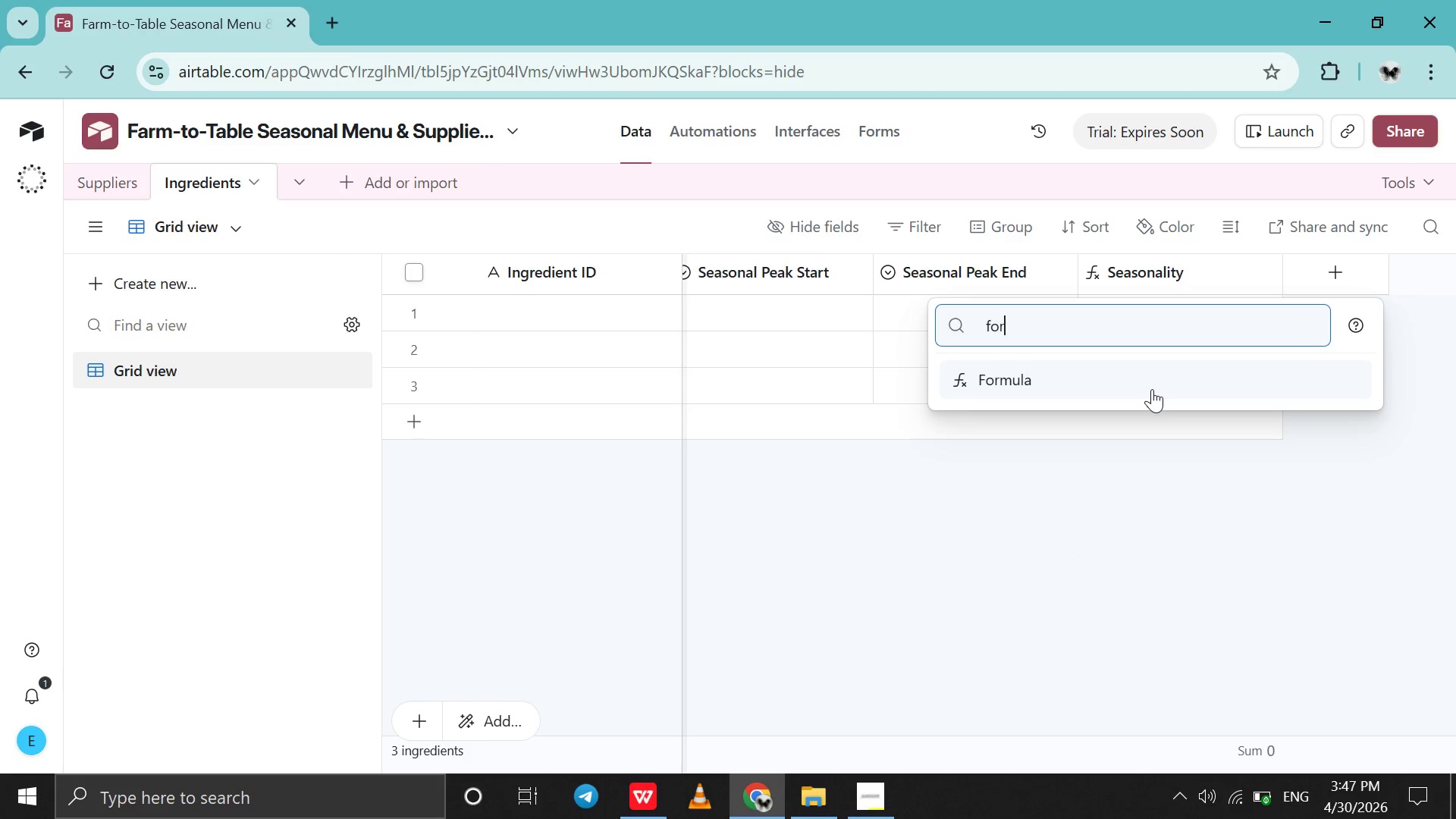 
left_click([1152, 389])
 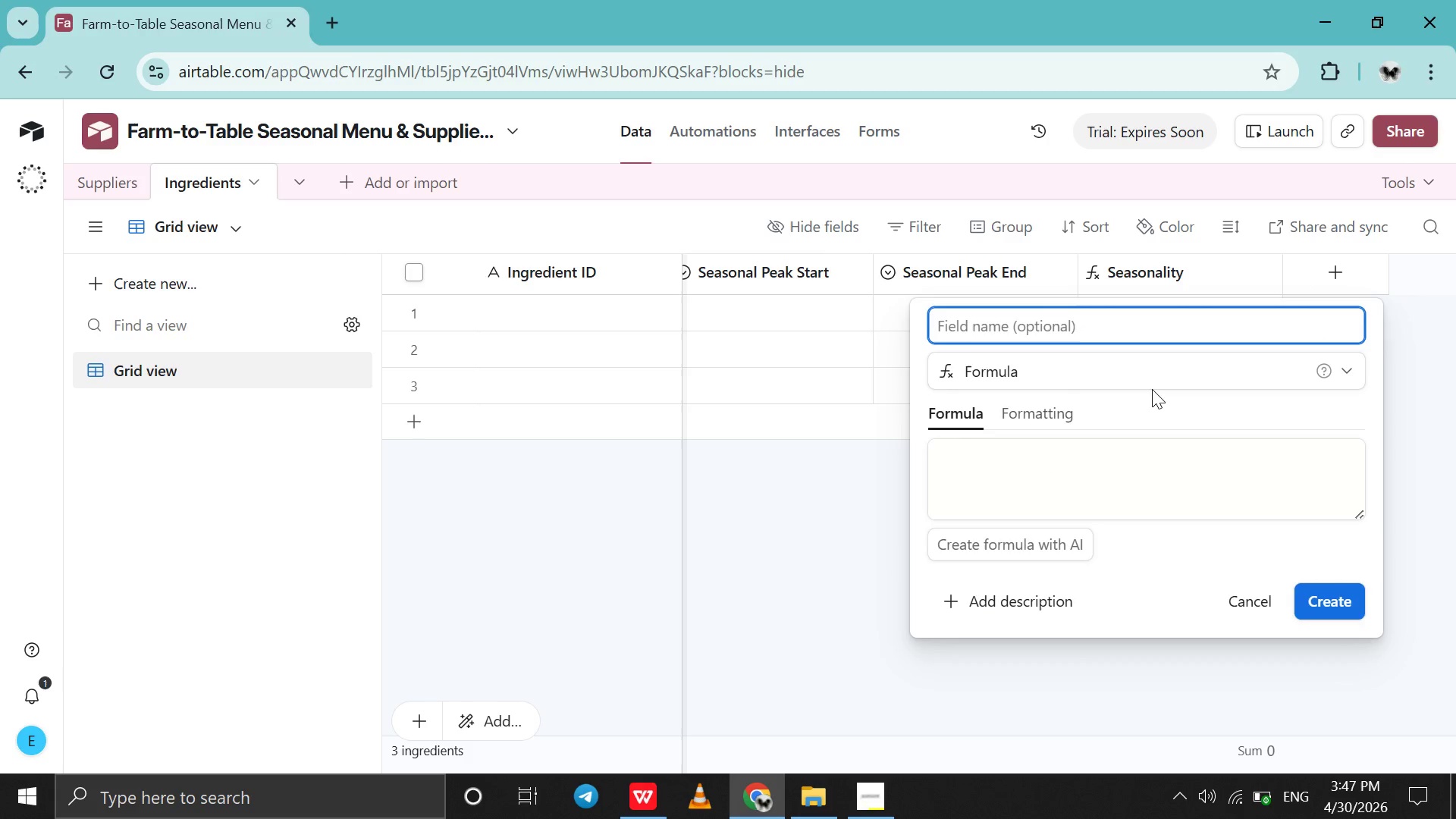 
type(Seasonality Status)
 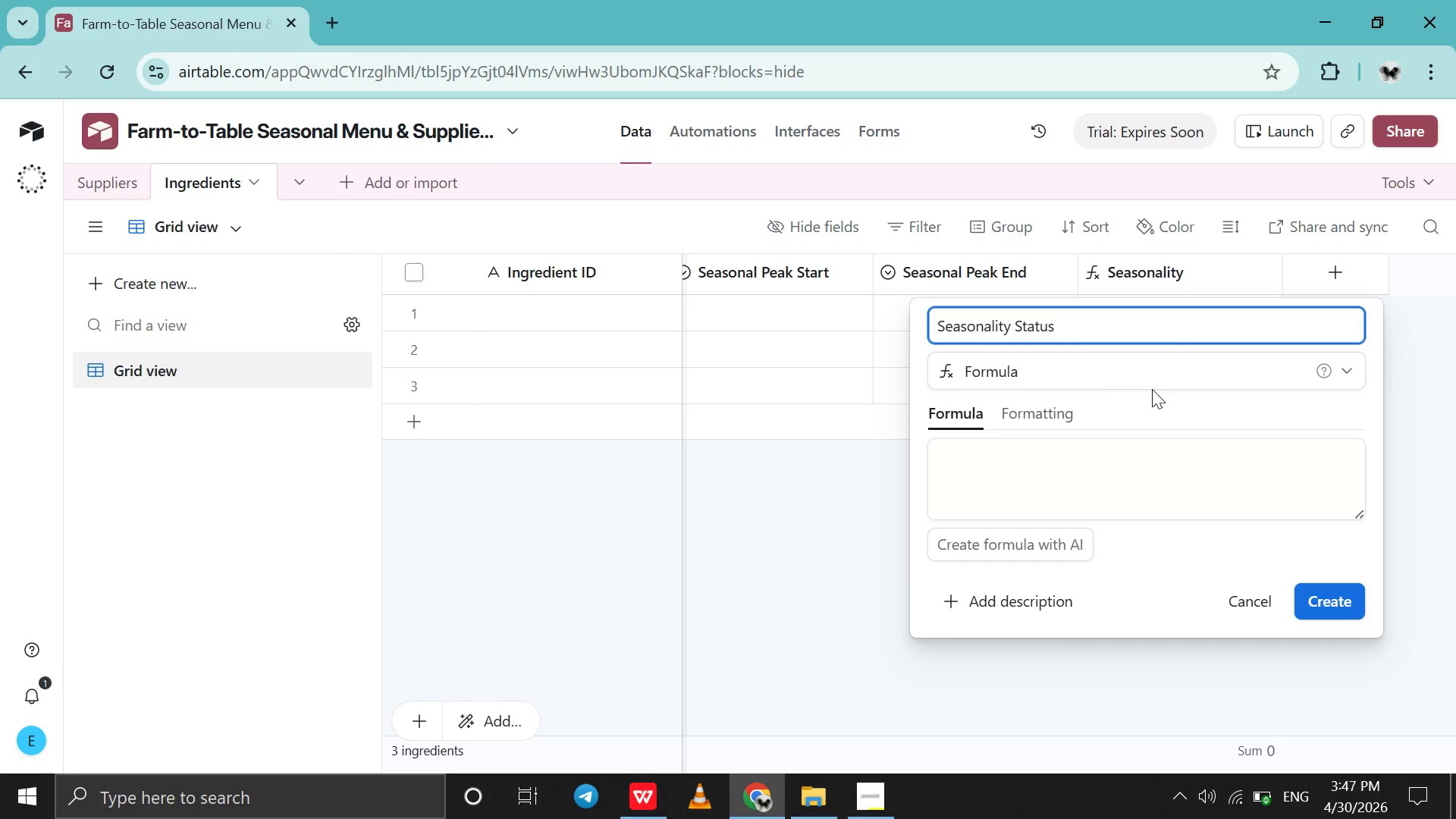 
left_click([972, 463])
 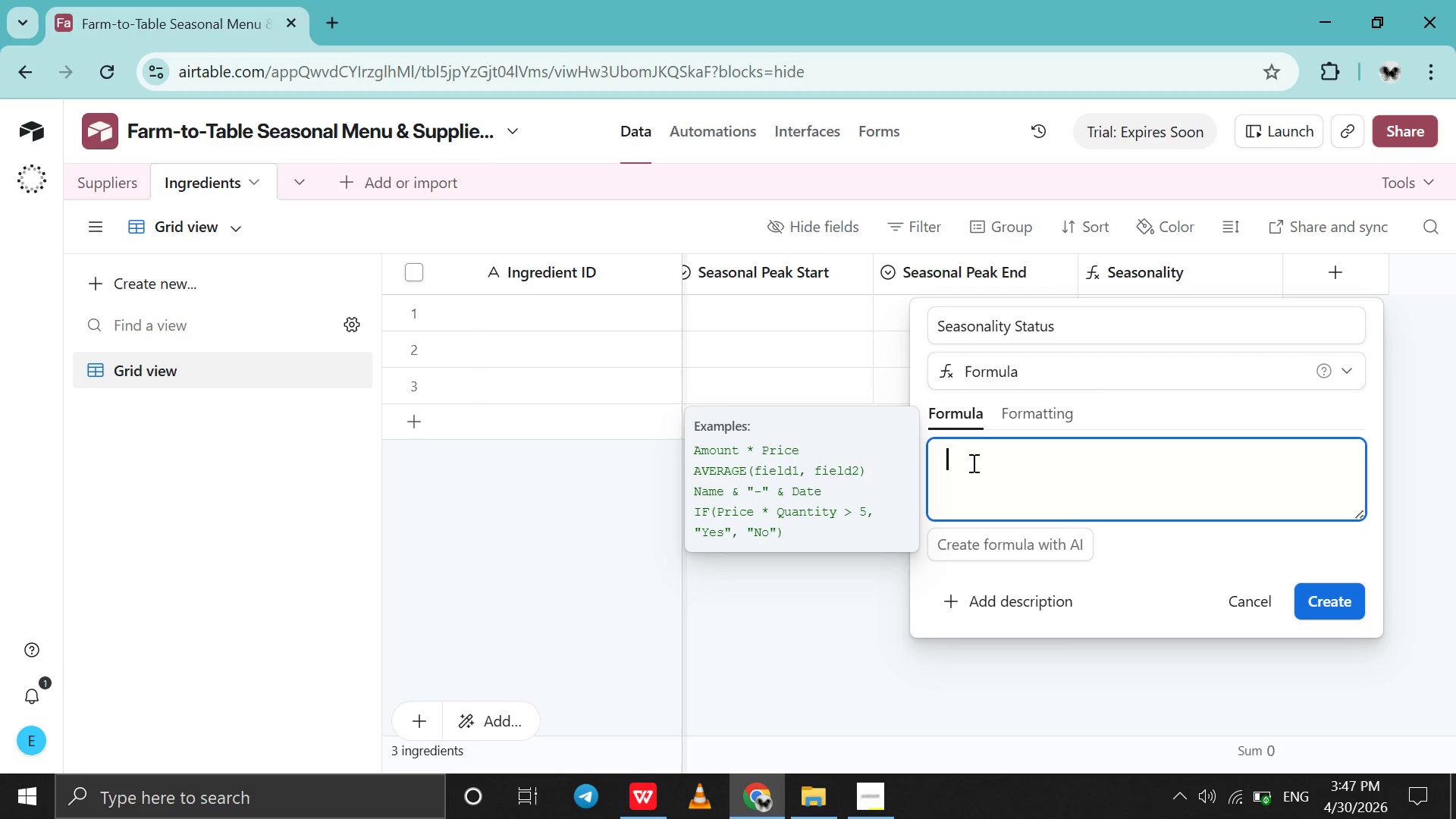 
type(if)
 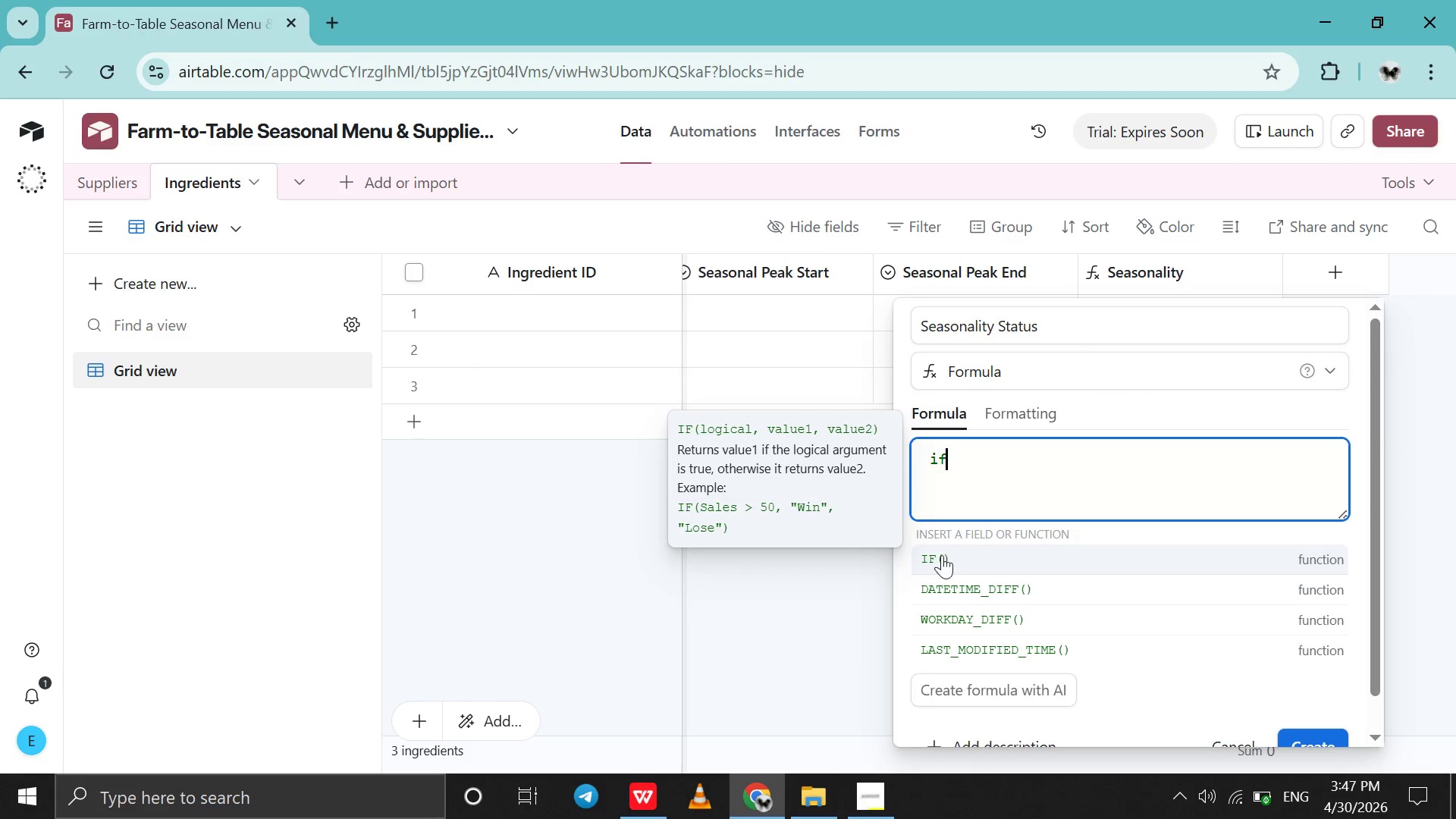 
left_click([940, 561])
 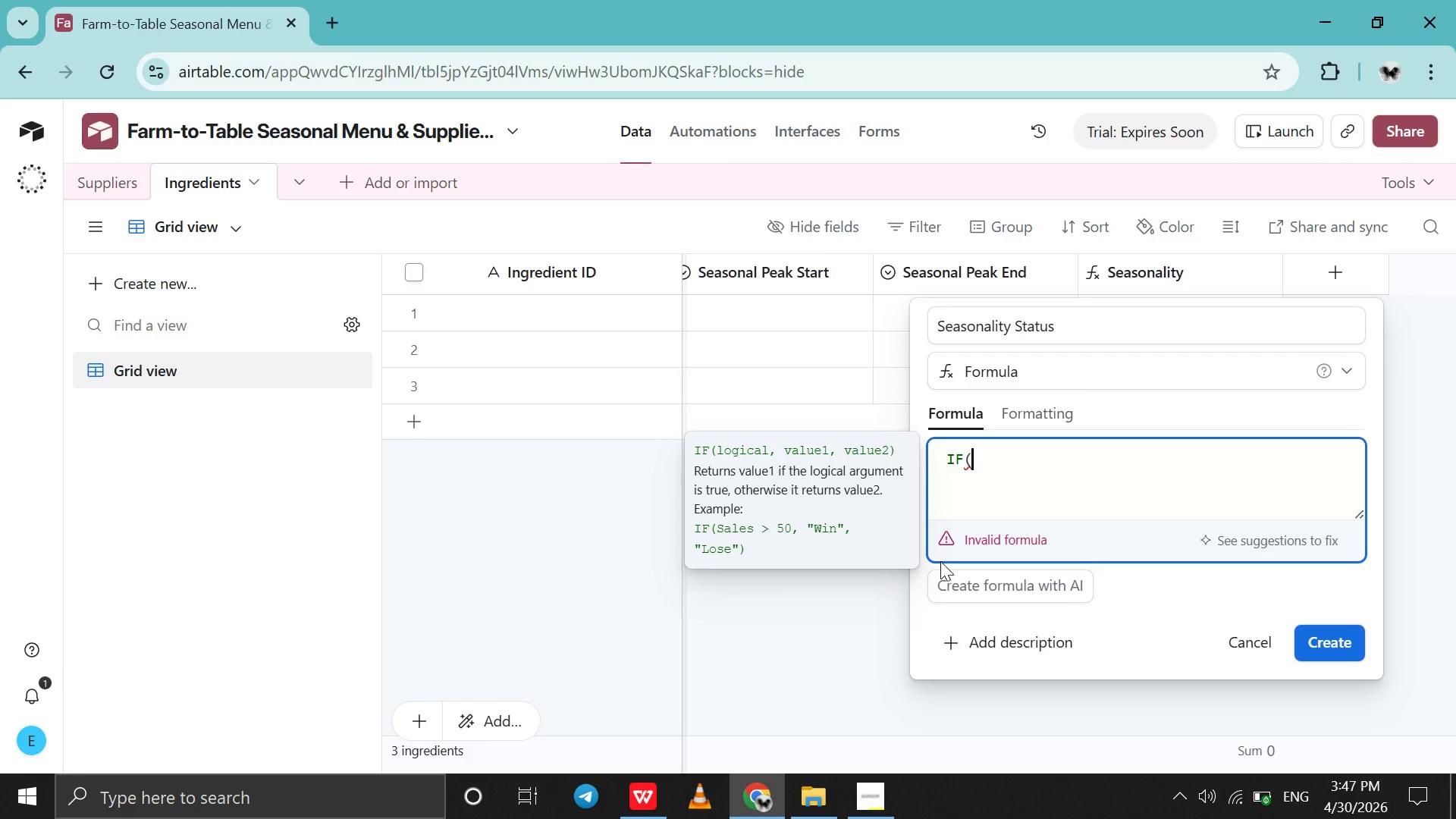 
key(Shift+ShiftRight)
 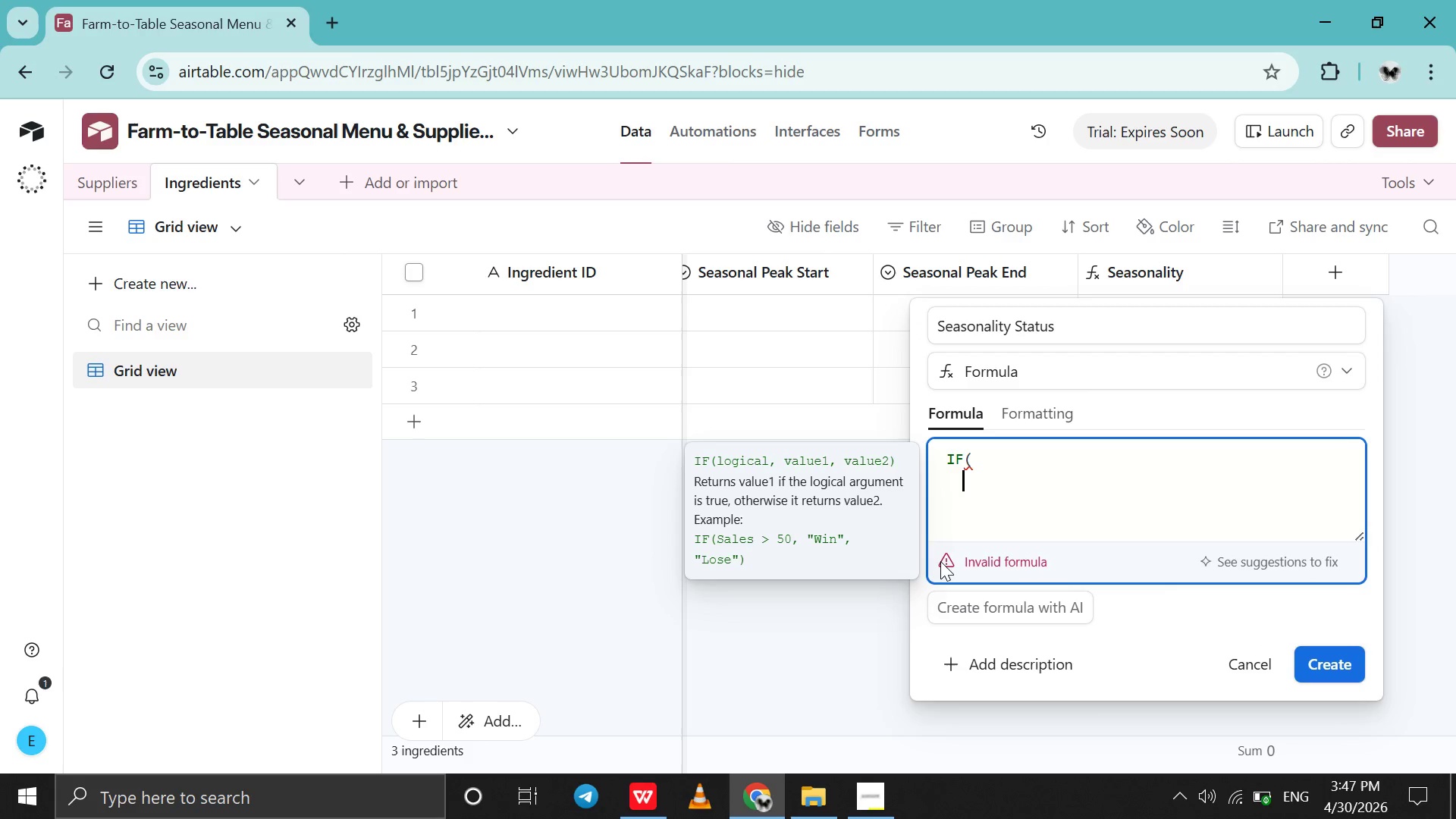 
key(Shift+Enter)
 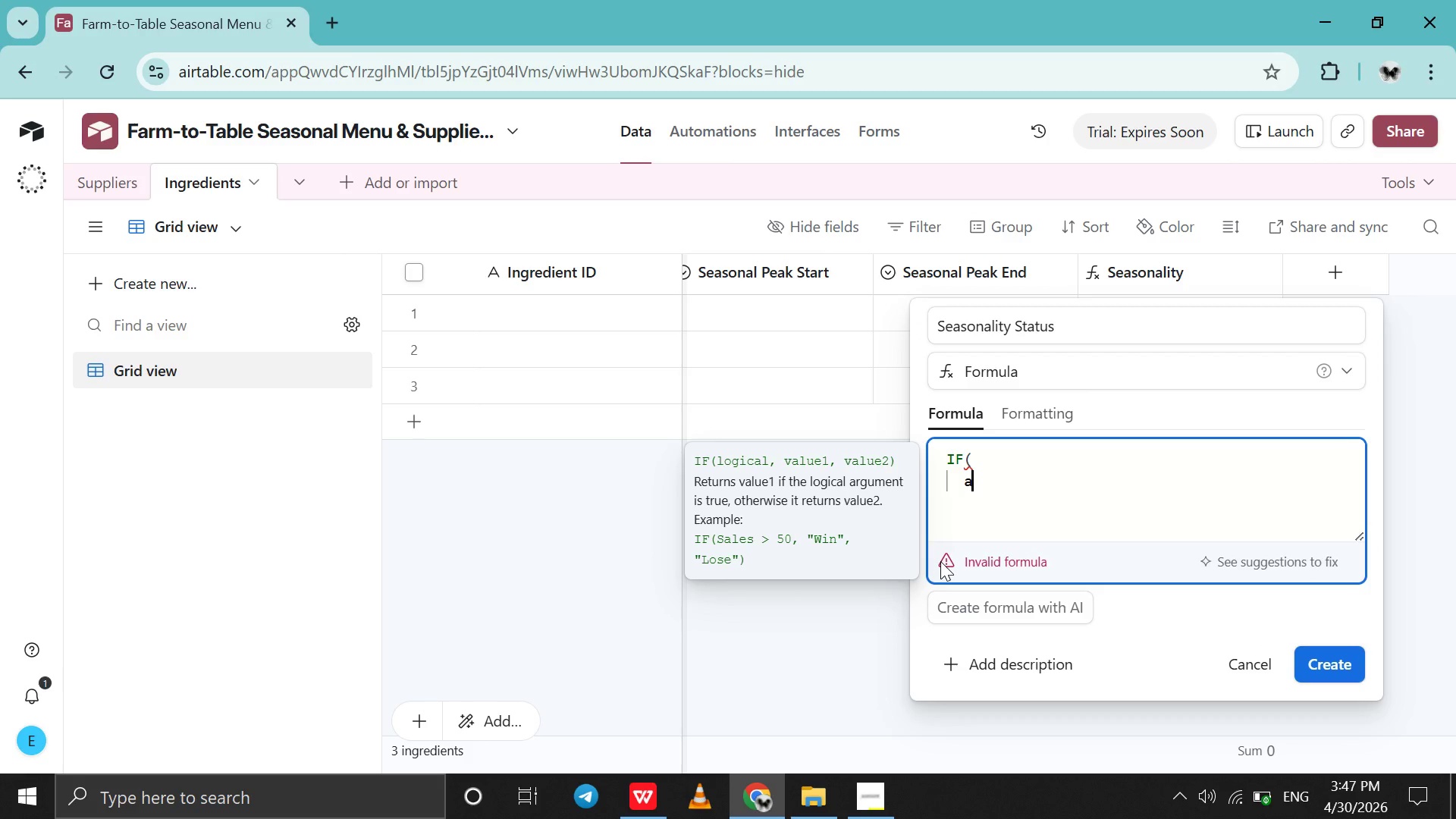 
type(and)
 